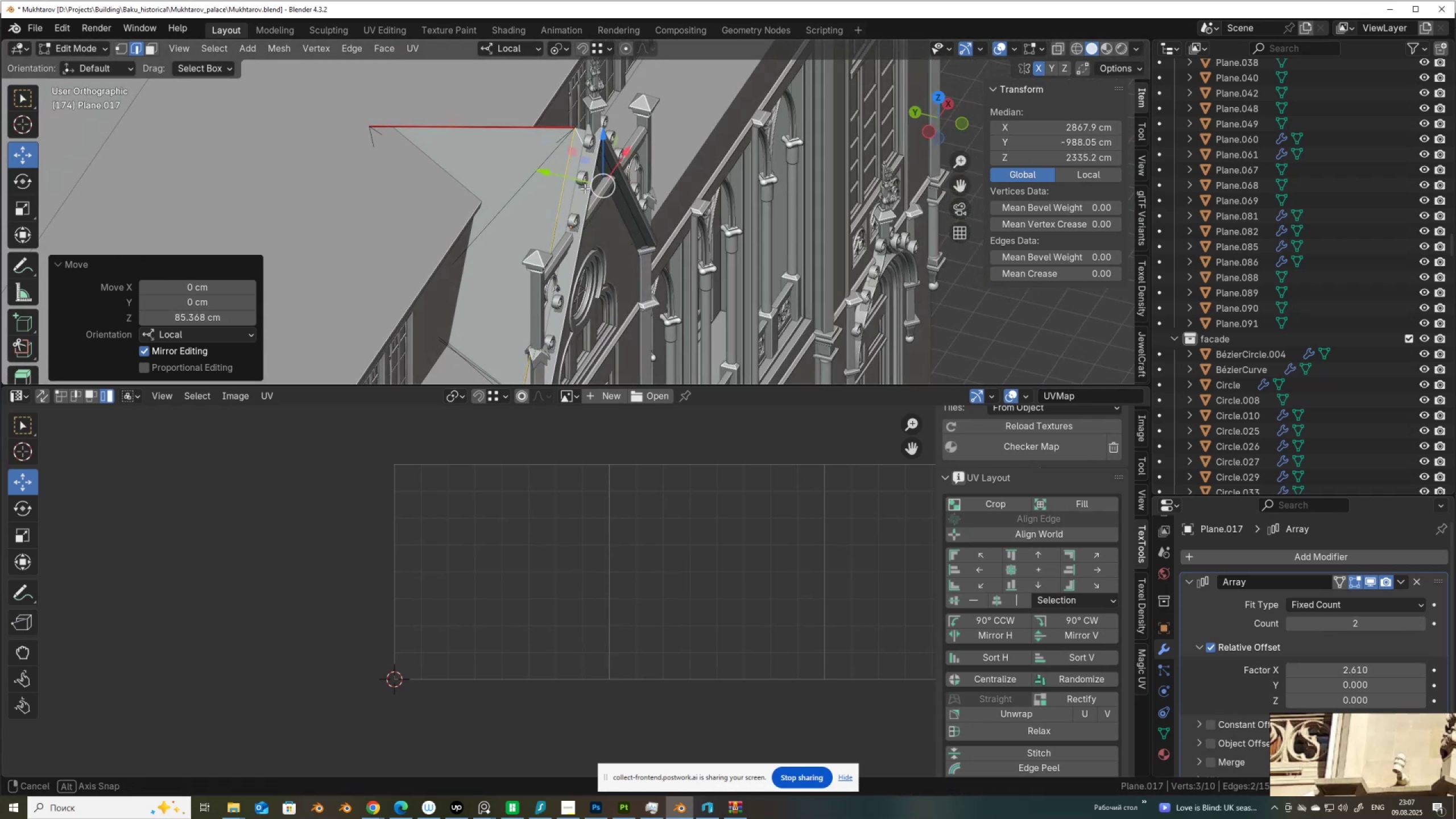 
hold_key(key=ShiftLeft, duration=0.44)
 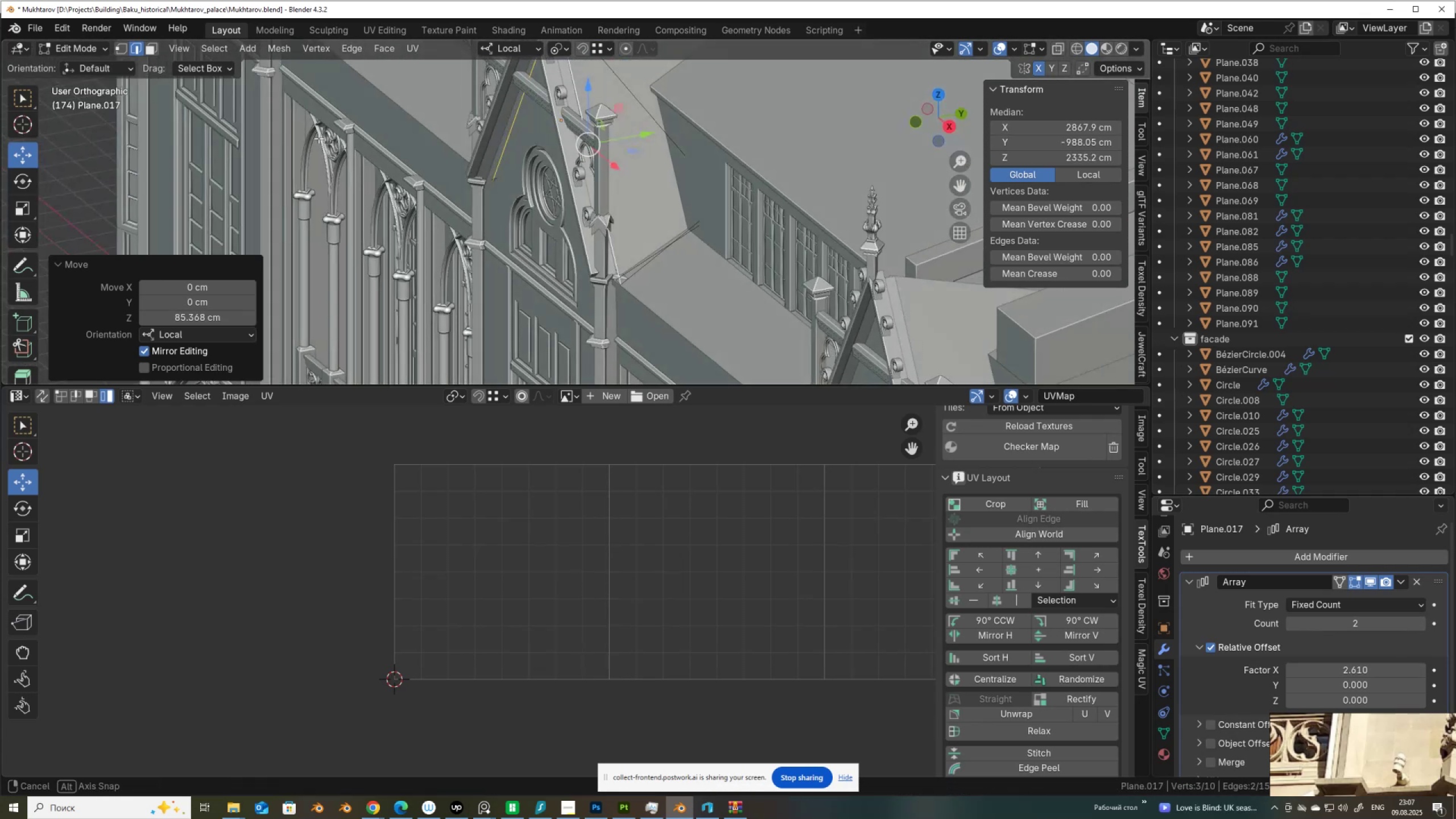 
key(Tab)
 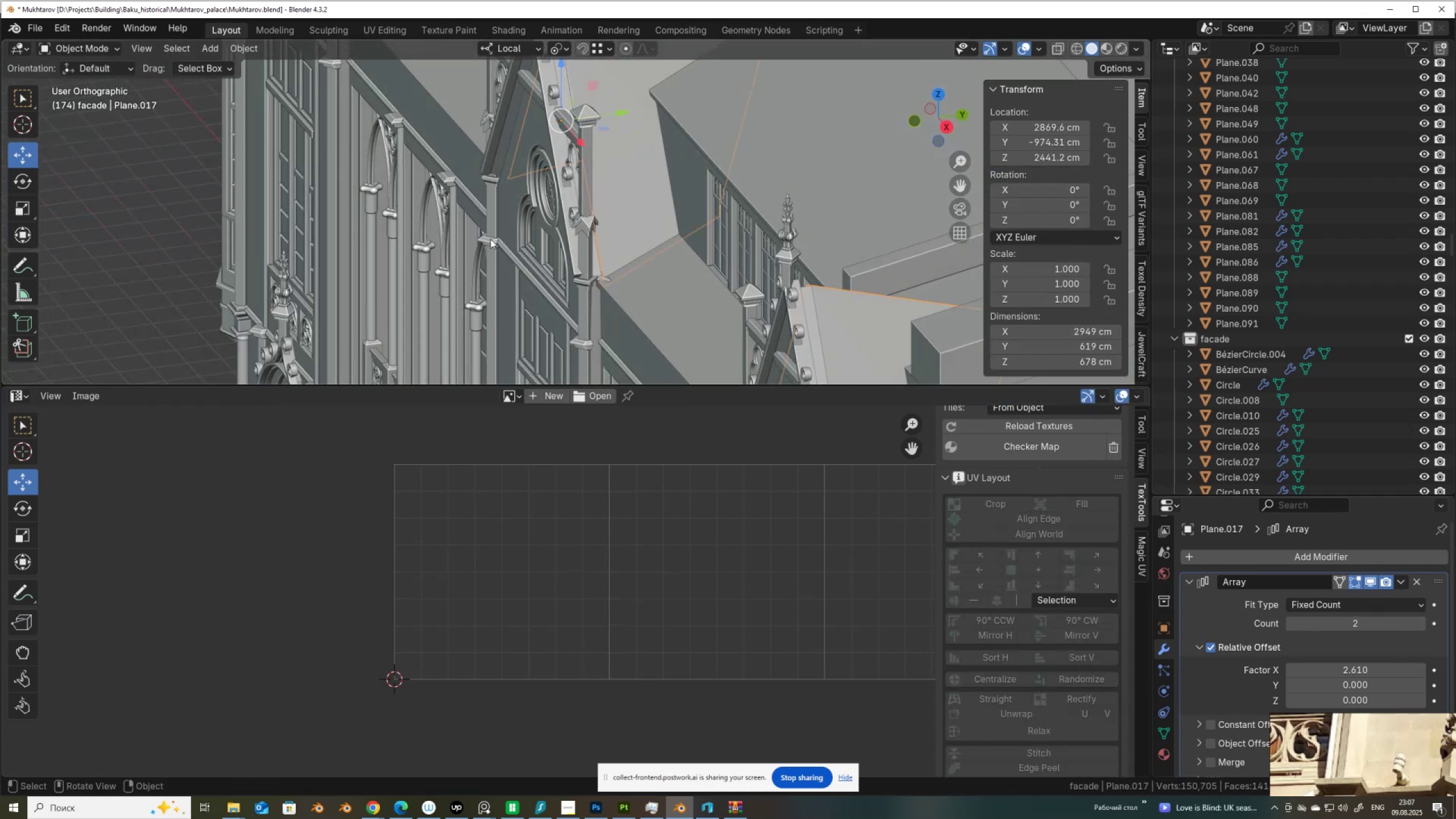 
scroll: coordinate [490, 249], scroll_direction: down, amount: 2.0
 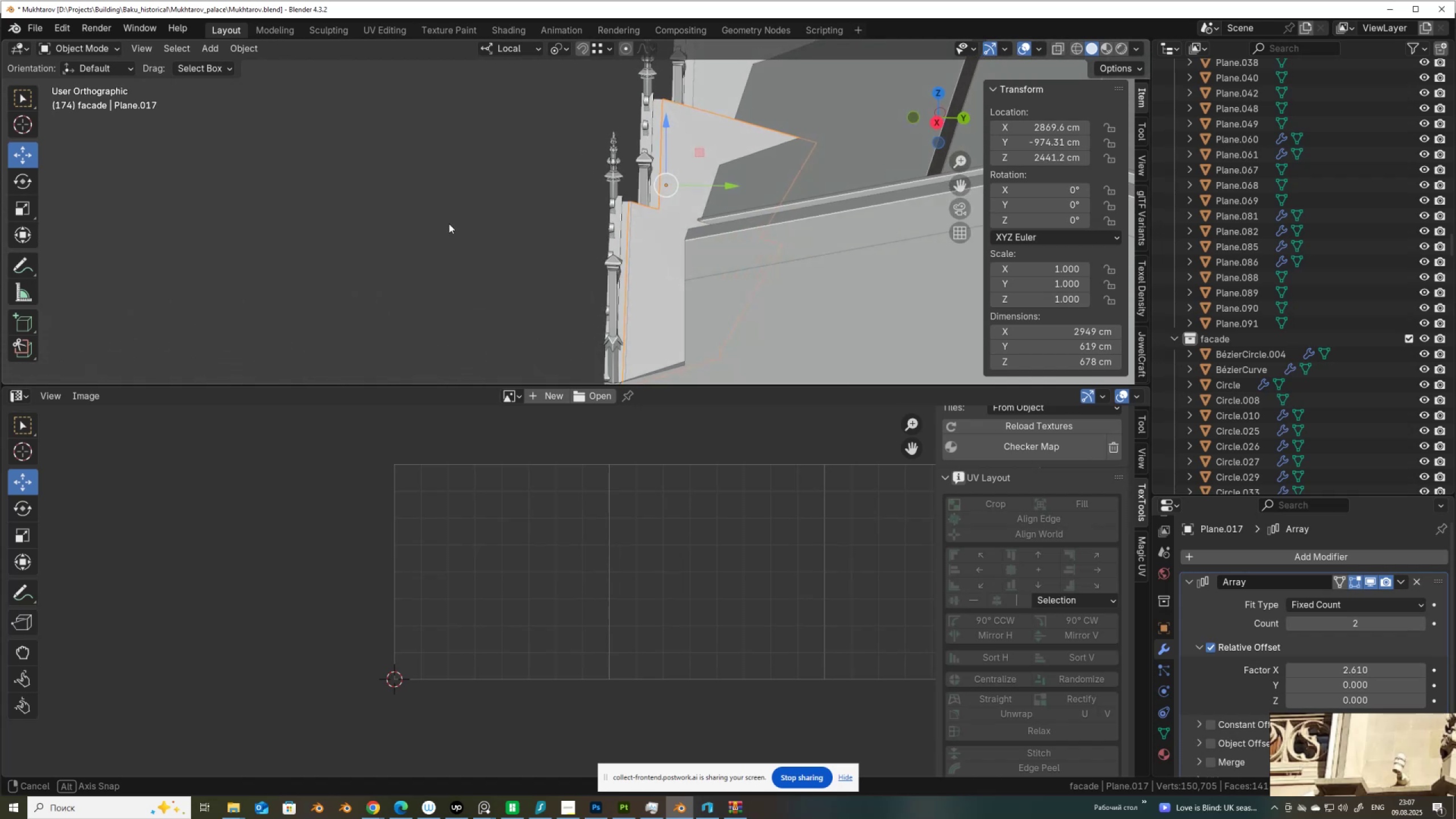 
scroll: coordinate [597, 299], scroll_direction: up, amount: 3.0
 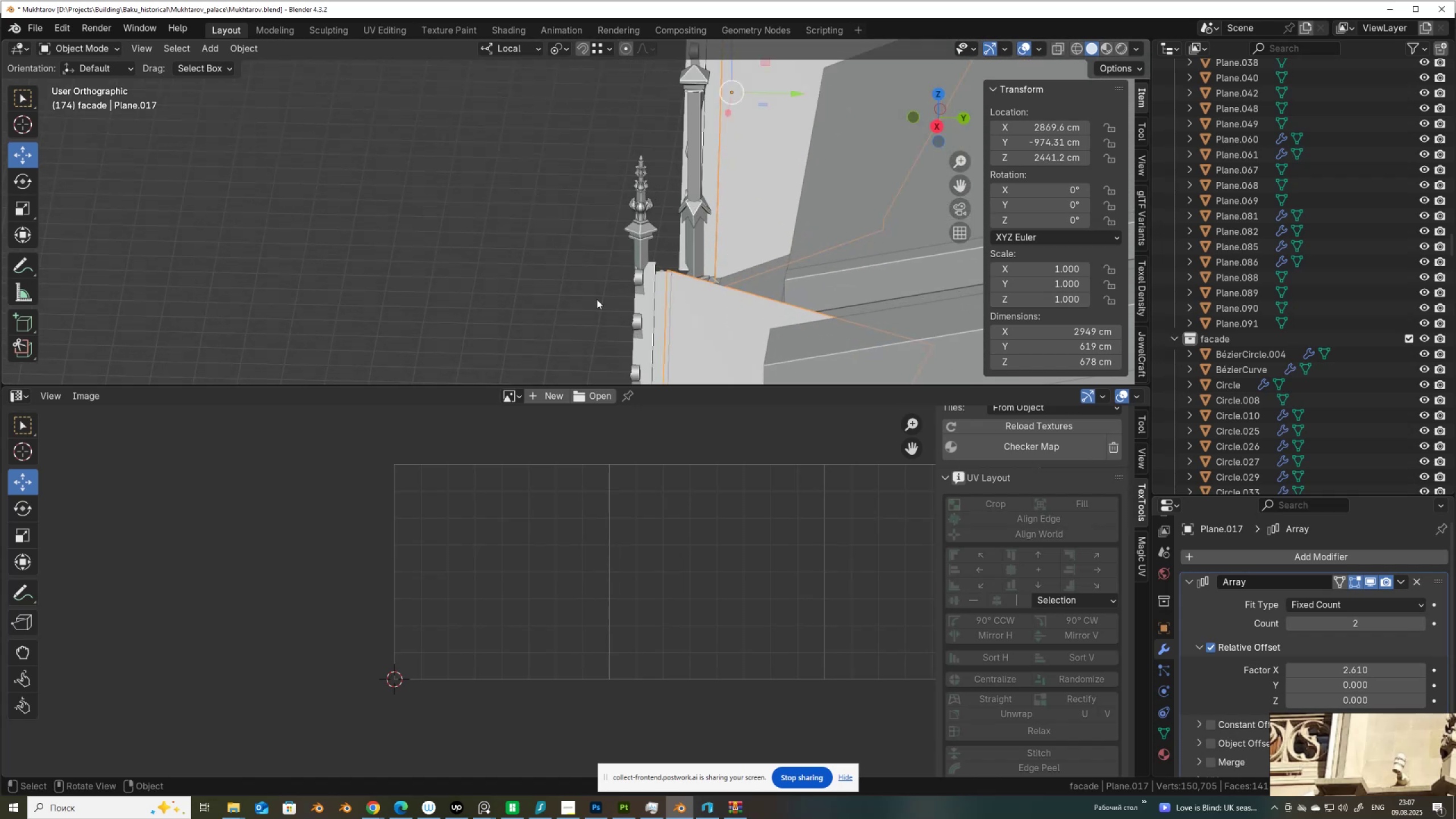 
hold_key(key=ShiftLeft, duration=0.53)
 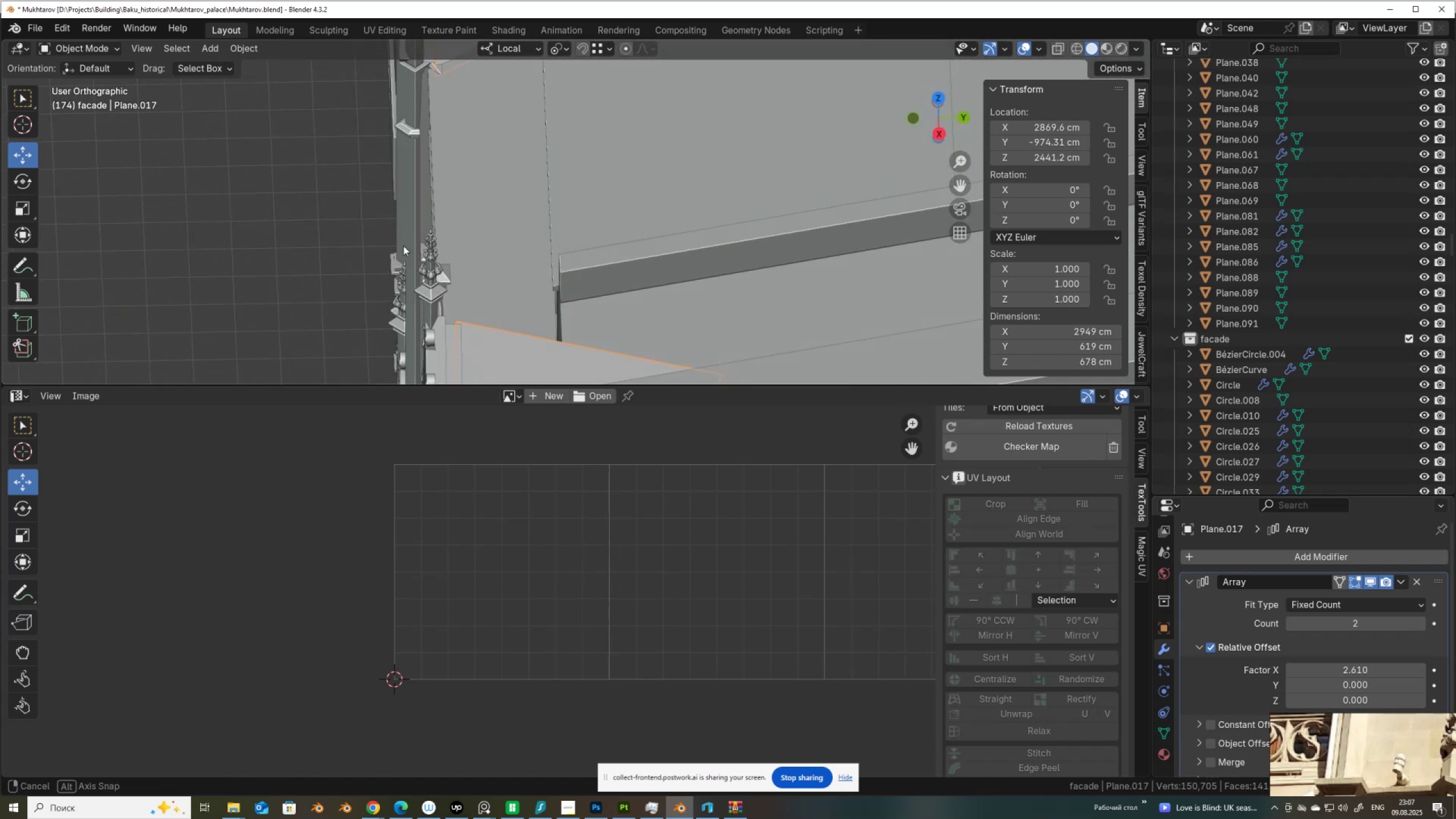 
scroll: coordinate [394, 247], scroll_direction: down, amount: 2.0
 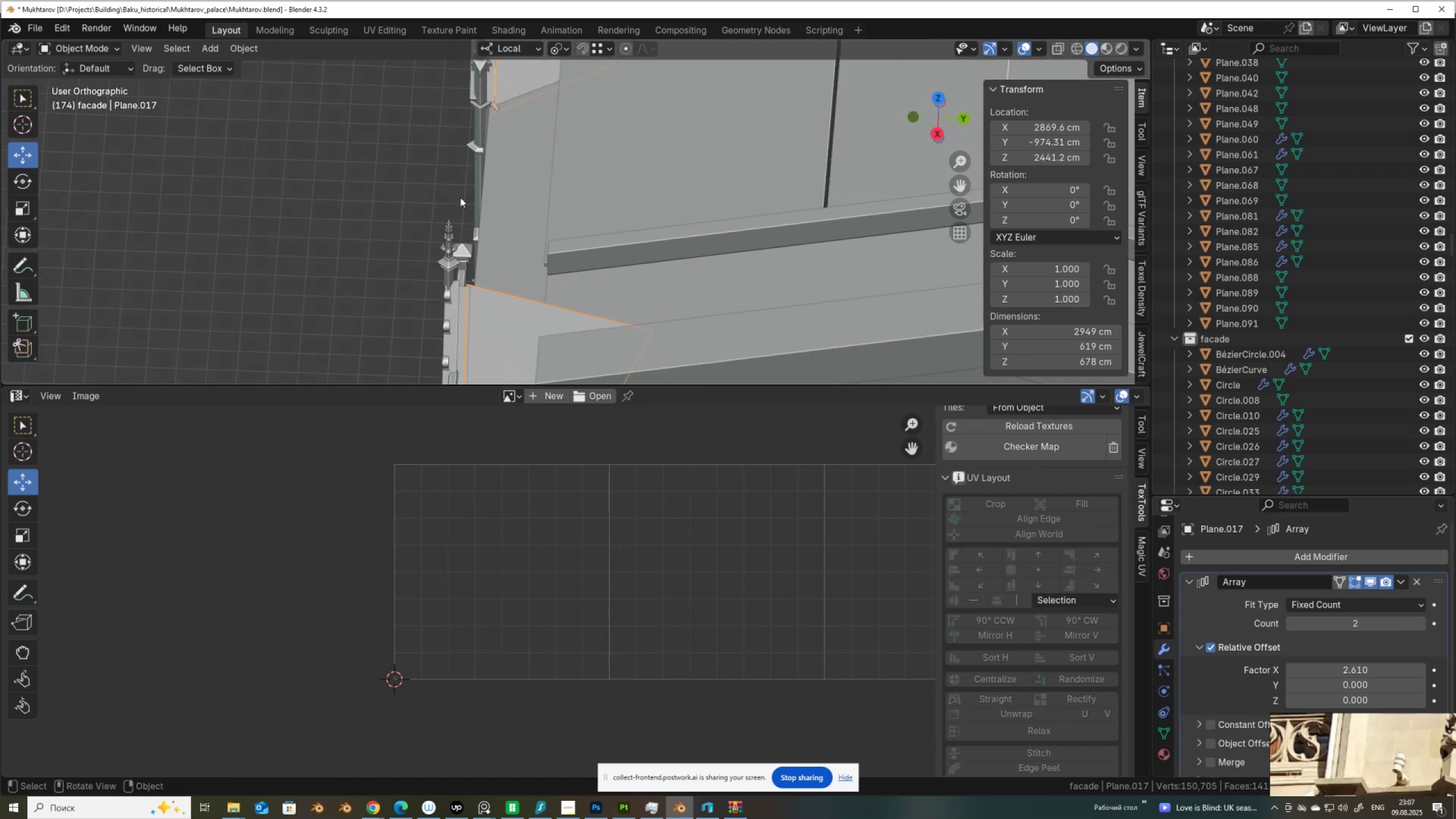 
hold_key(key=ShiftLeft, duration=1.53)
 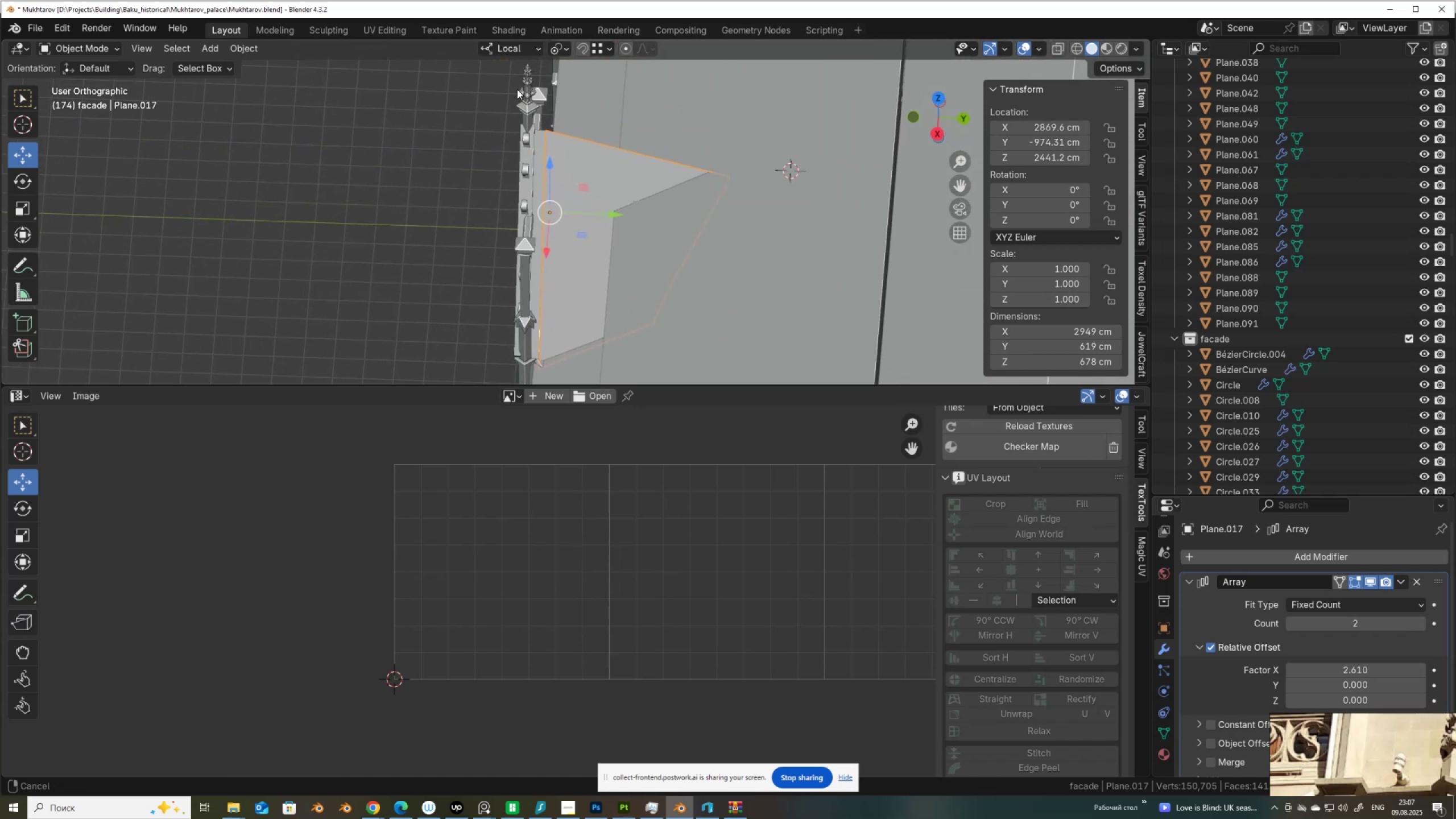 
key(Shift+ShiftLeft)
 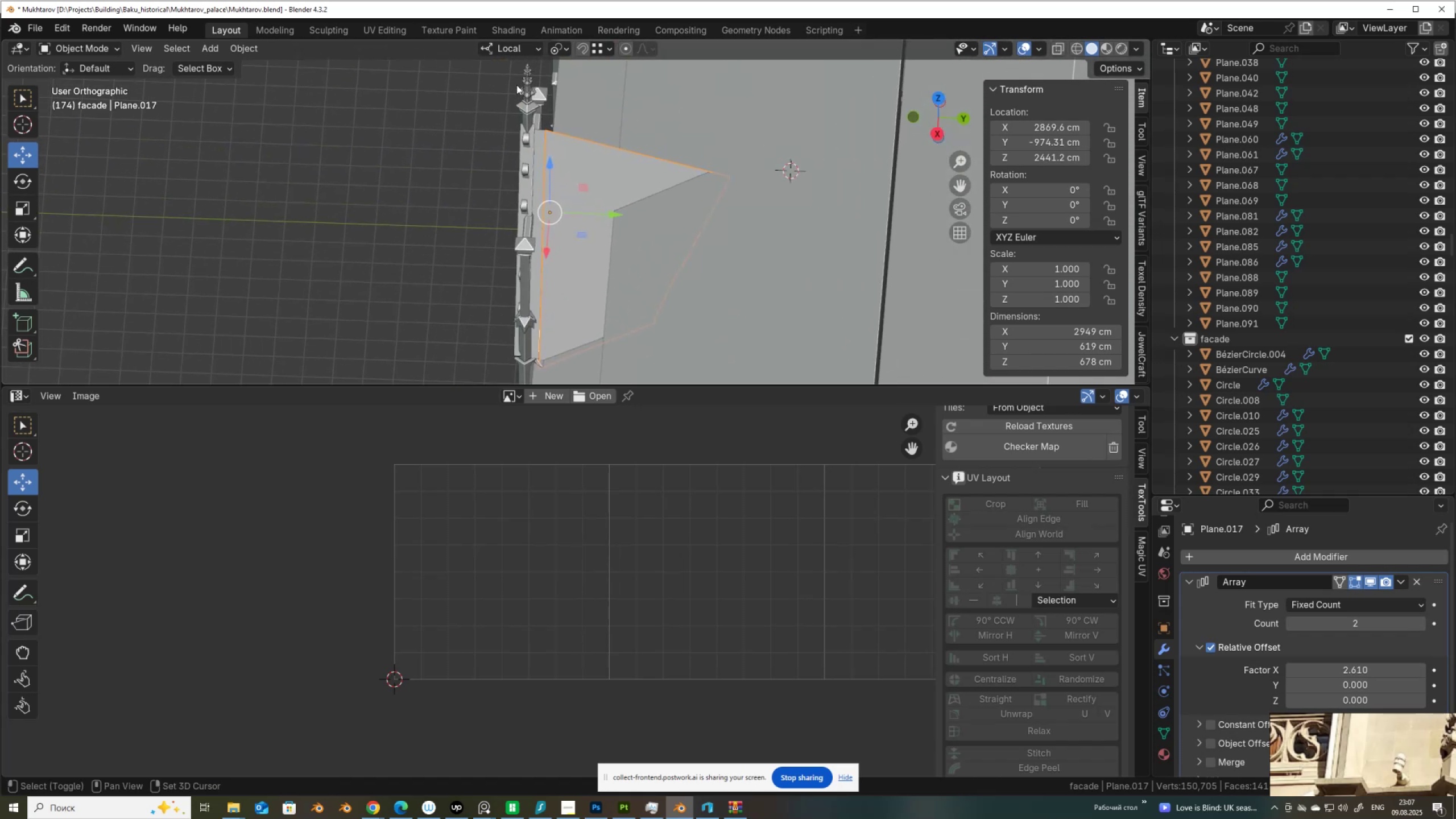 
key(Shift+ShiftLeft)
 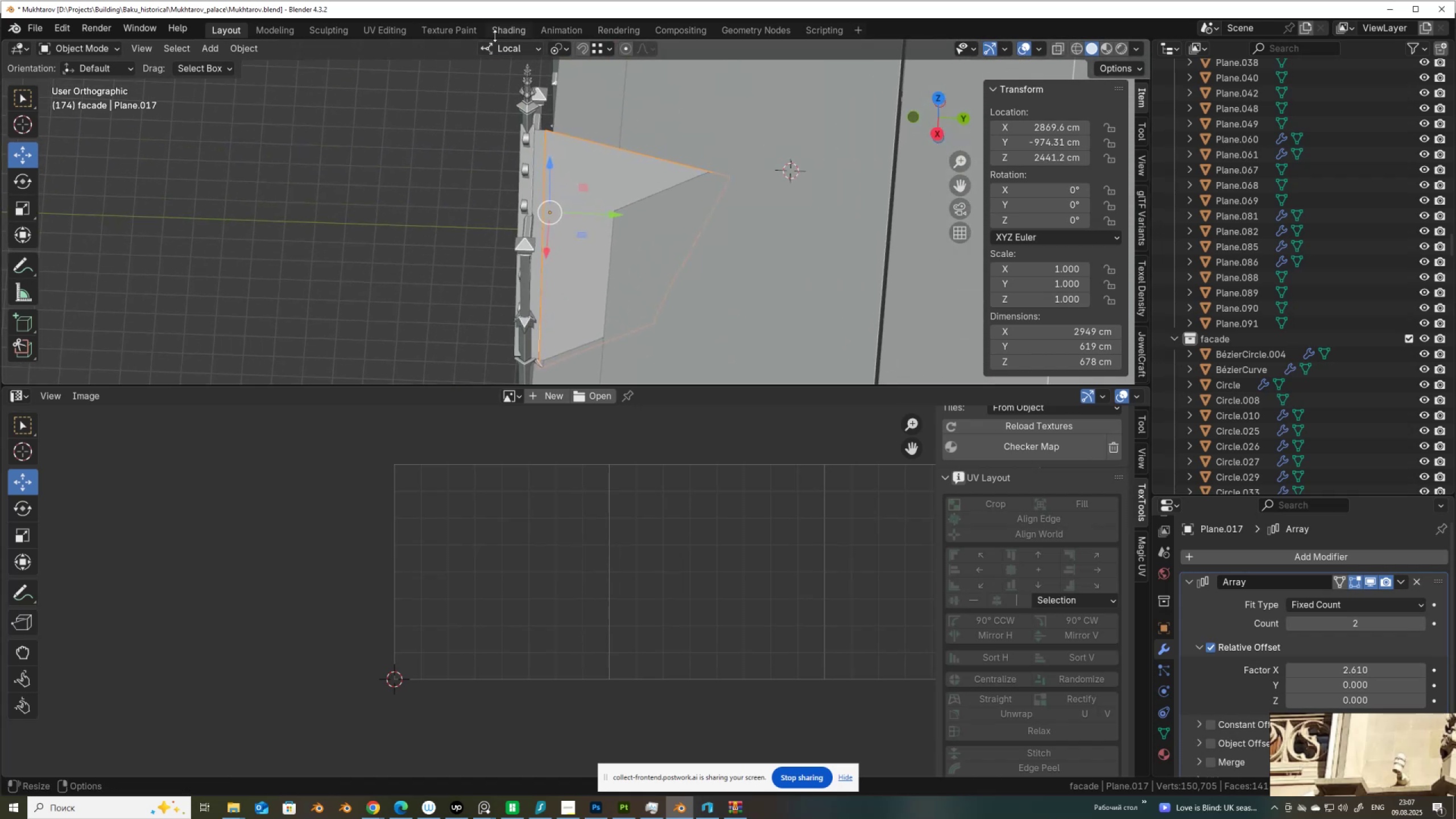 
key(Shift+ShiftLeft)
 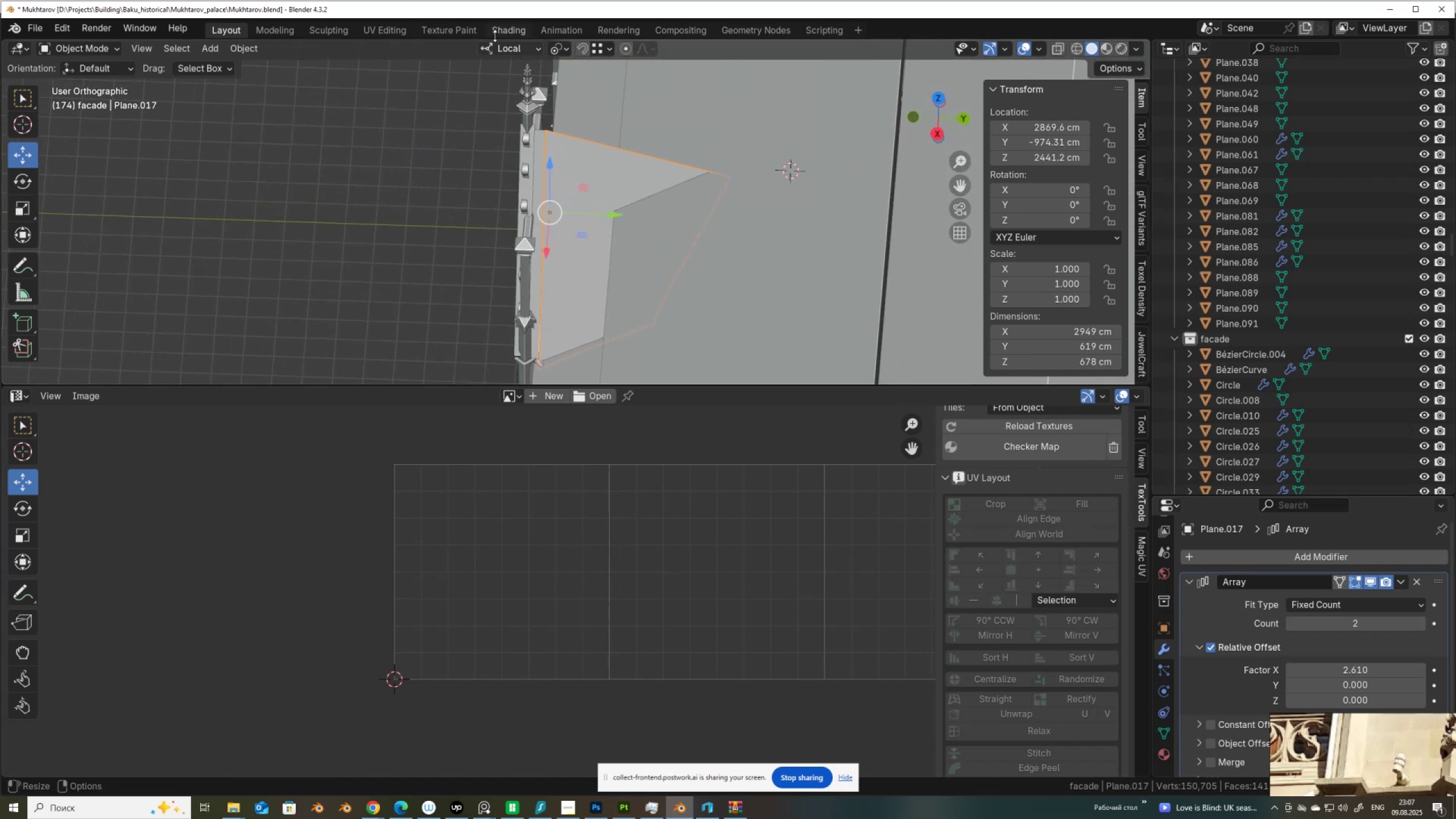 
key(Shift+ShiftLeft)
 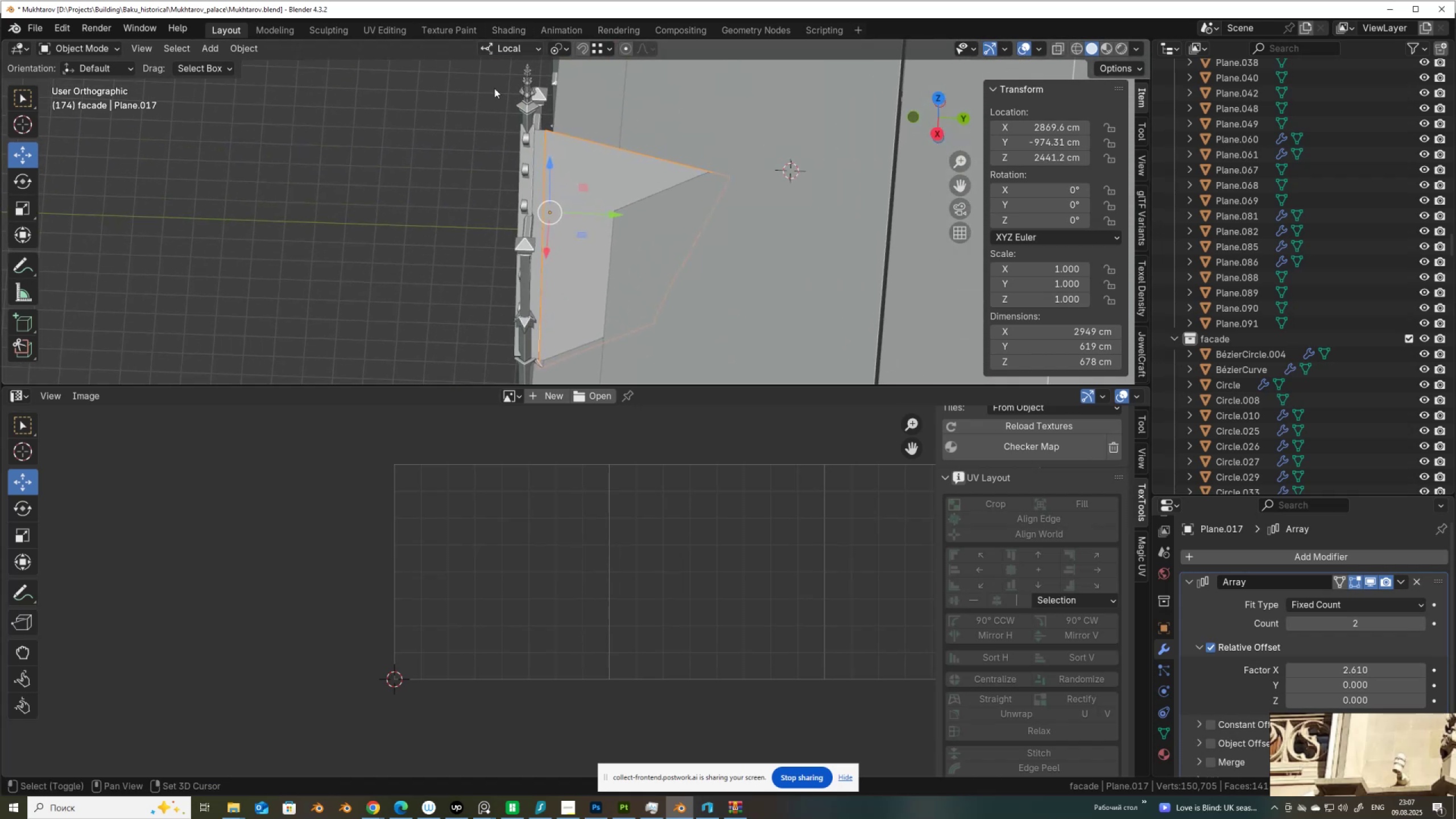 
scroll: coordinate [597, 231], scroll_direction: down, amount: 2.0
 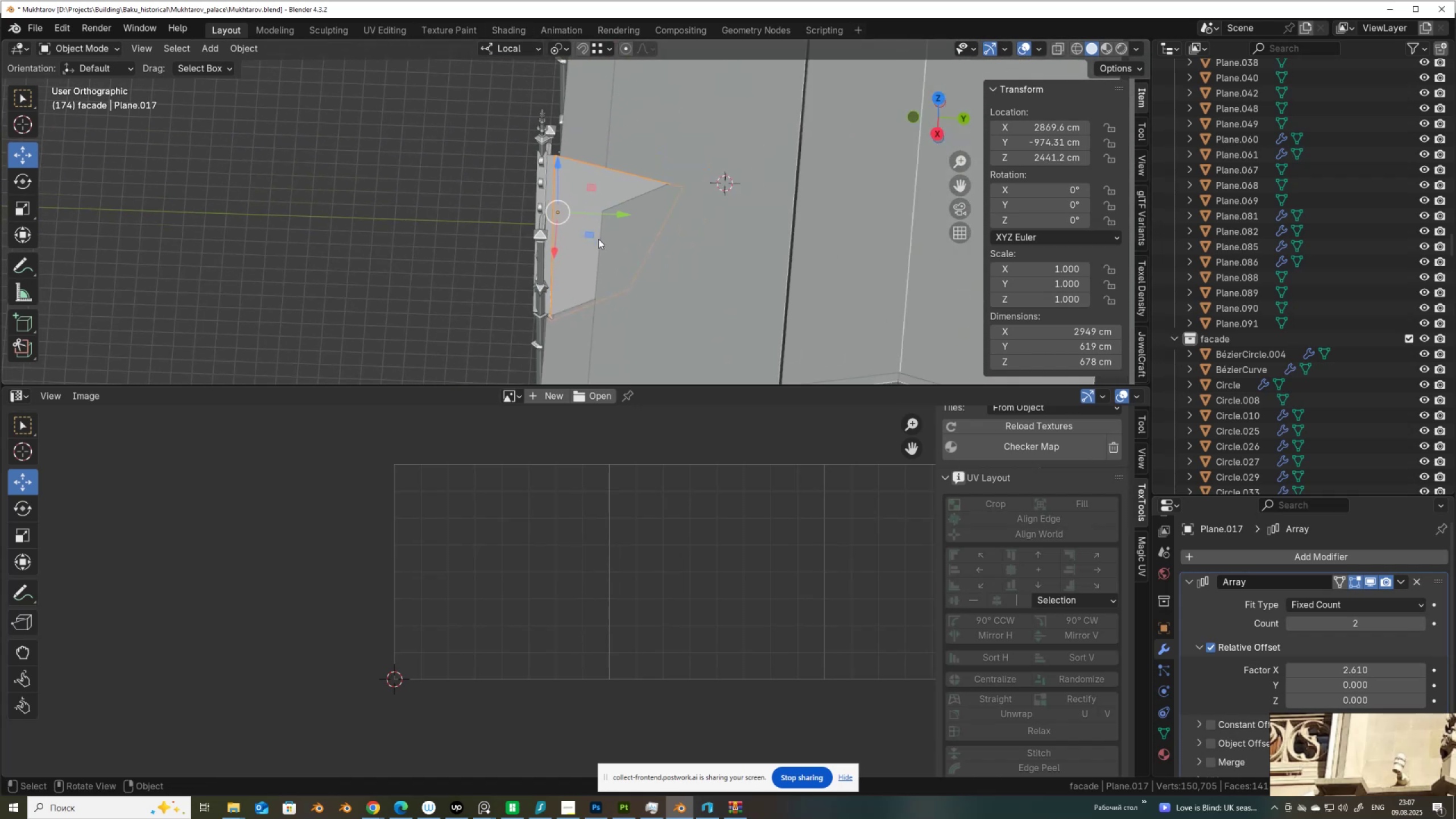 
hold_key(key=ShiftLeft, duration=0.79)
 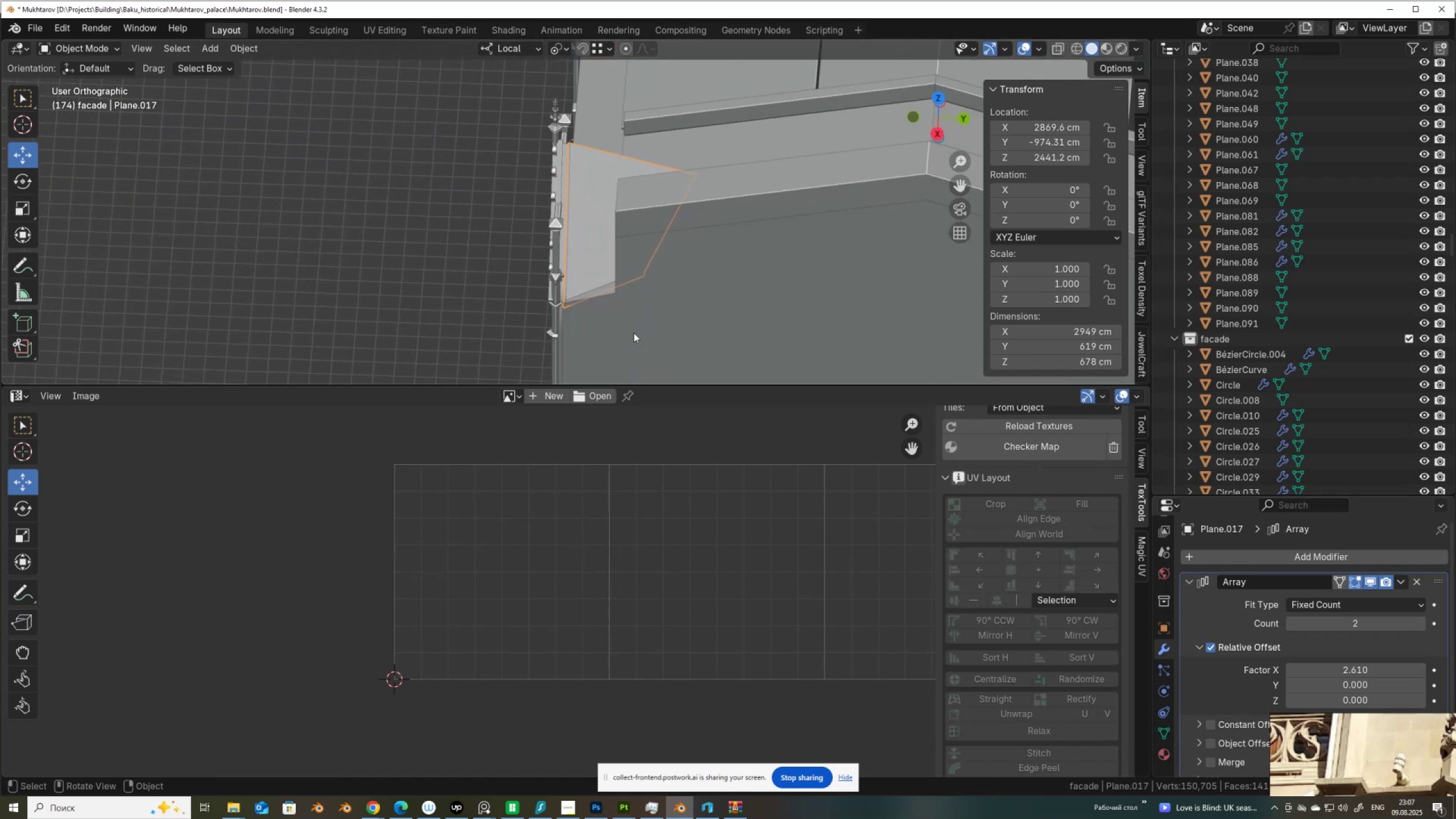 
scroll: coordinate [630, 321], scroll_direction: up, amount: 5.0
 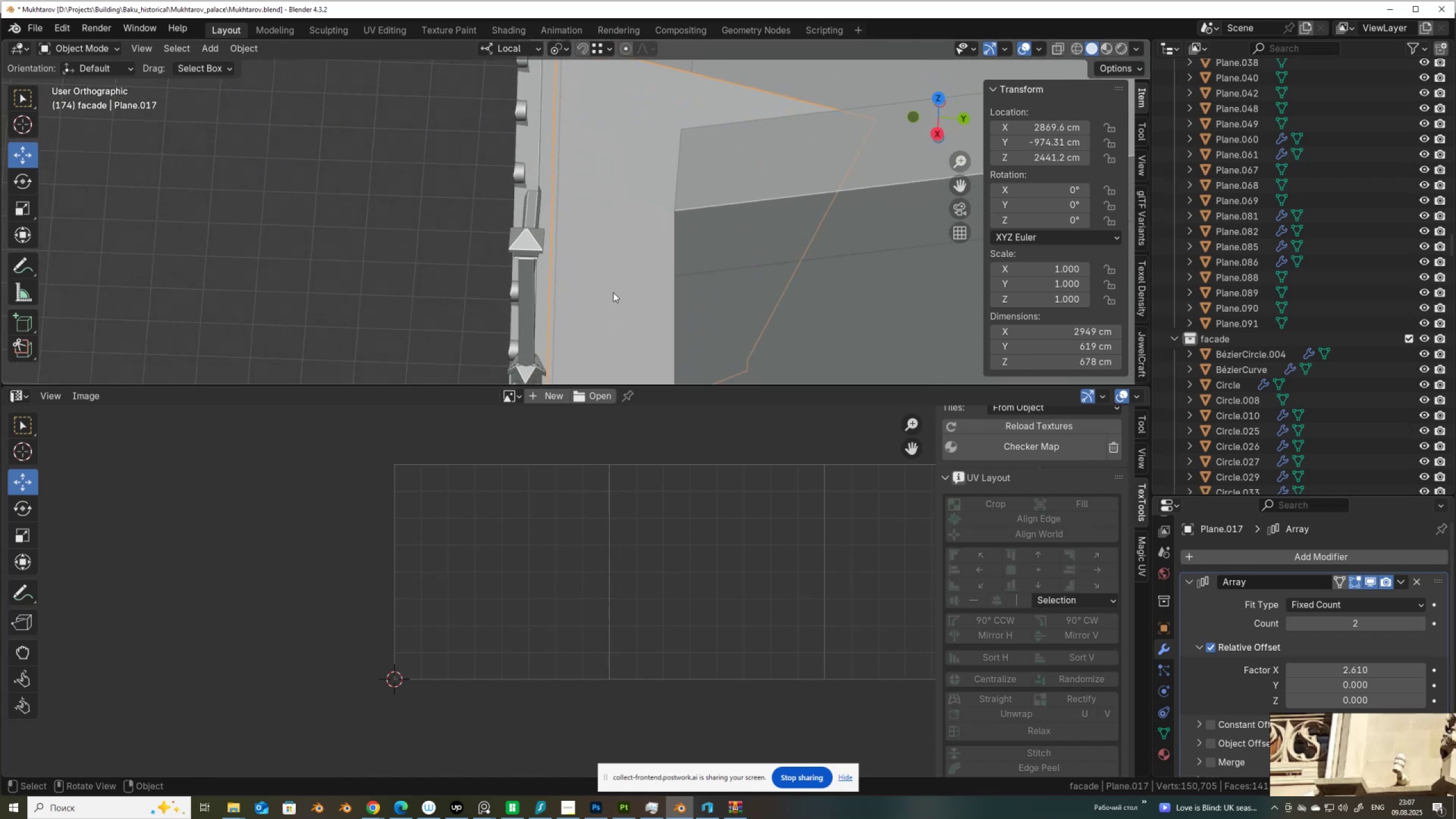 
scroll: coordinate [595, 288], scroll_direction: down, amount: 1.0
 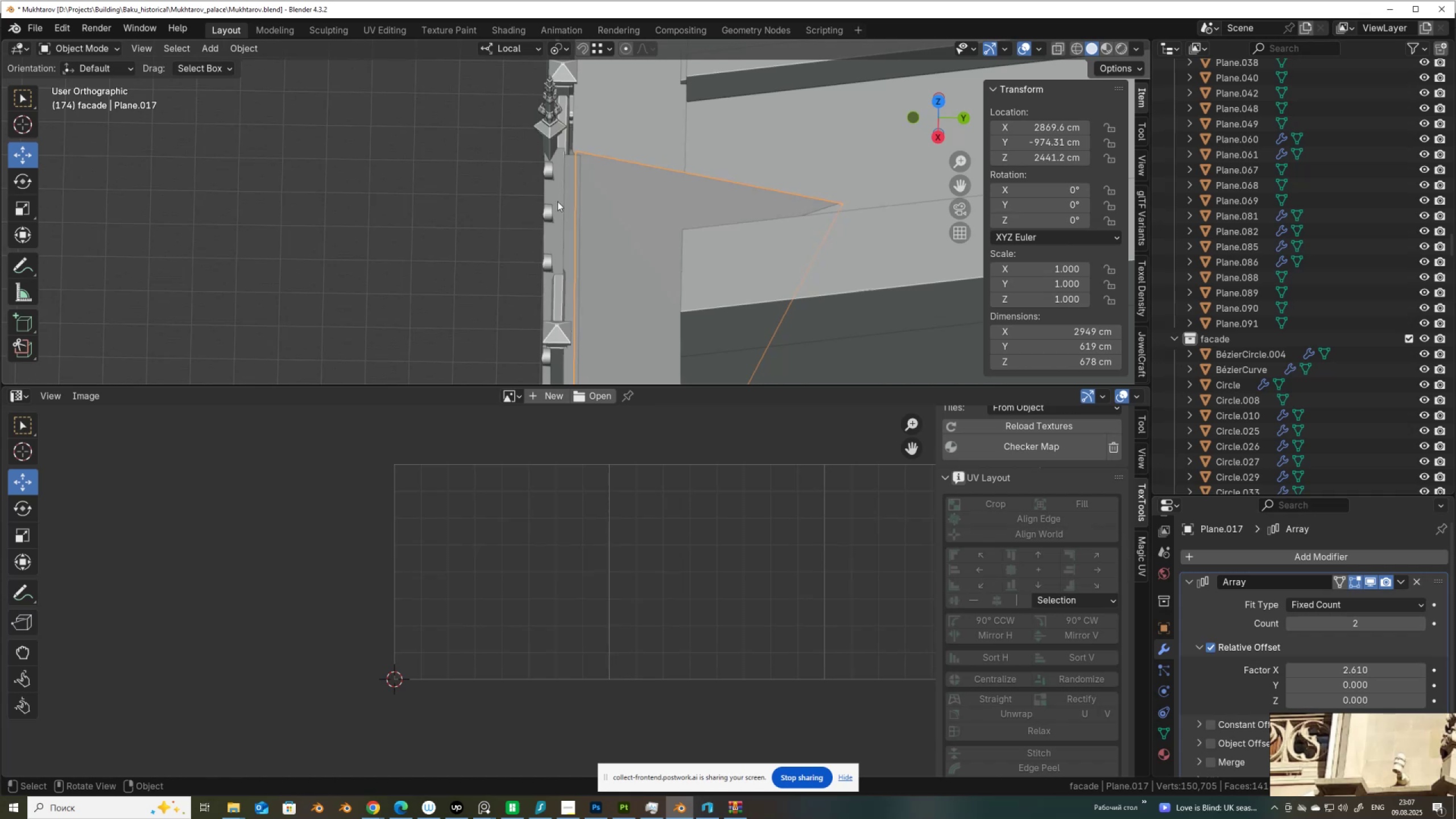 
left_click([566, 203])
 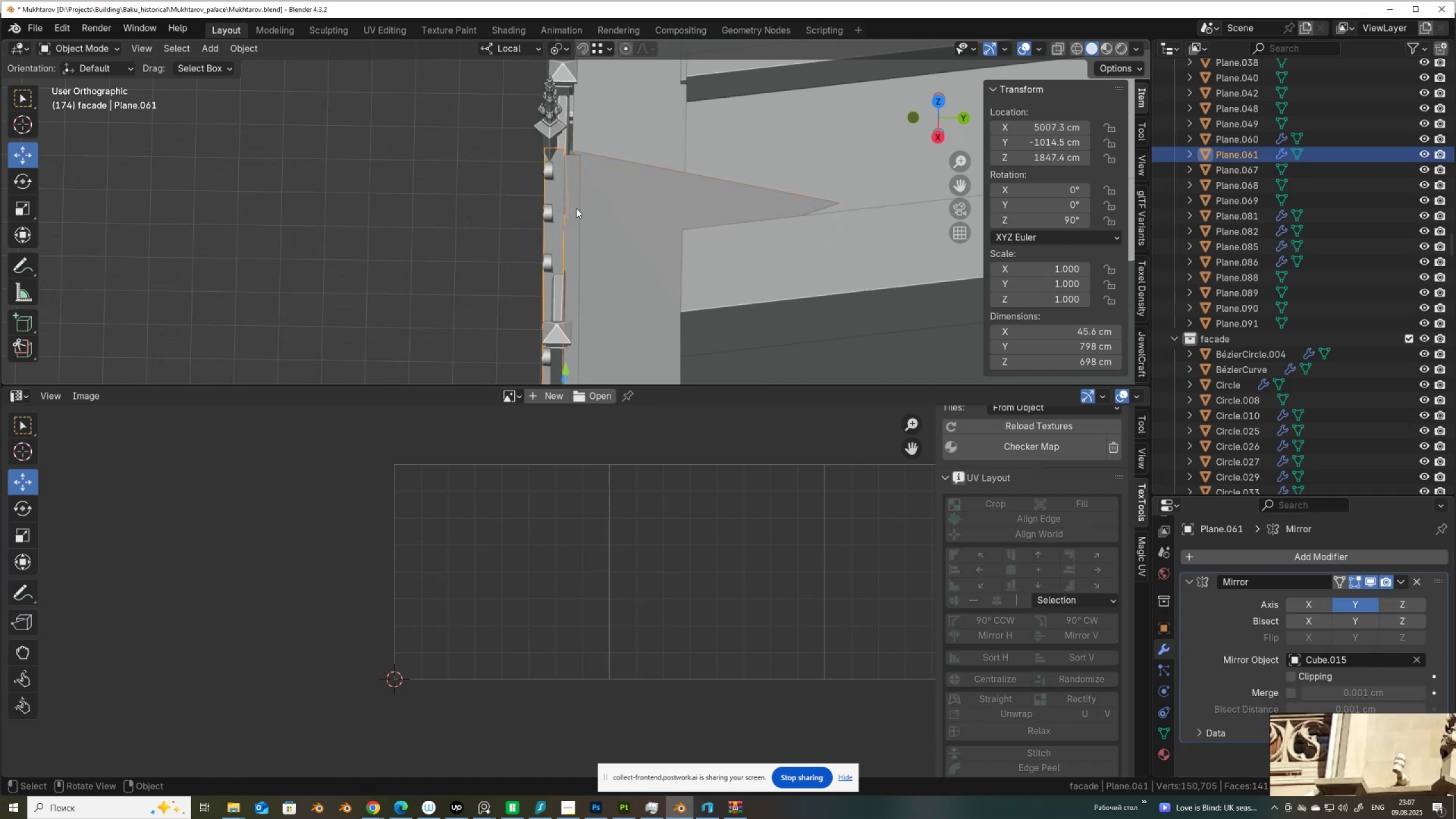 
left_click([576, 208])
 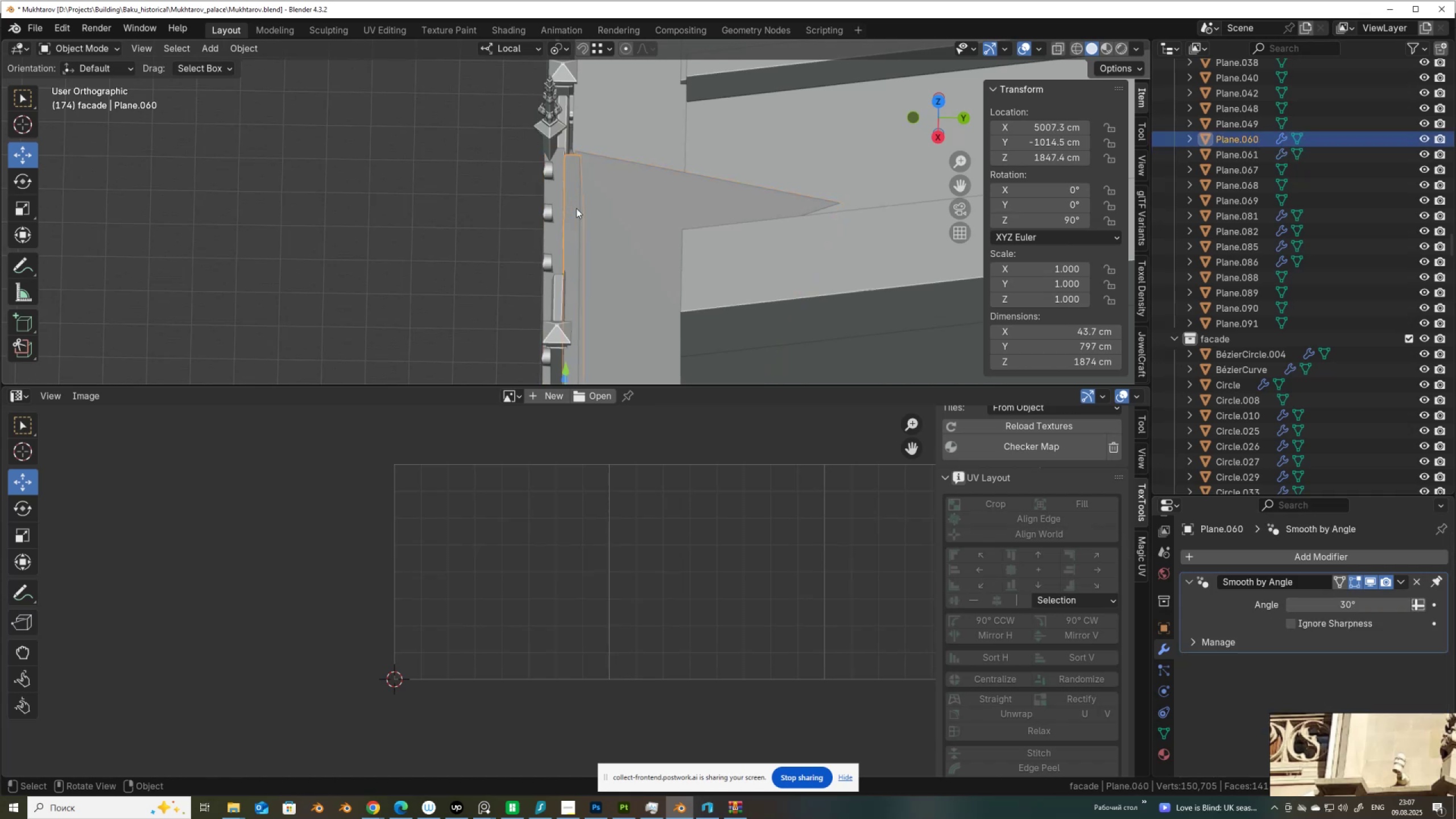 
scroll: coordinate [578, 228], scroll_direction: down, amount: 5.0
 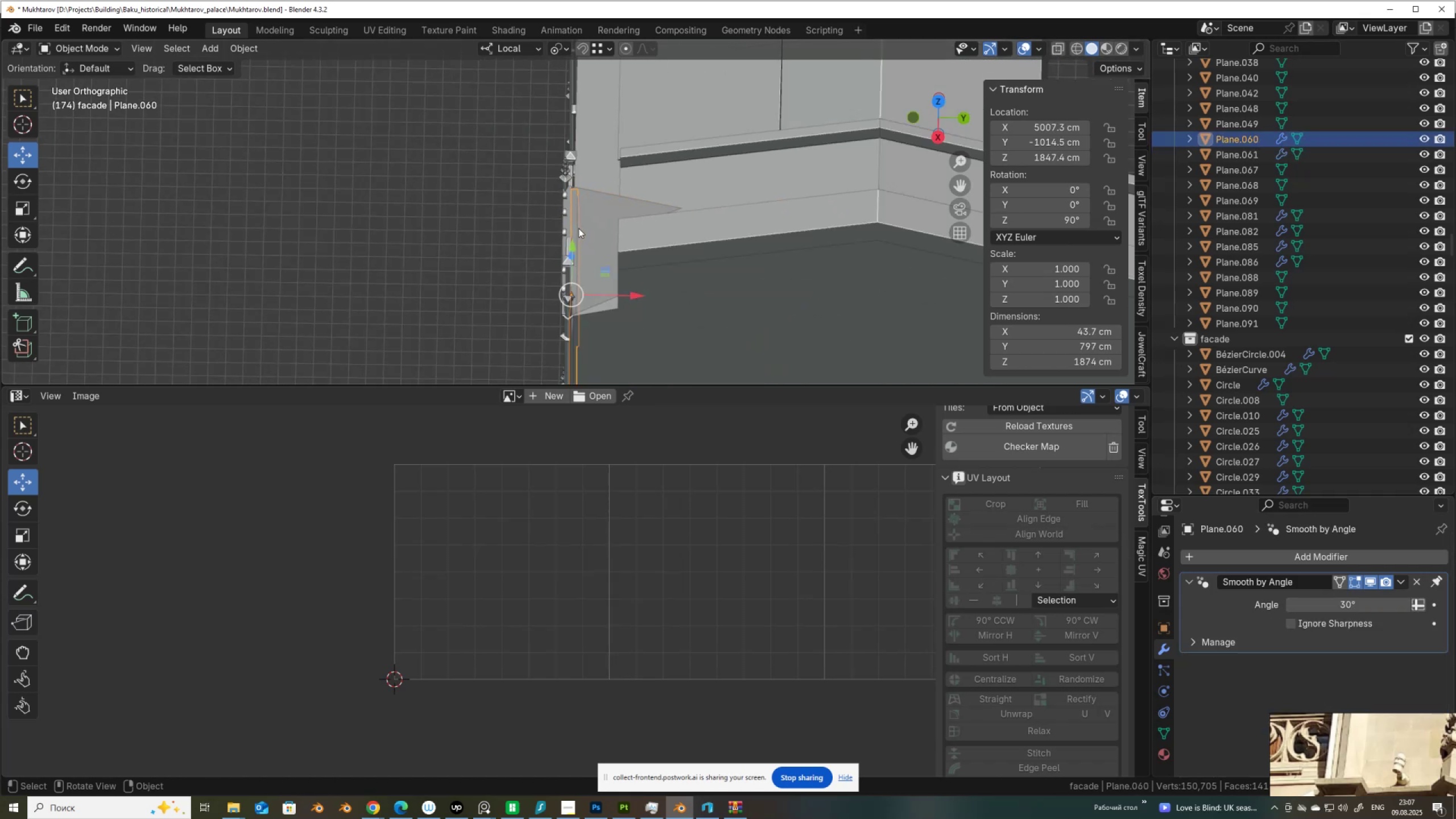 
hold_key(key=ShiftLeft, duration=1.53)
 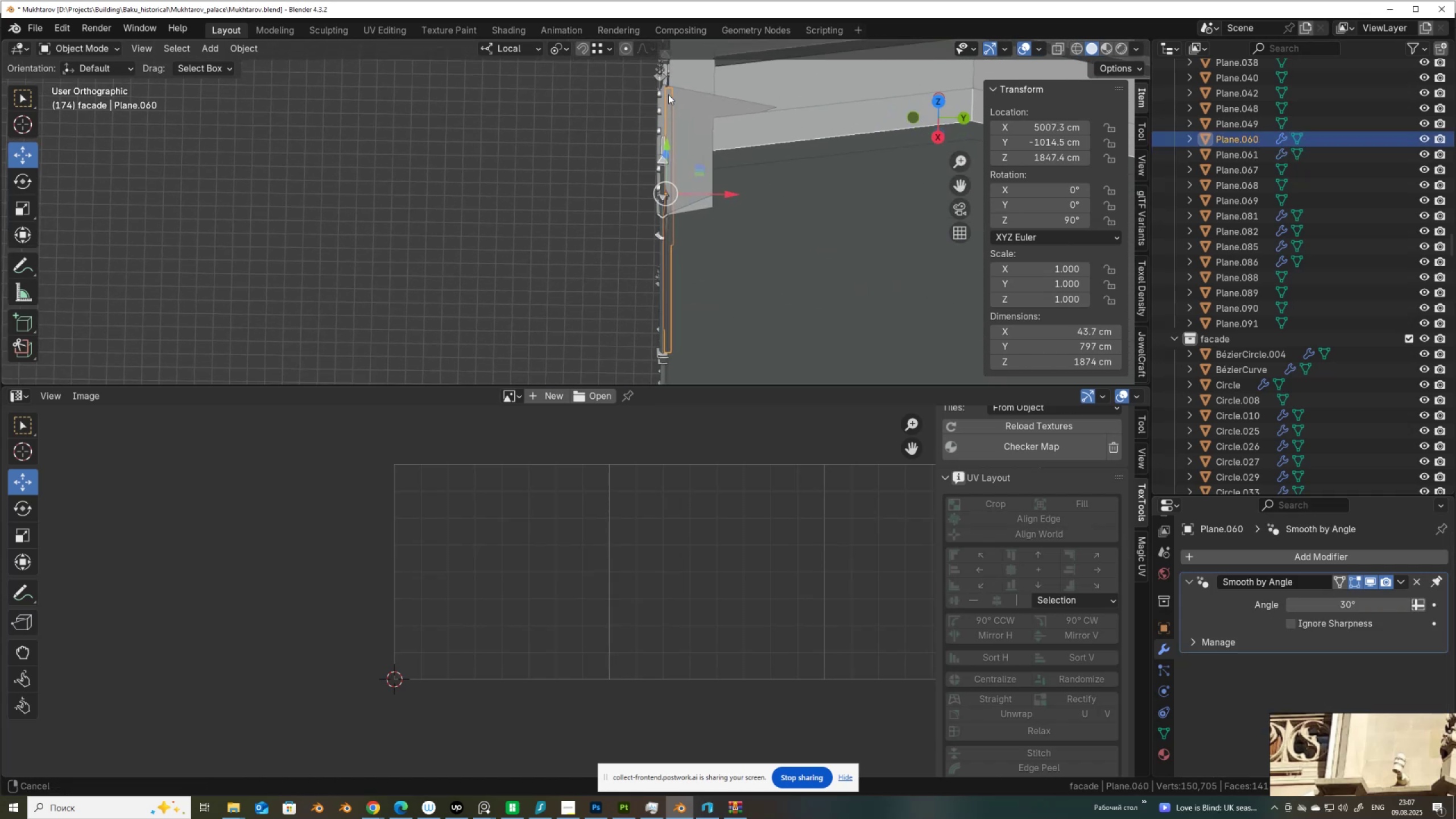 
key(Shift+ShiftLeft)
 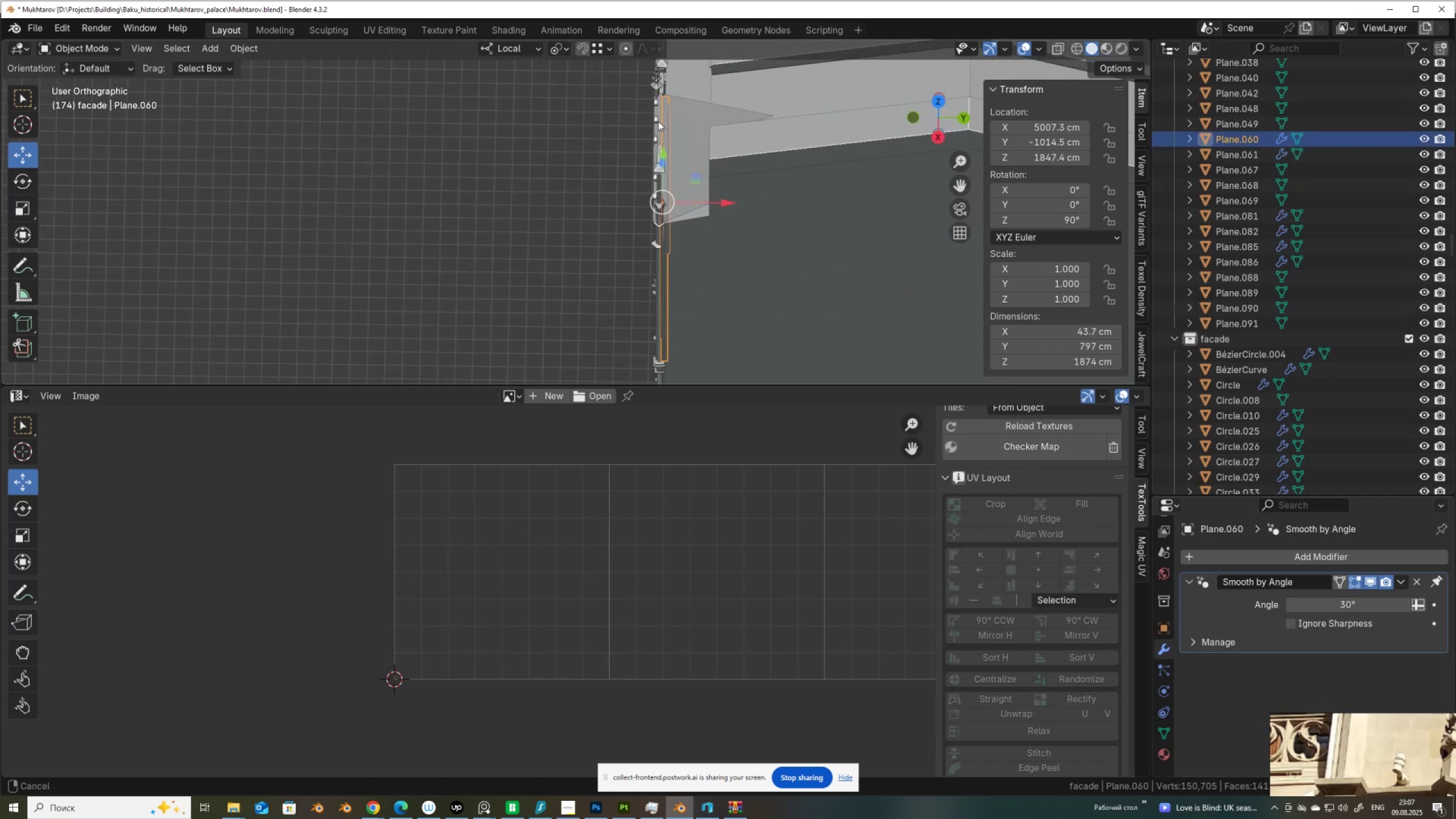 
key(Shift+ShiftLeft)
 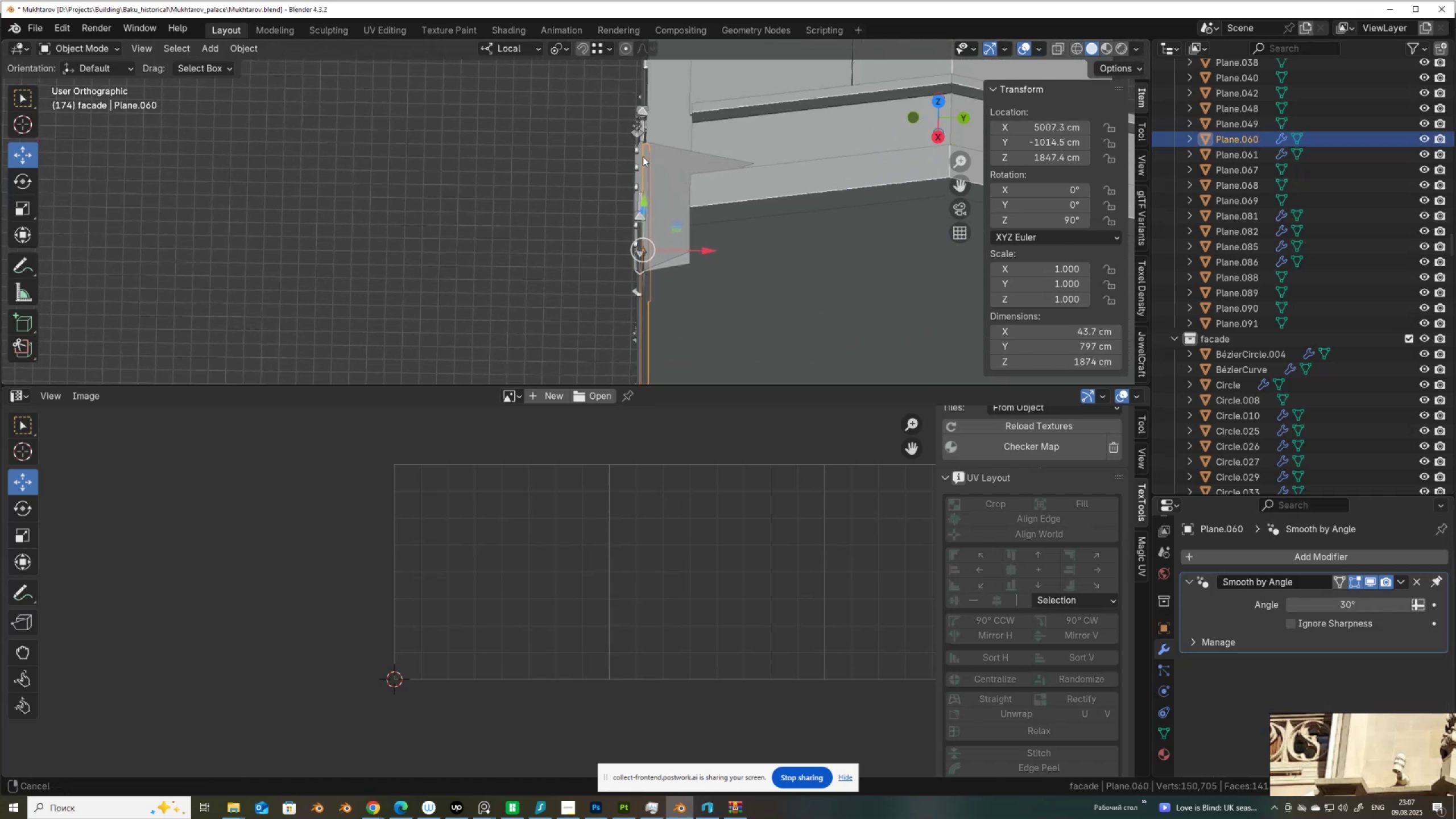 
key(Shift+ShiftLeft)
 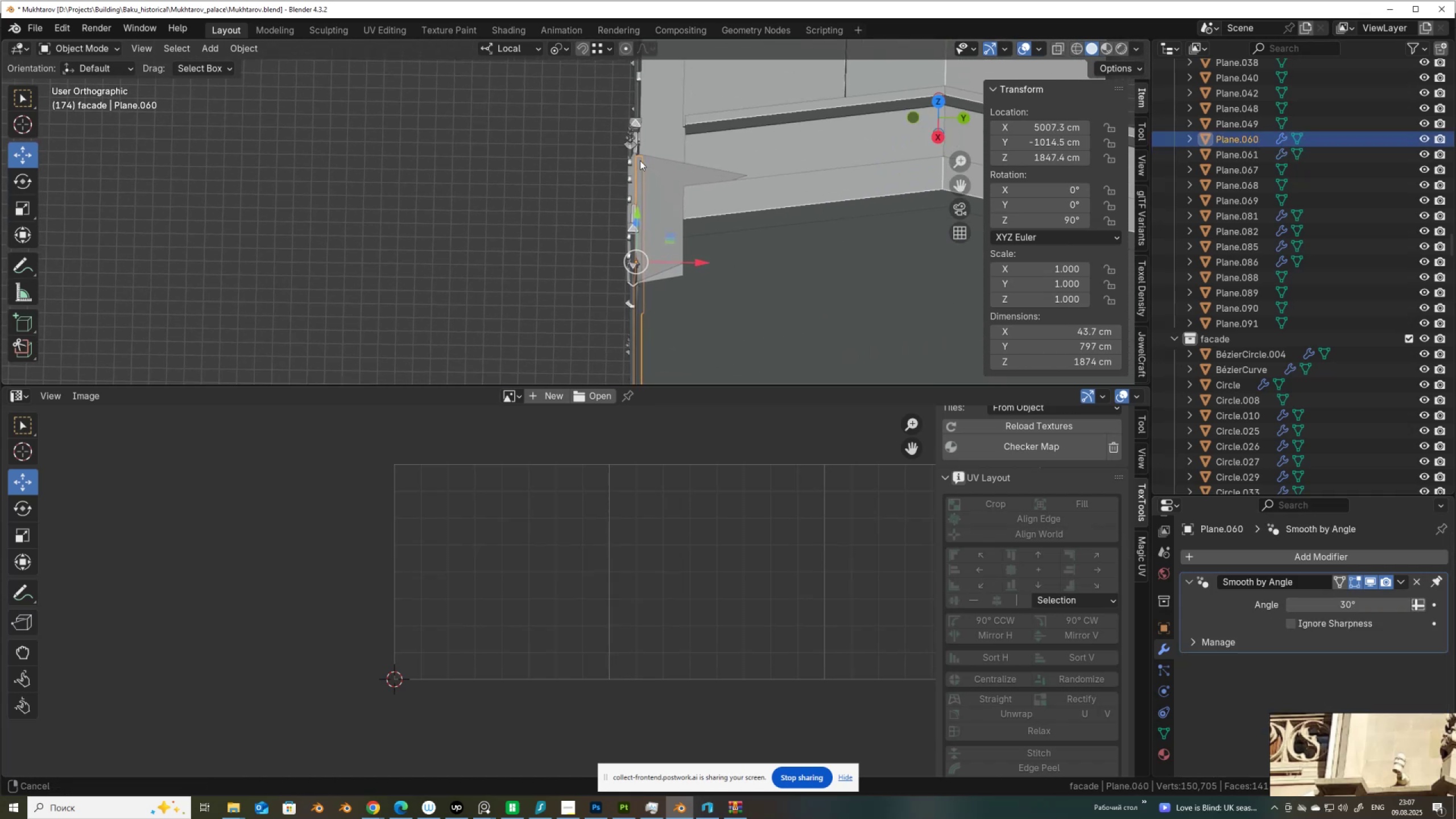 
key(Shift+ShiftLeft)
 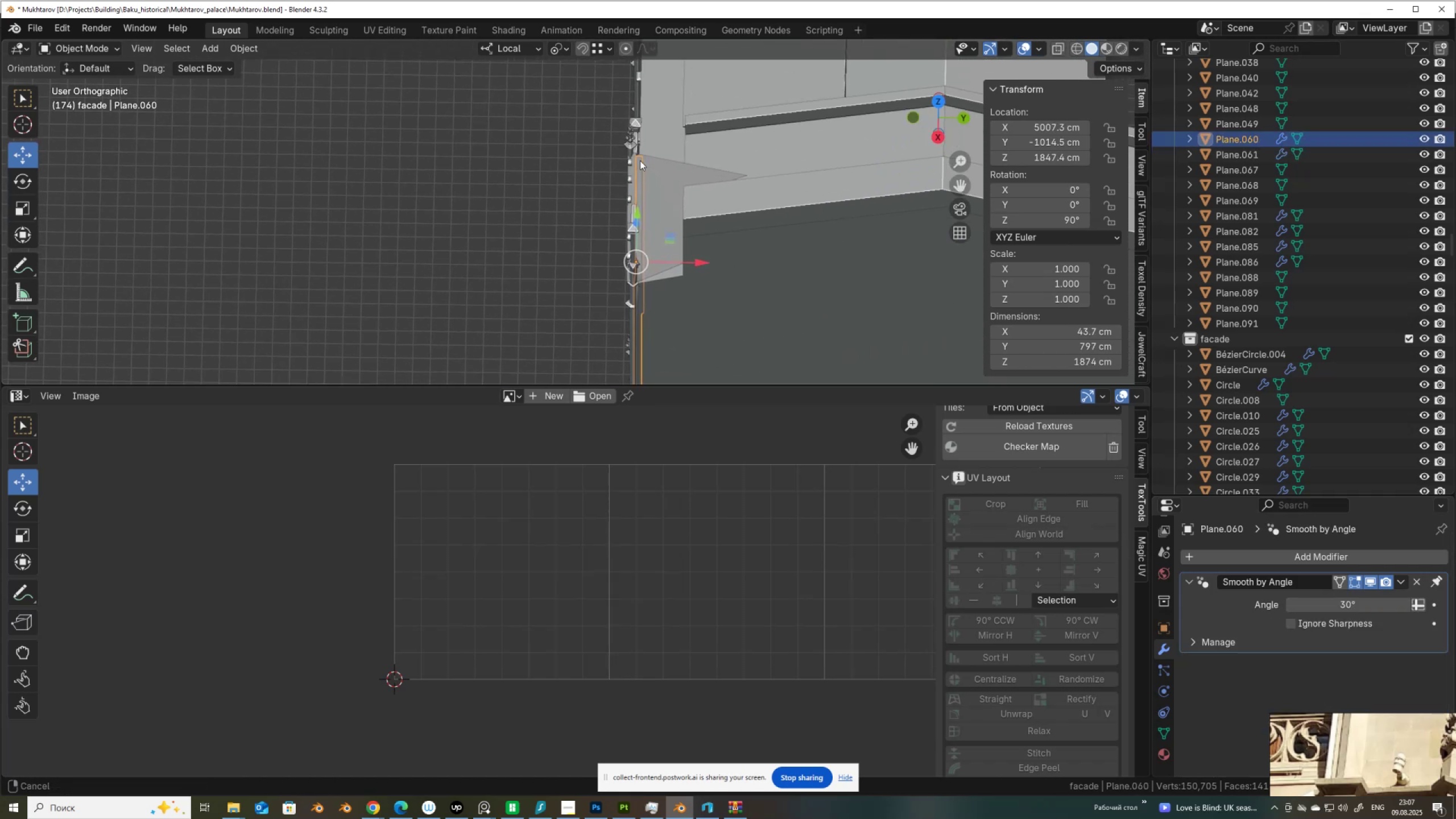 
key(Shift+ShiftLeft)
 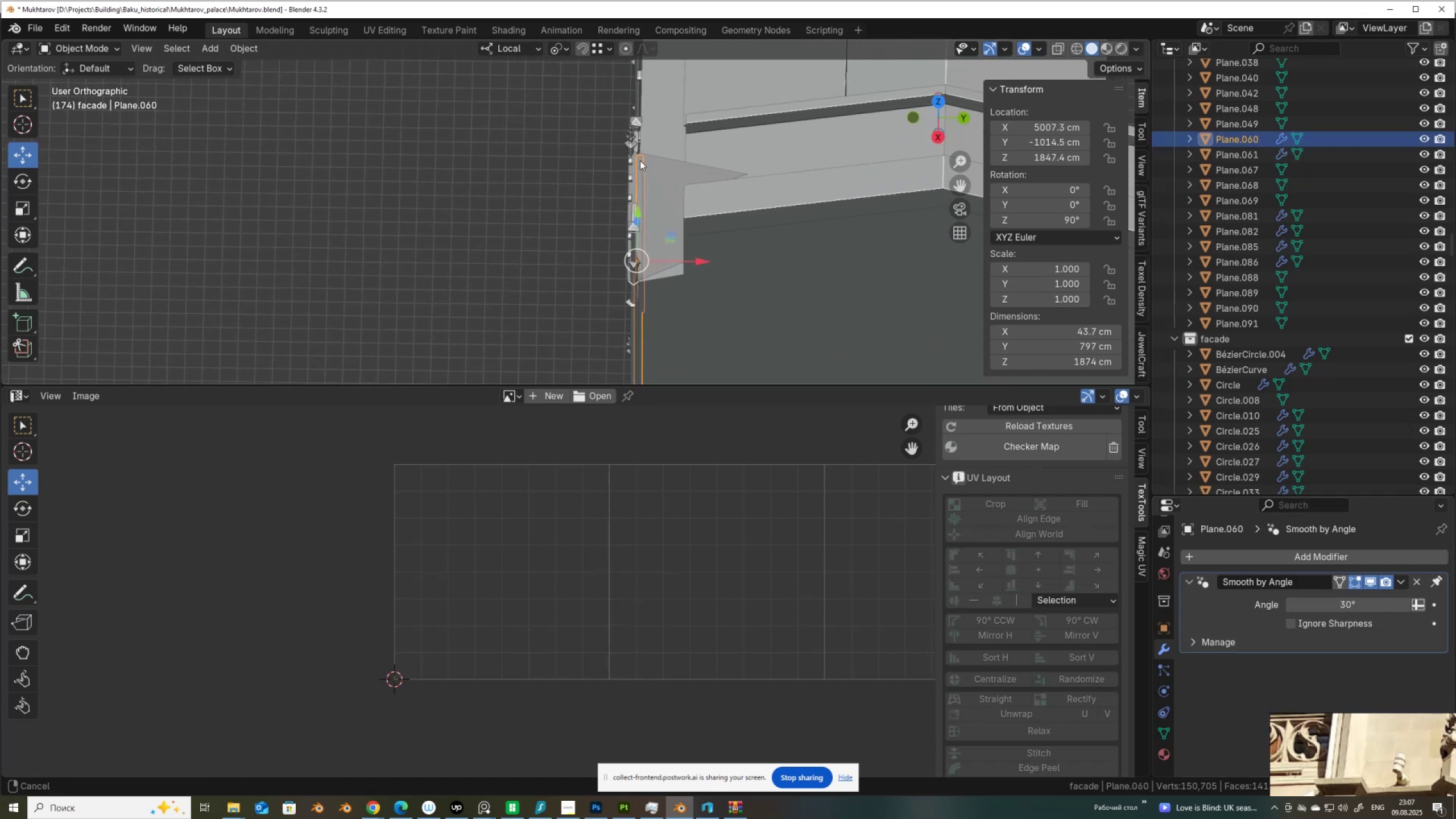 
key(Shift+ShiftLeft)
 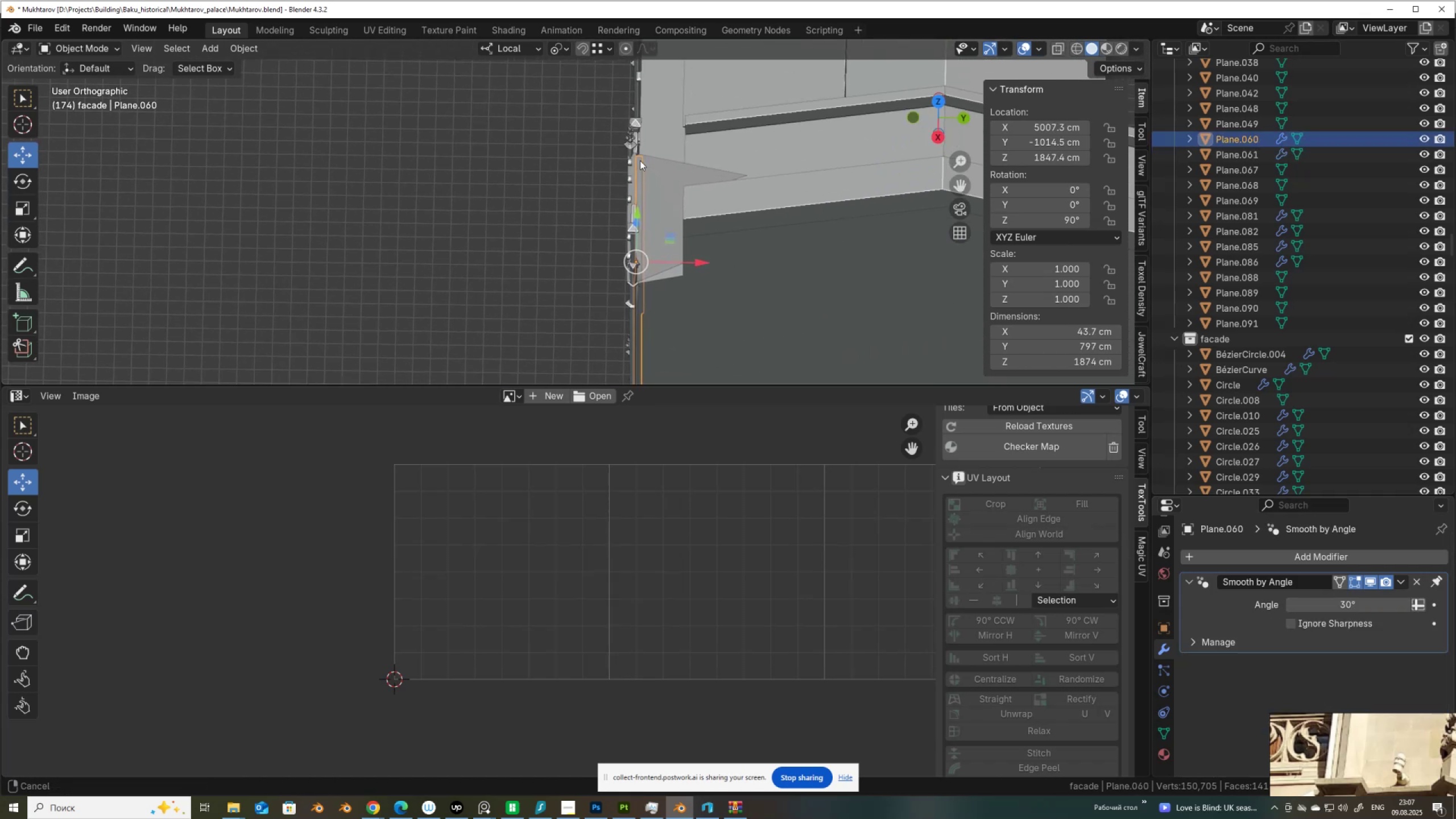 
key(Shift+ShiftLeft)
 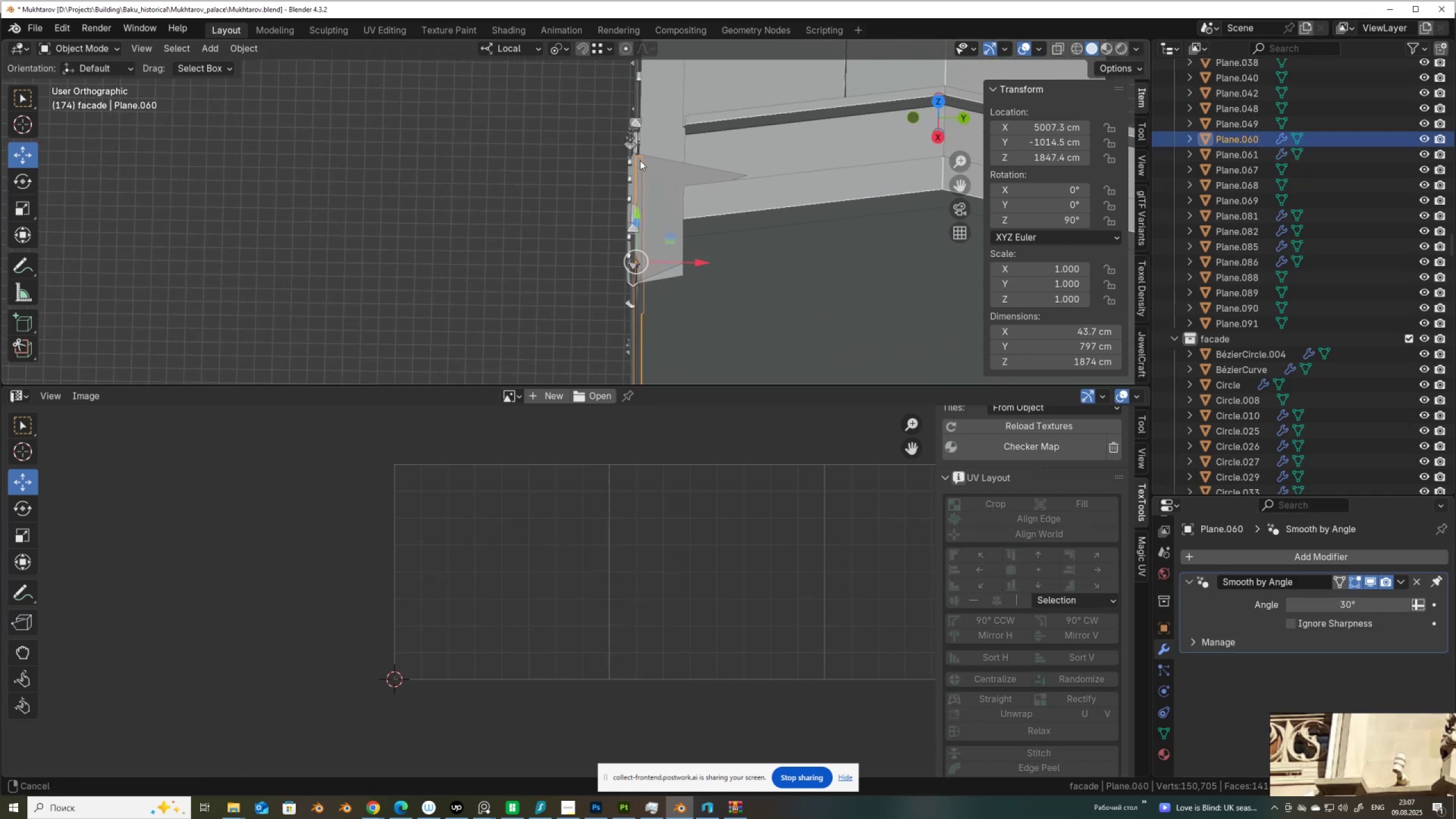 
key(Shift+ShiftLeft)
 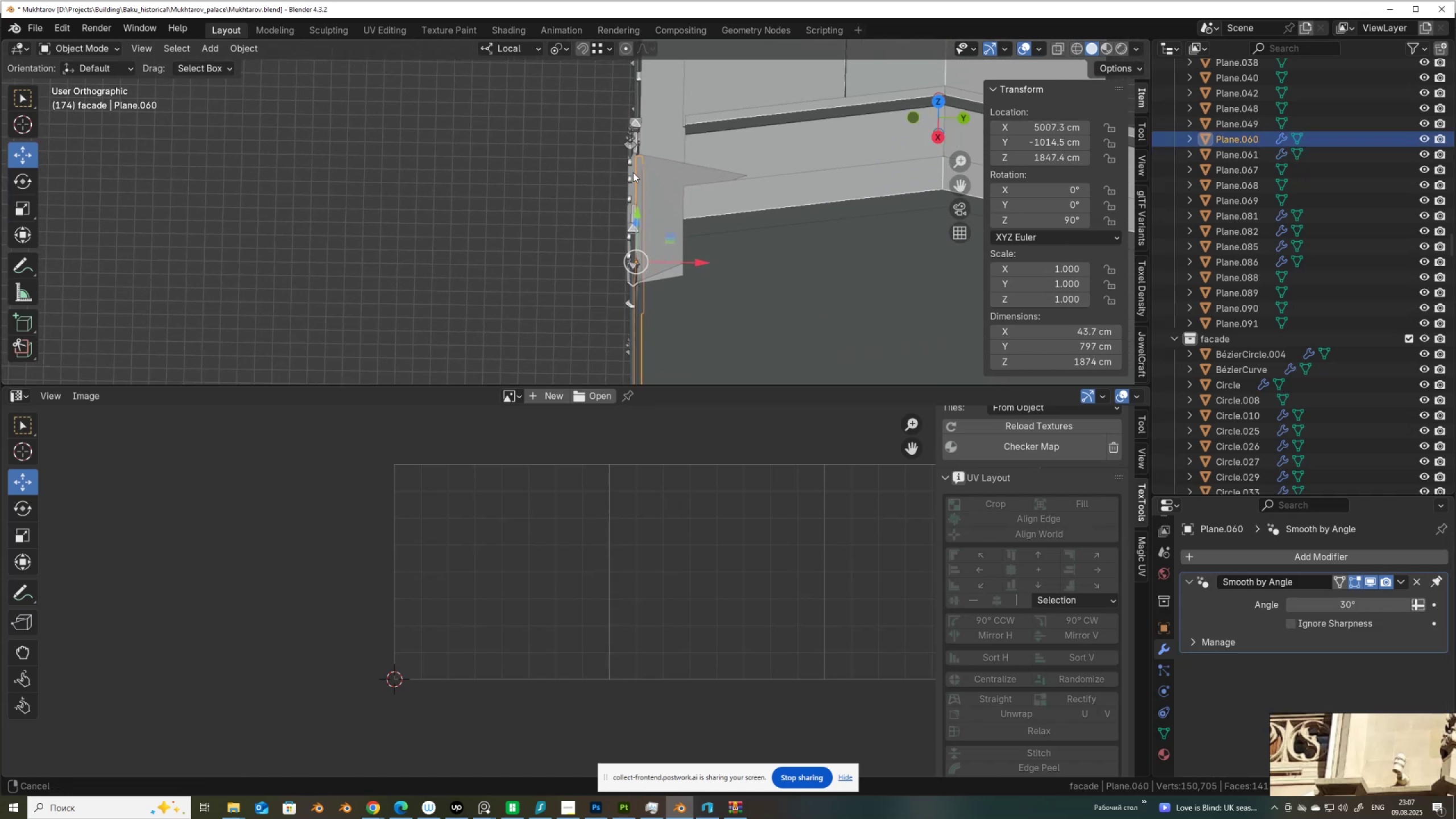 
scroll: coordinate [626, 198], scroll_direction: up, amount: 4.0
 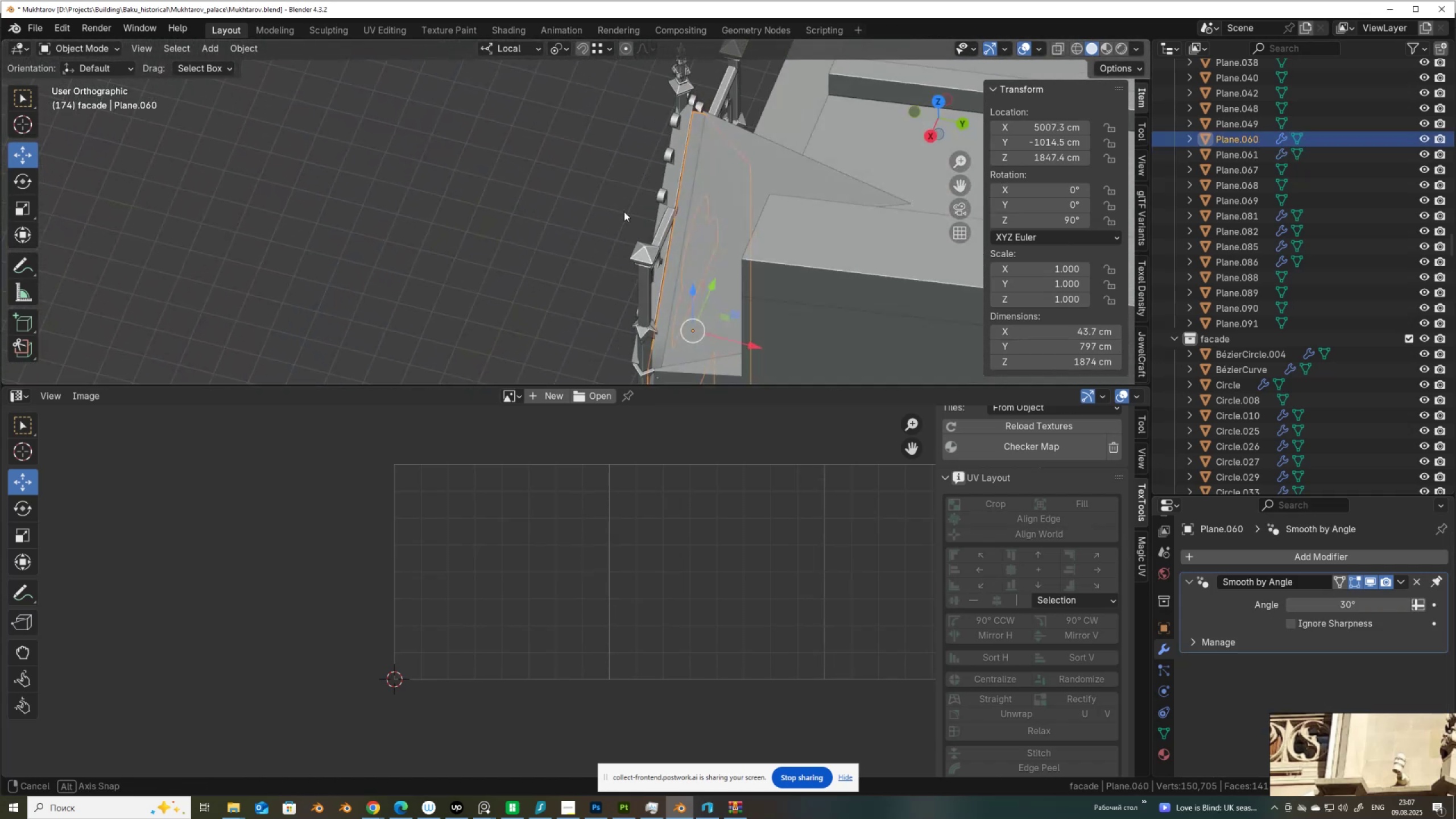 
wait(5.52)
 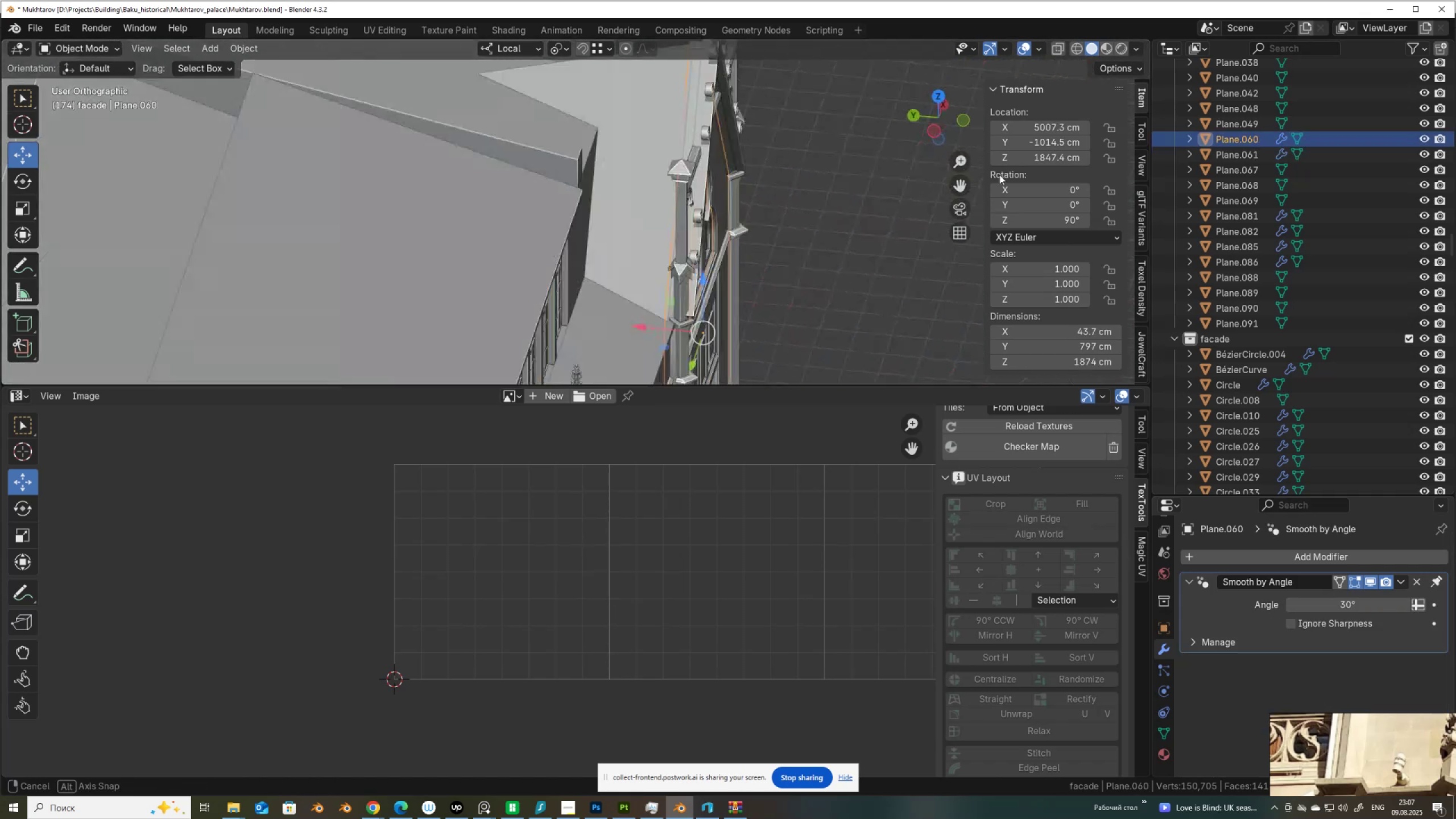 
left_click([724, 197])
 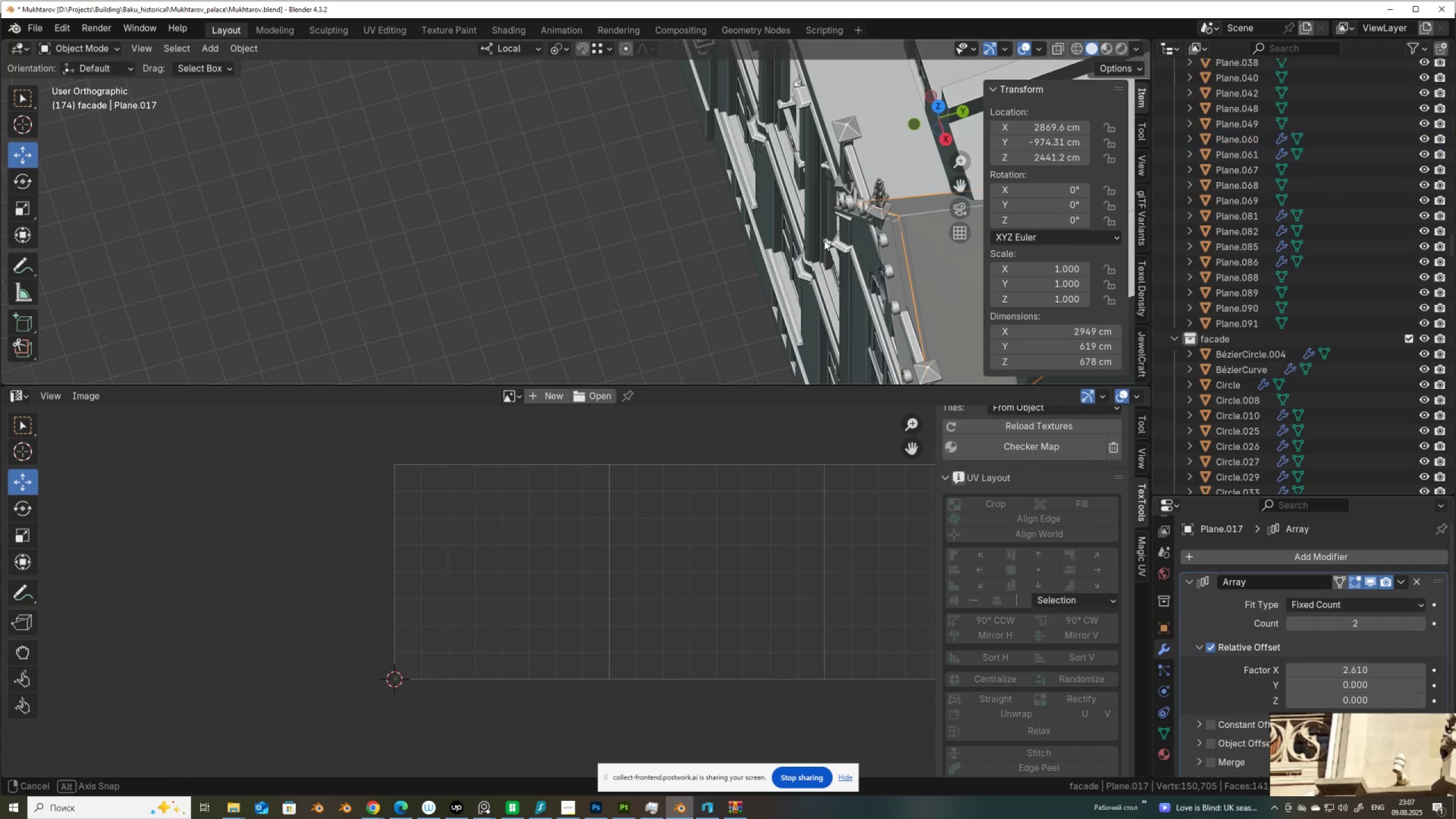 
scroll: coordinate [524, 258], scroll_direction: down, amount: 7.0
 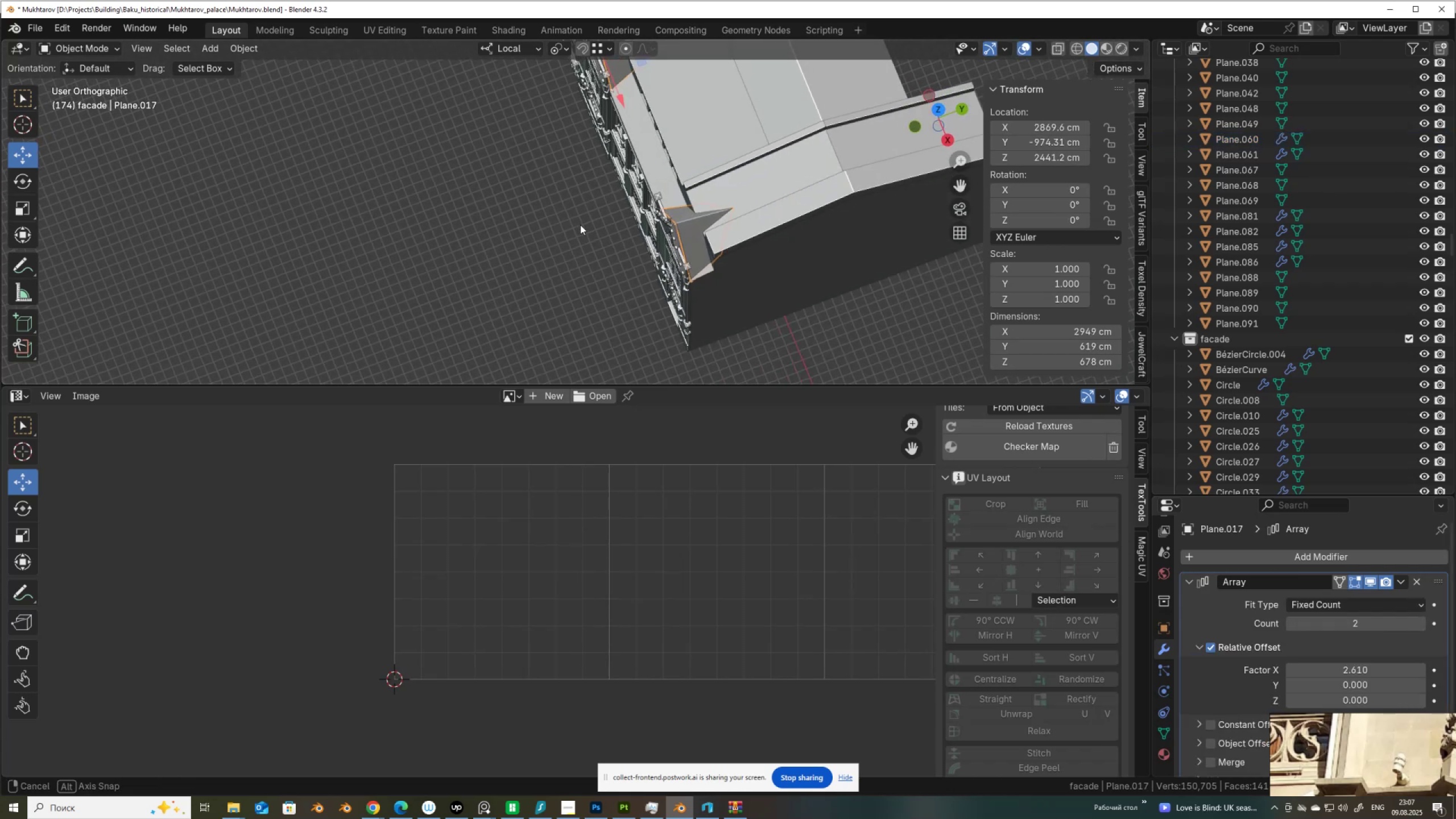 
hold_key(key=ShiftLeft, duration=0.46)
scroll: coordinate [573, 265], scroll_direction: up, amount: 10.0
 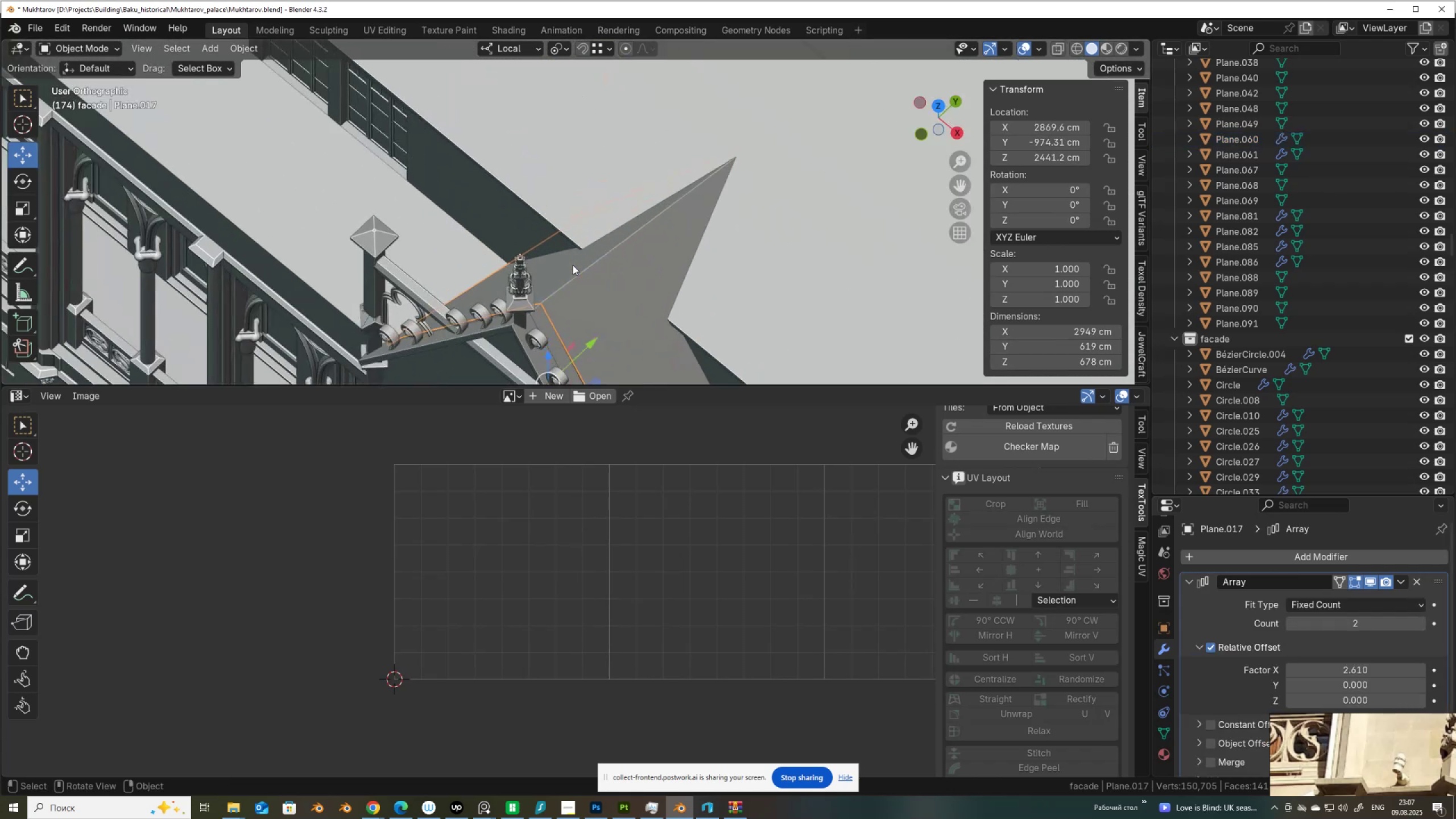 
hold_key(key=ShiftLeft, duration=0.54)
 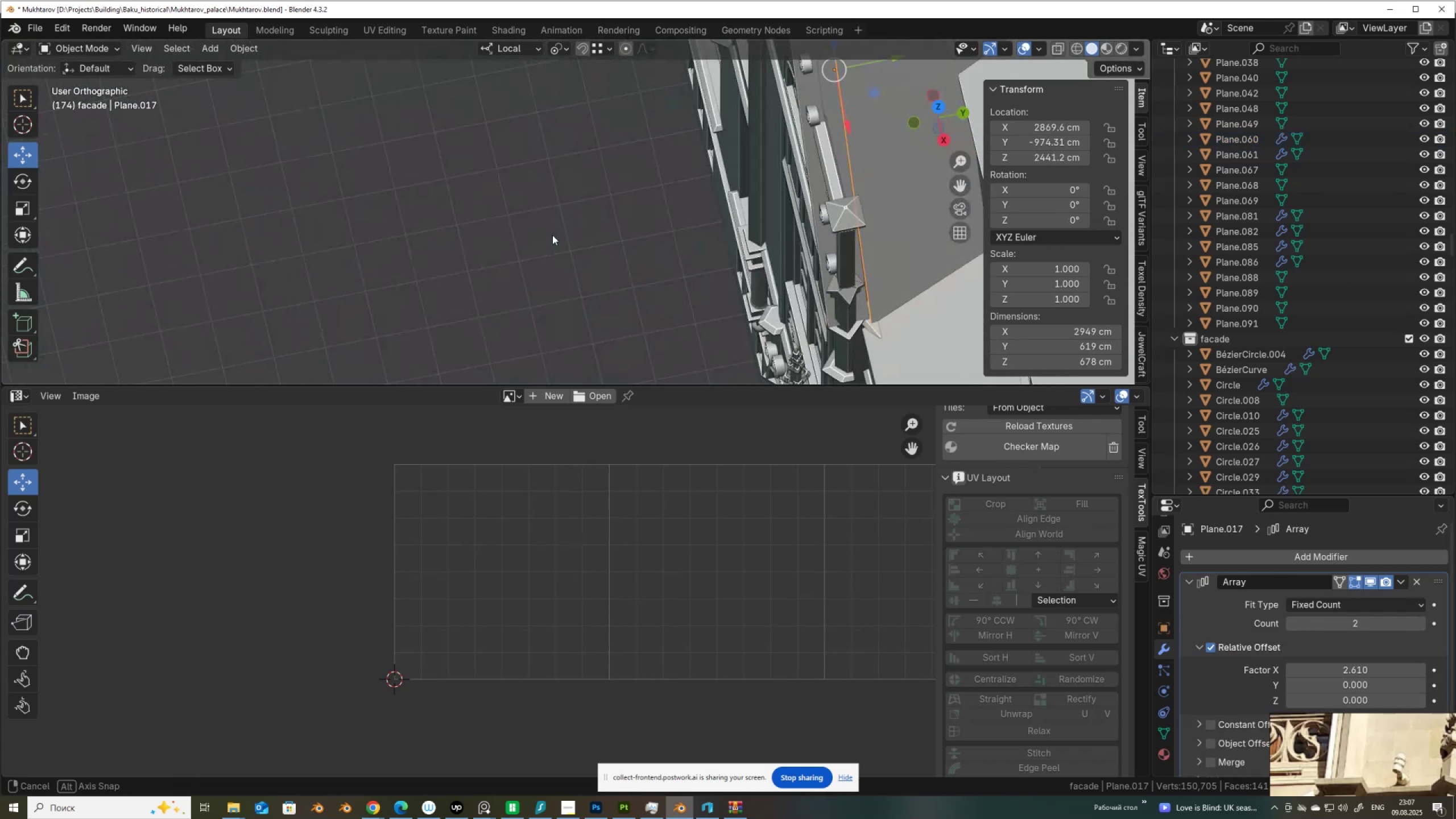 
hold_key(key=ShiftLeft, duration=0.61)
scroll: coordinate [406, 264], scroll_direction: up, amount: 5.0
 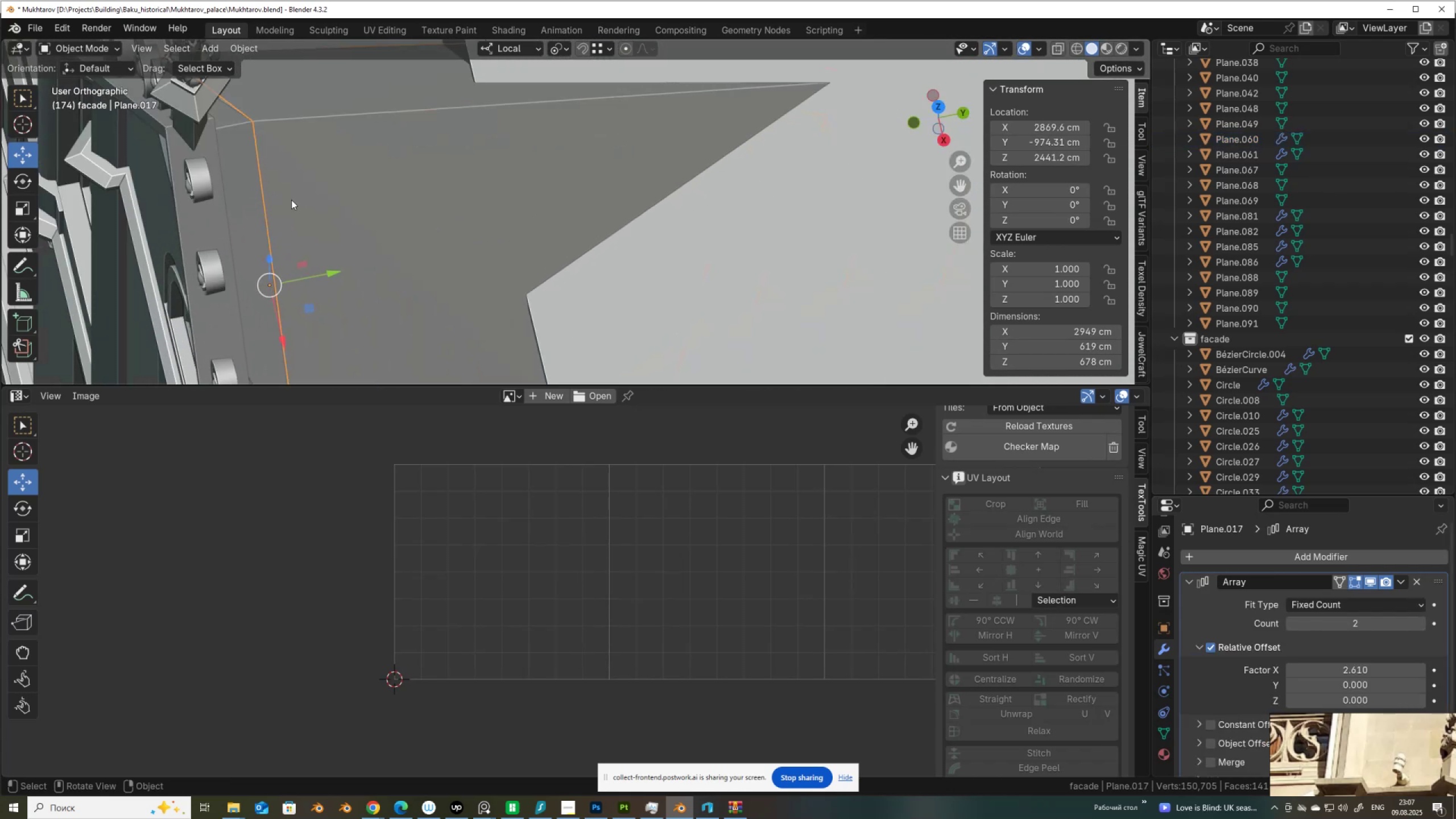 
left_click([287, 197])
 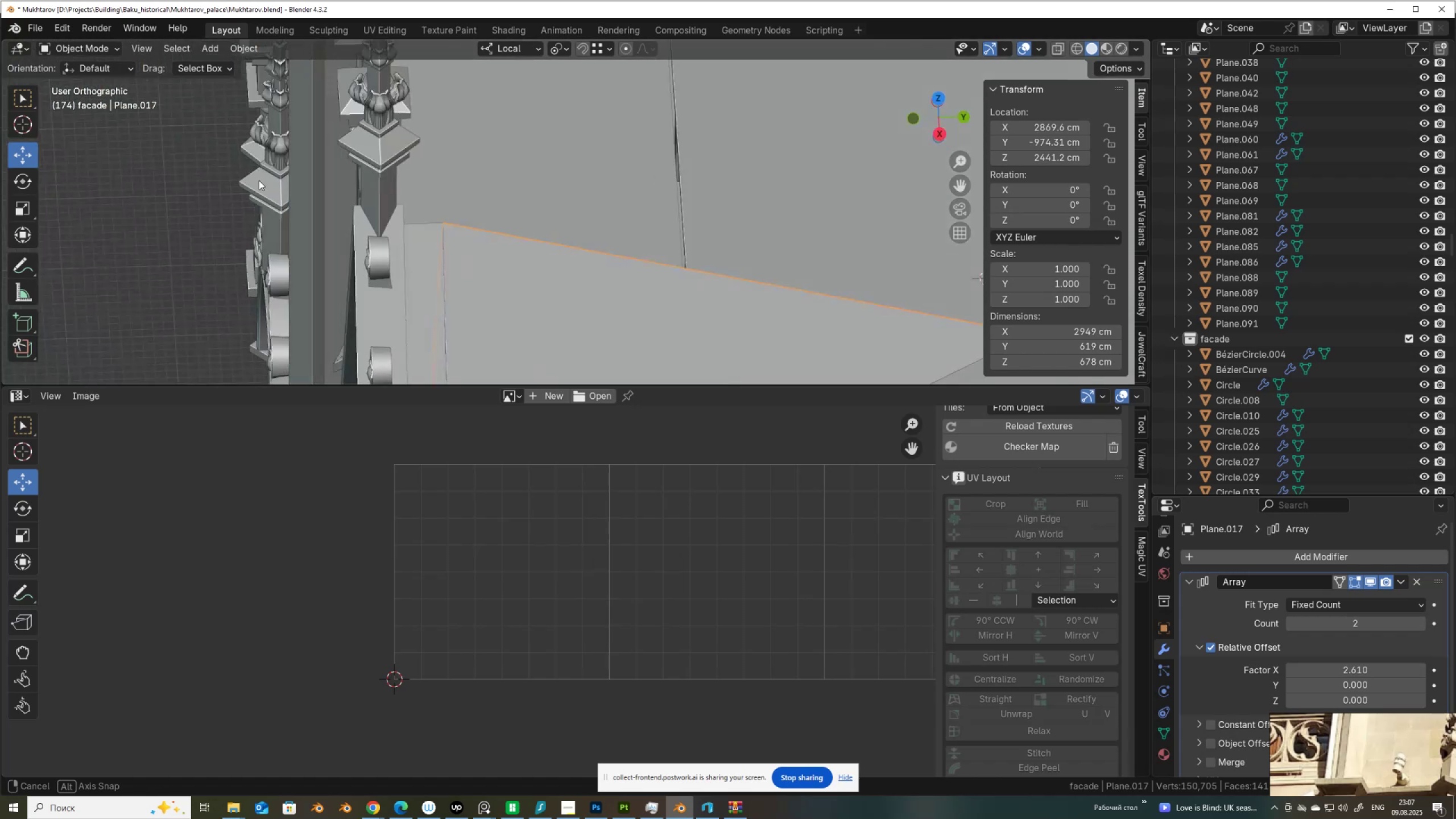 
scroll: coordinate [506, 200], scroll_direction: down, amount: 11.0
 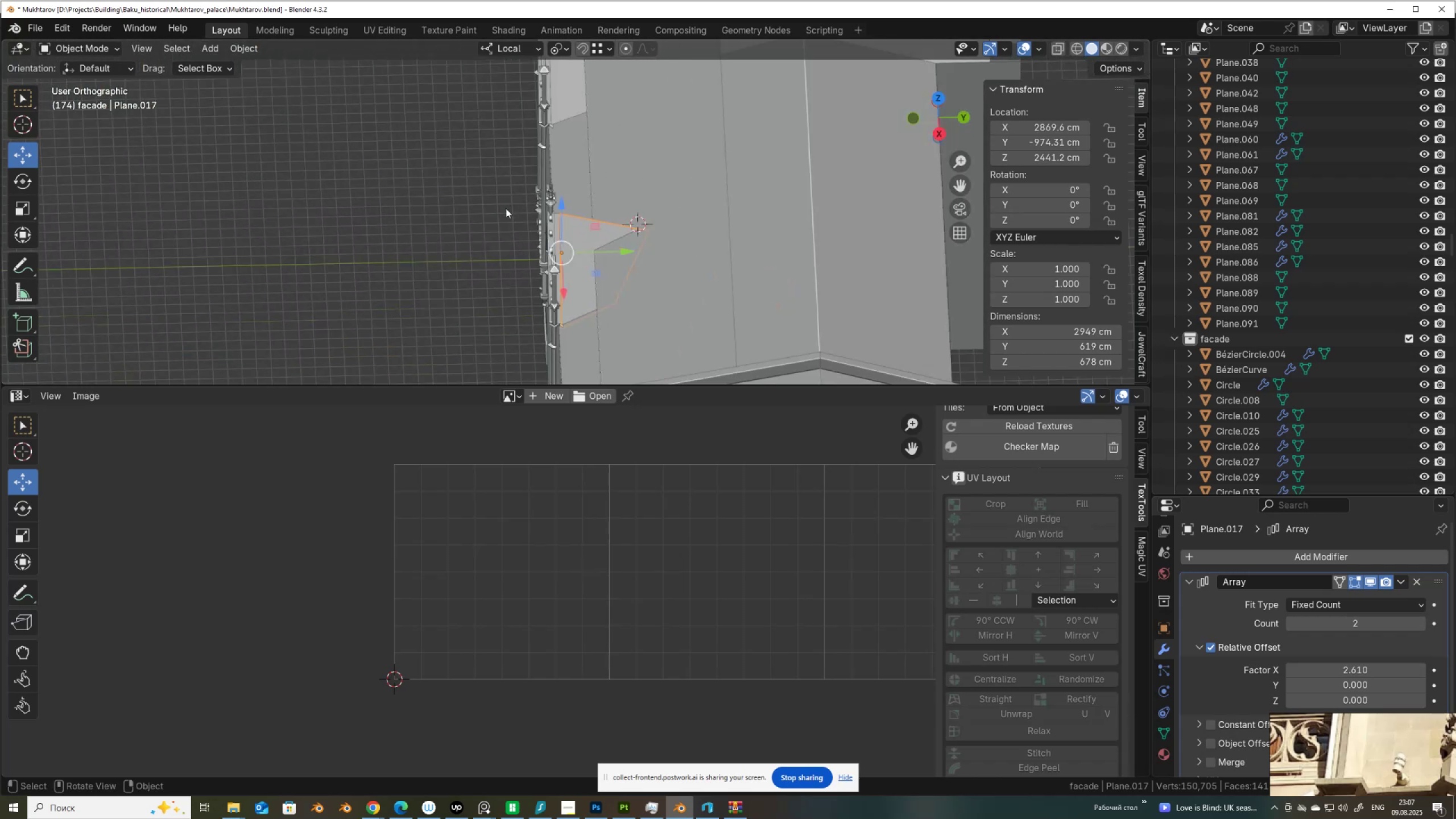 
hold_key(key=ShiftLeft, duration=0.87)
 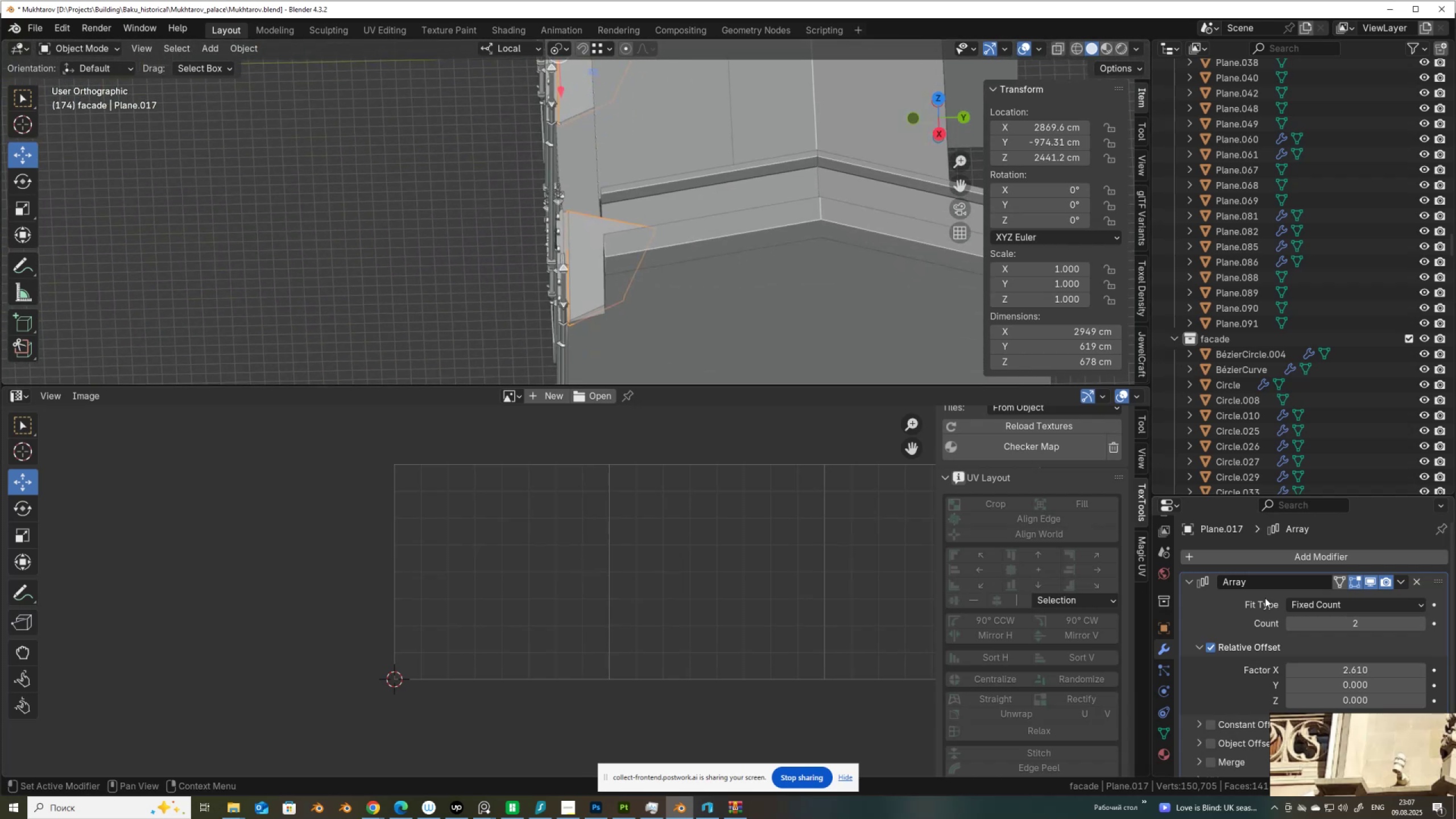 
scroll: coordinate [560, 273], scroll_direction: up, amount: 10.0
 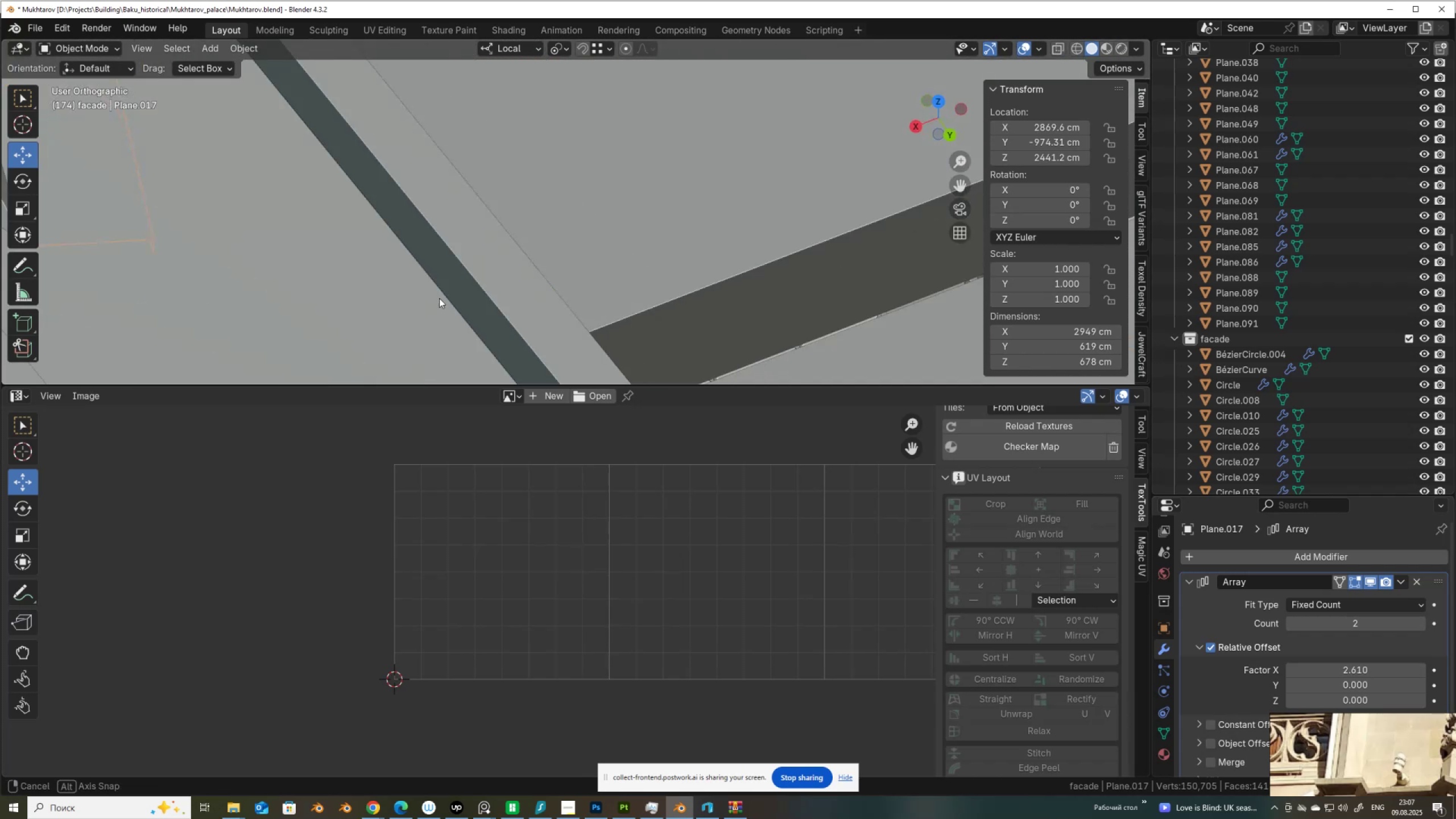 
hold_key(key=ShiftLeft, duration=1.54)
 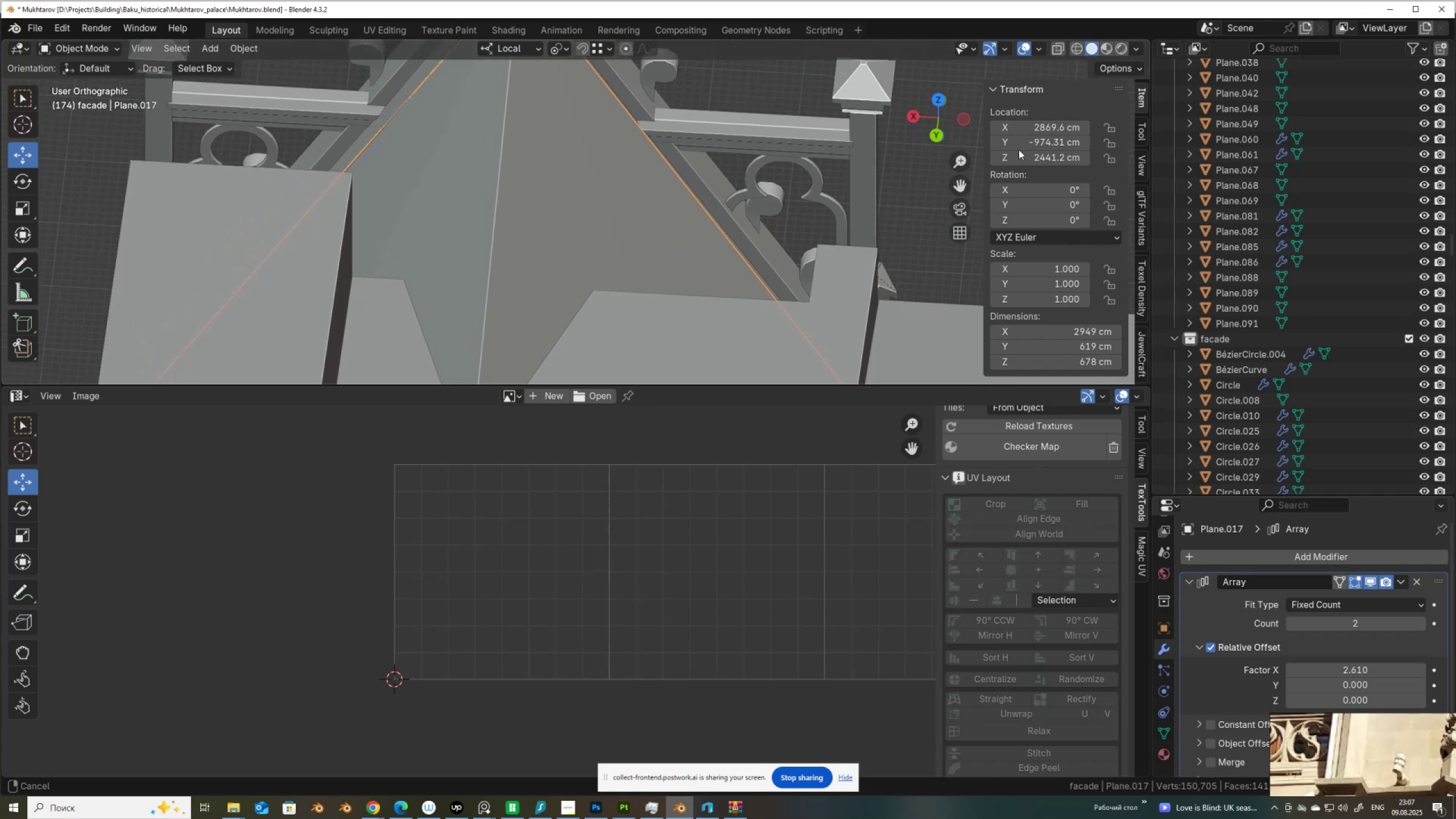 
key(Shift+ShiftLeft)
 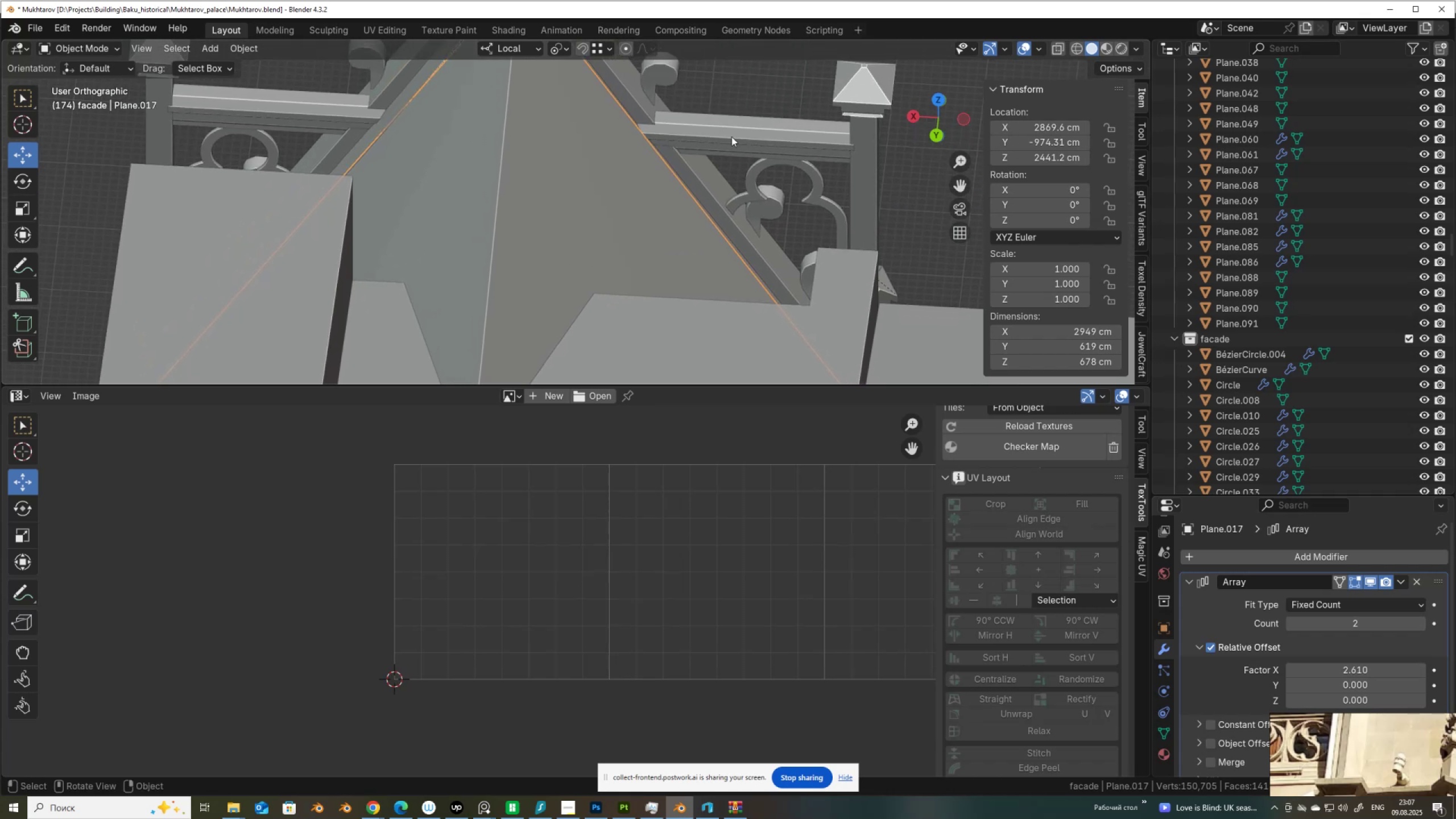 
scroll: coordinate [640, 216], scroll_direction: down, amount: 4.0
 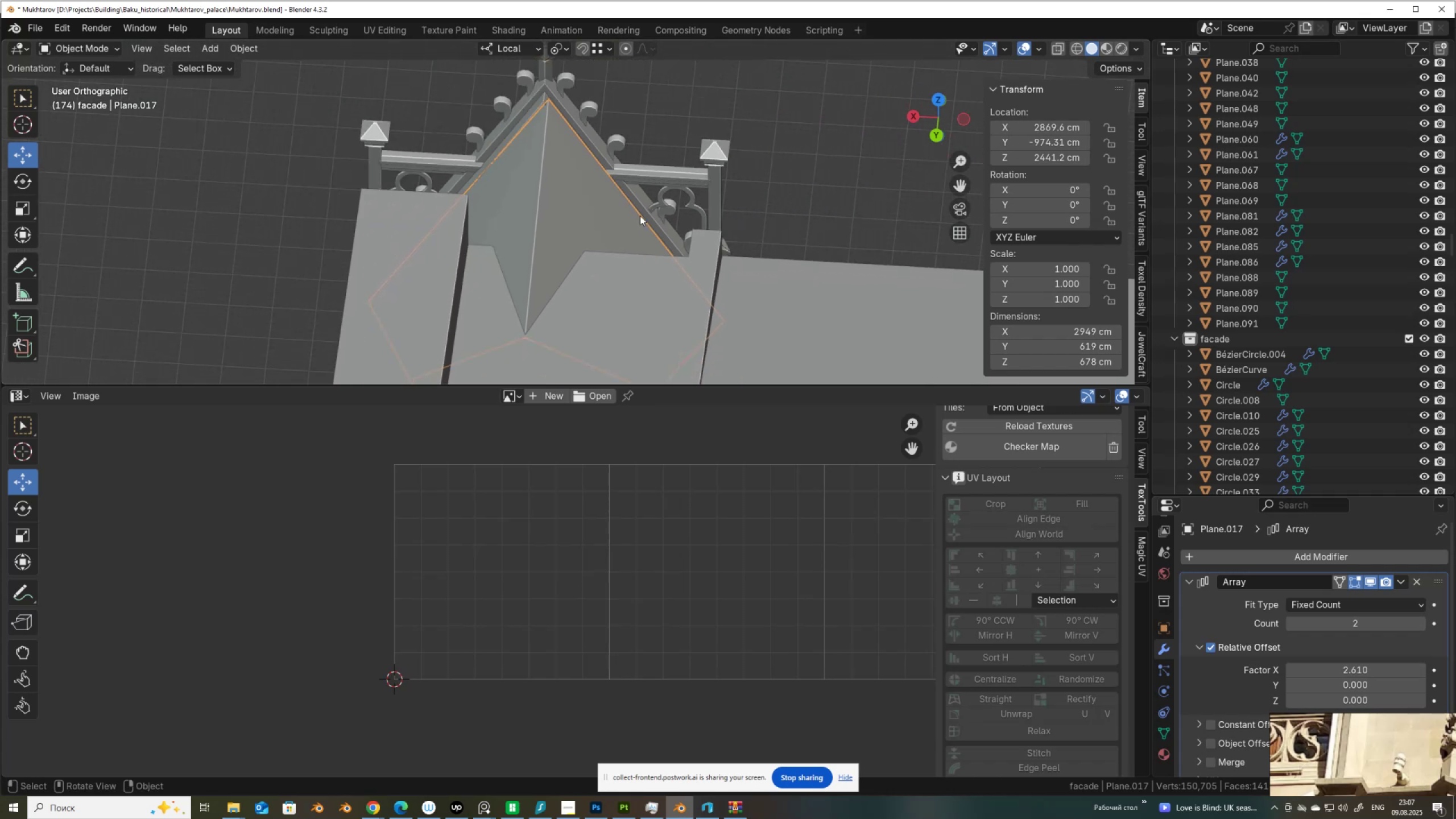 
hold_key(key=ShiftLeft, duration=0.44)
 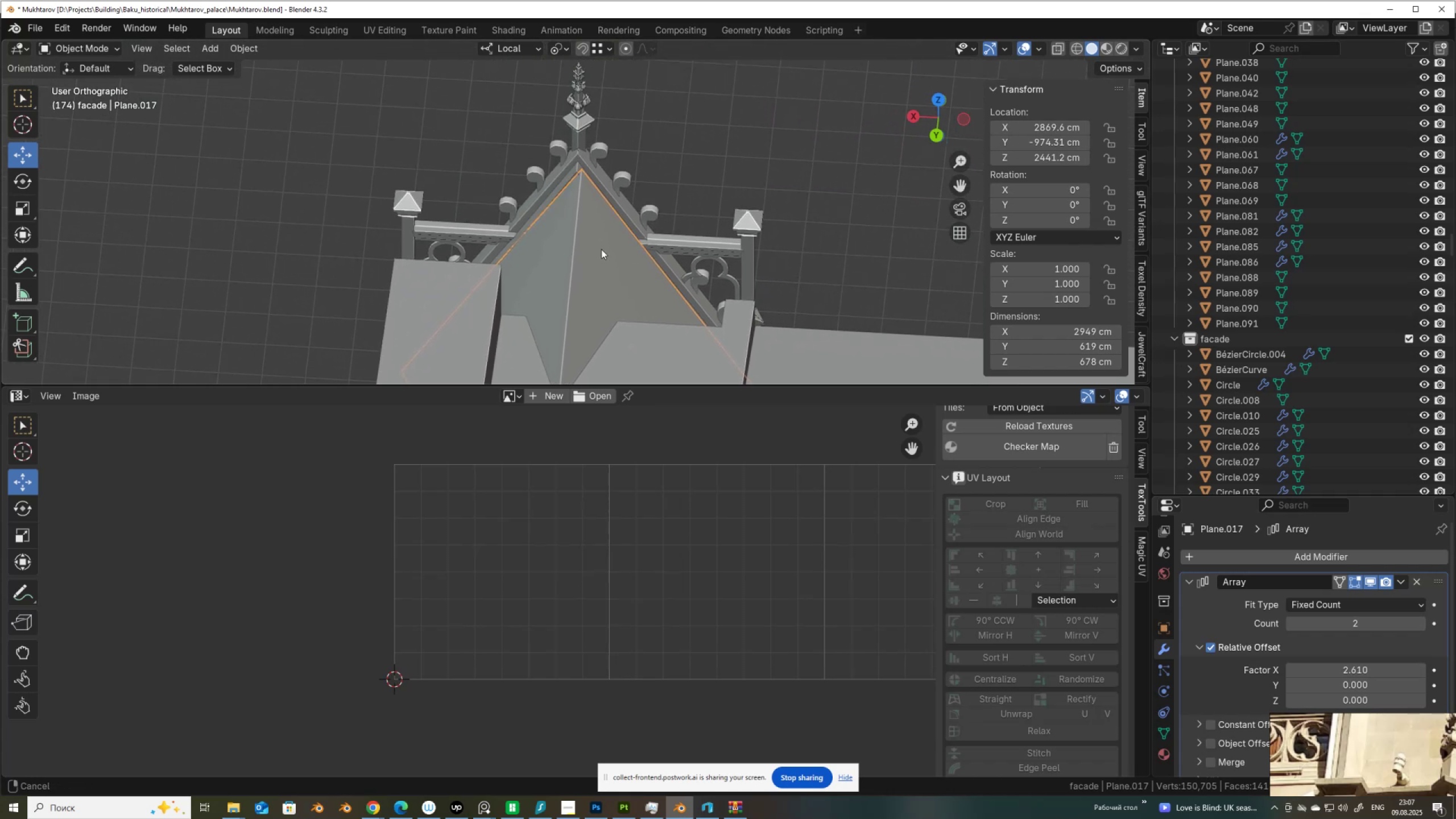 
scroll: coordinate [590, 224], scroll_direction: up, amount: 5.0
 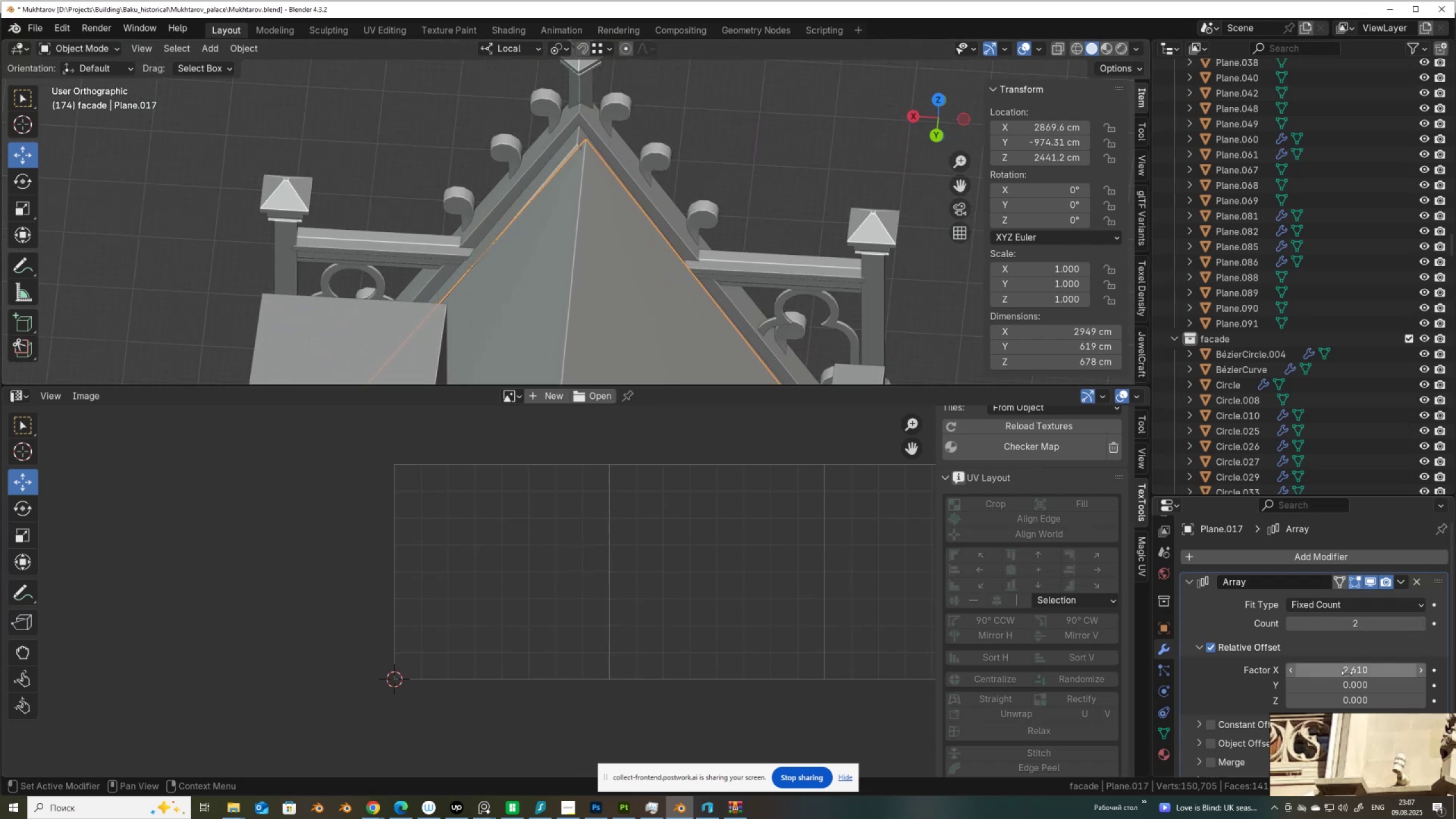 
scroll: coordinate [714, 335], scroll_direction: down, amount: 8.0
 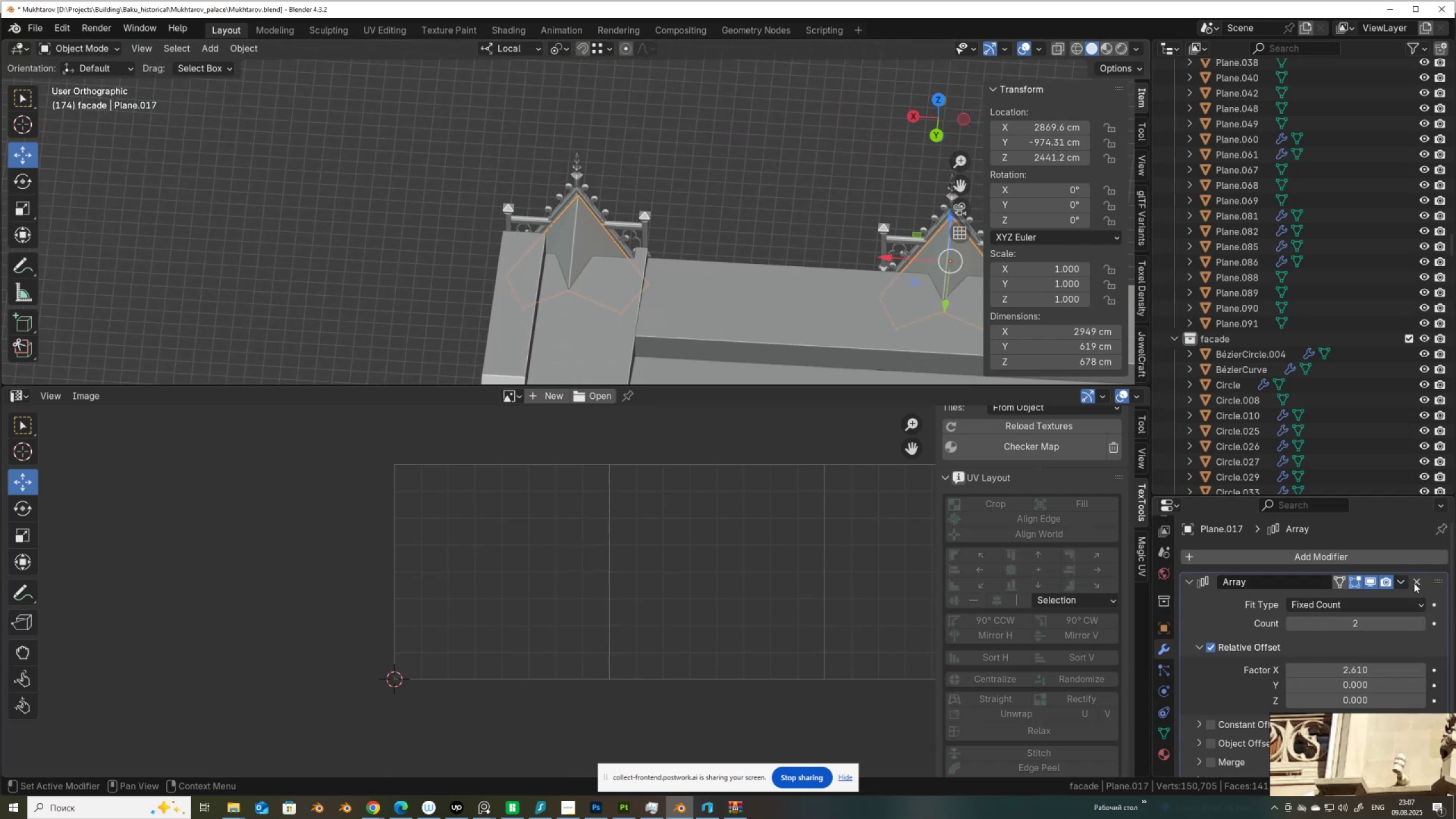 
left_click([1416, 584])
 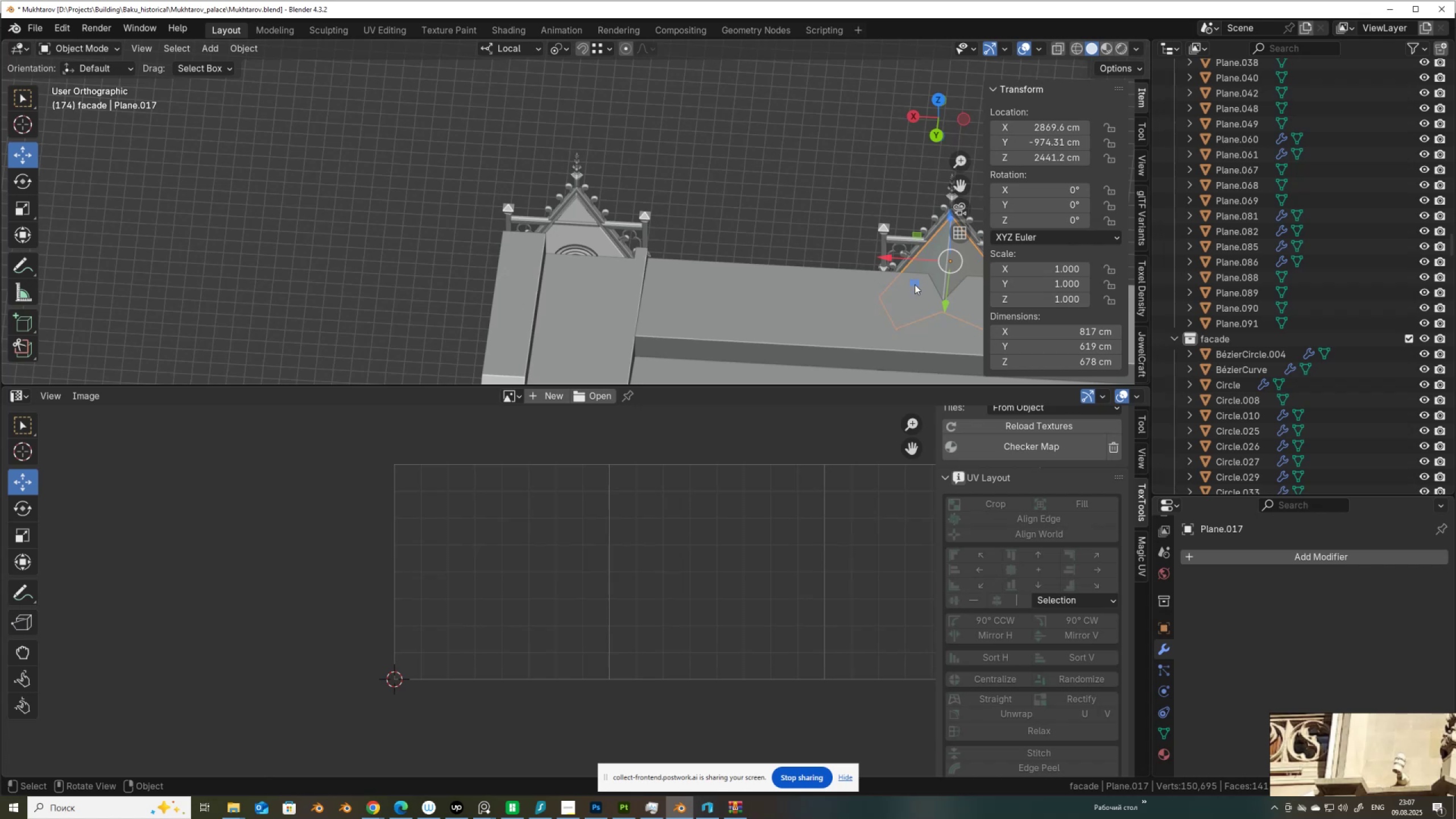 
key(Tab)
type(aD)
 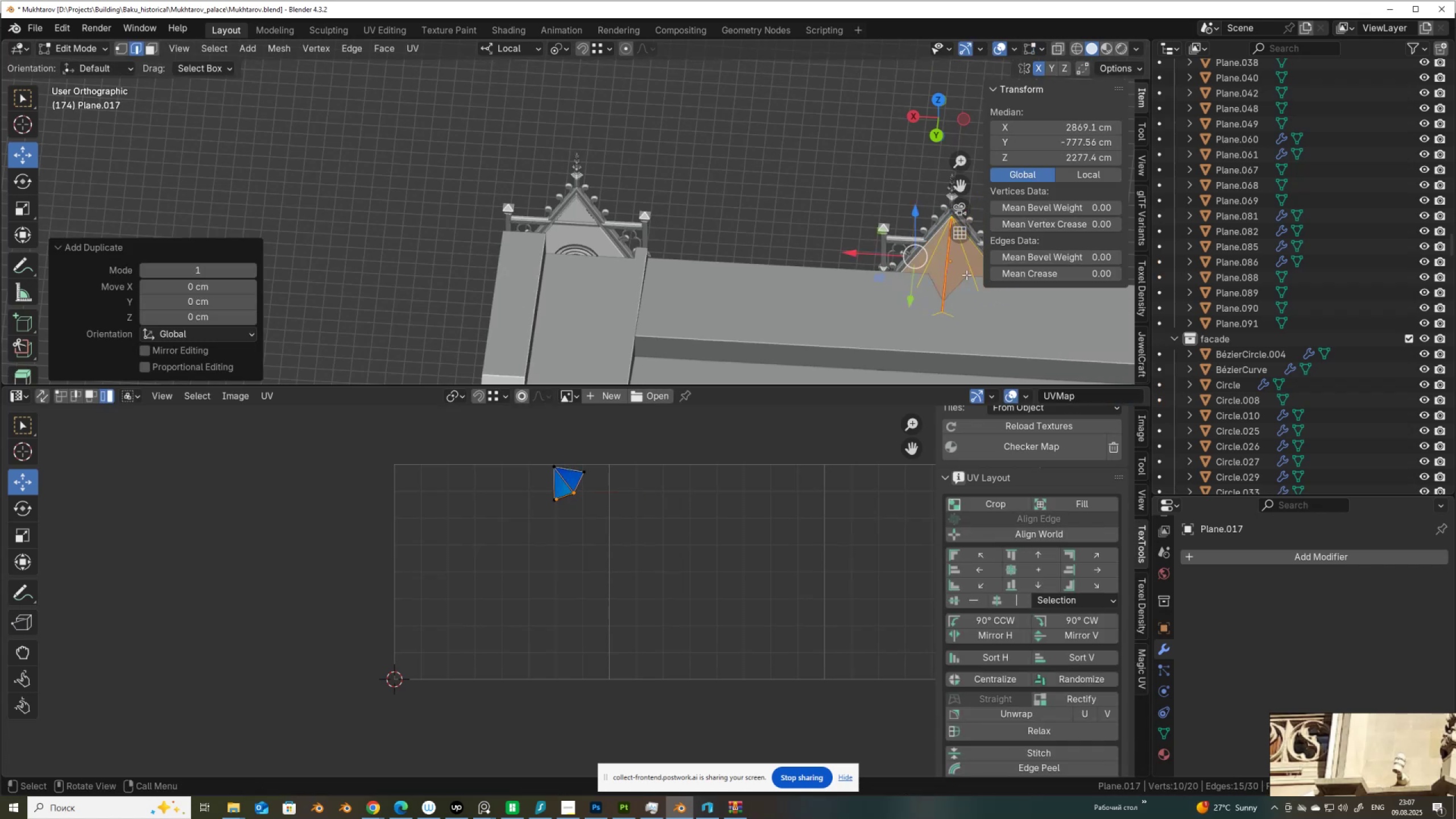 
 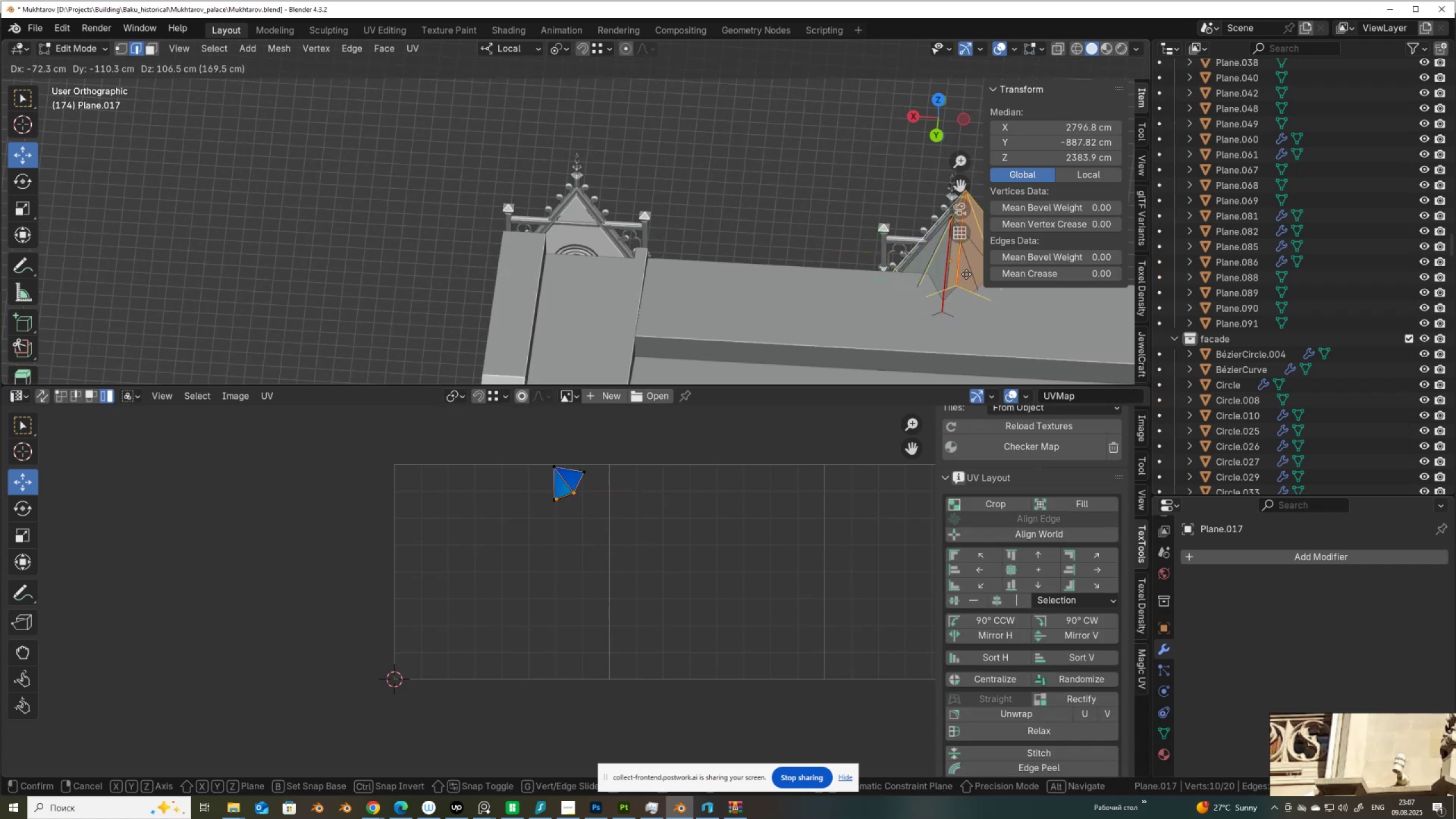 
right_click([966, 275])
 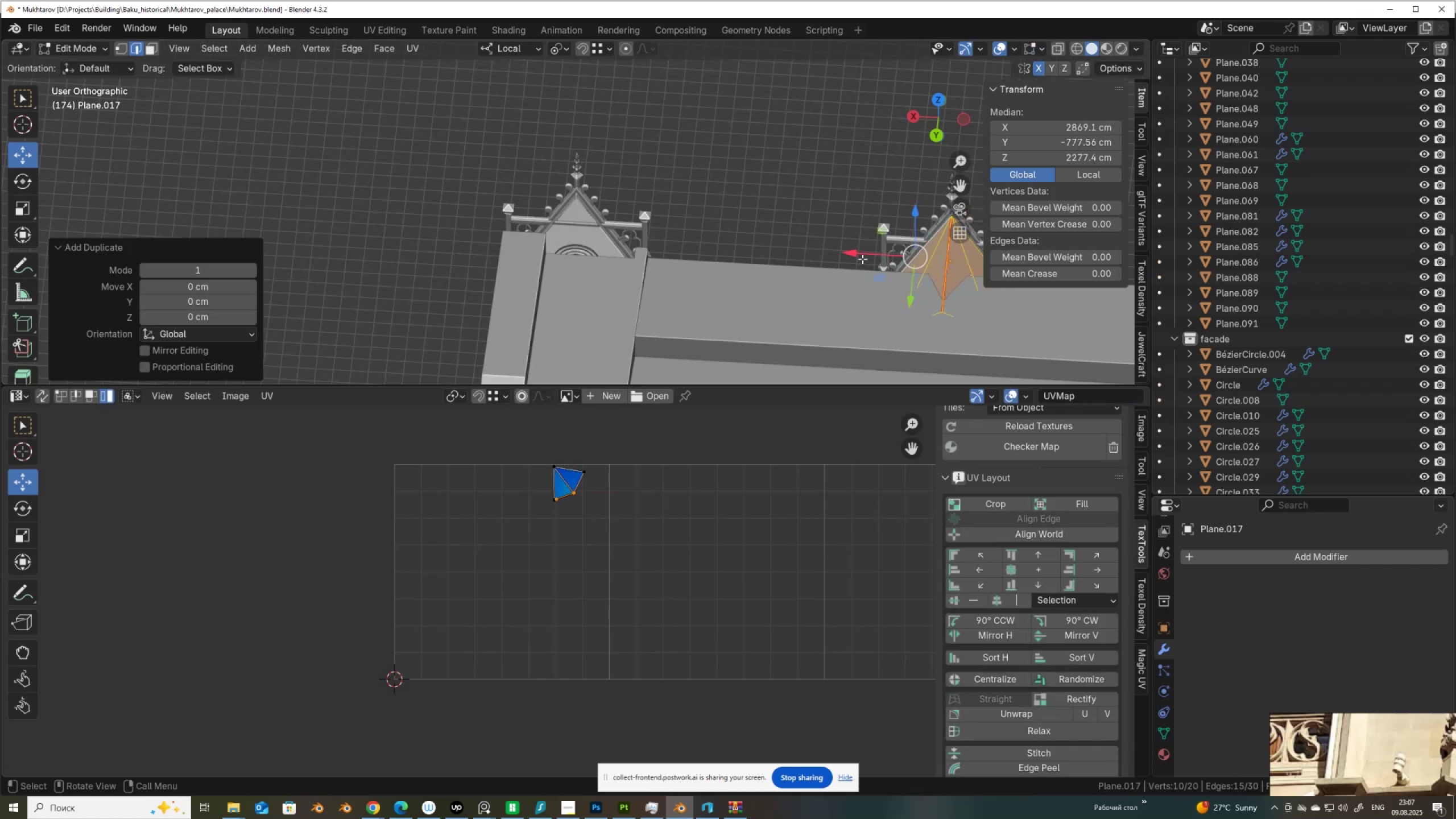 
left_click_drag(start_coordinate=[853, 251], to_coordinate=[487, 213])
 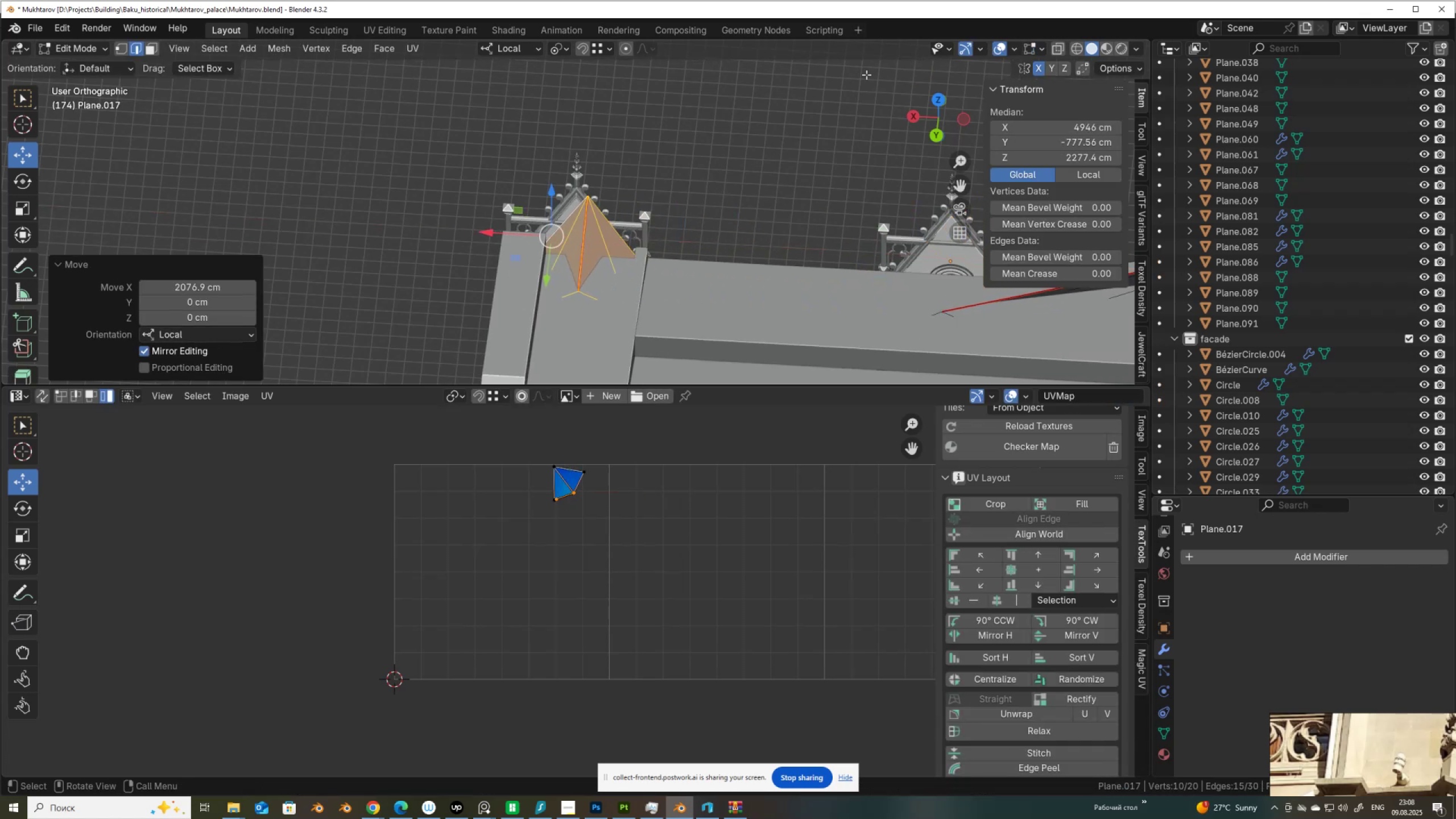 
key(Control+ControlLeft)
 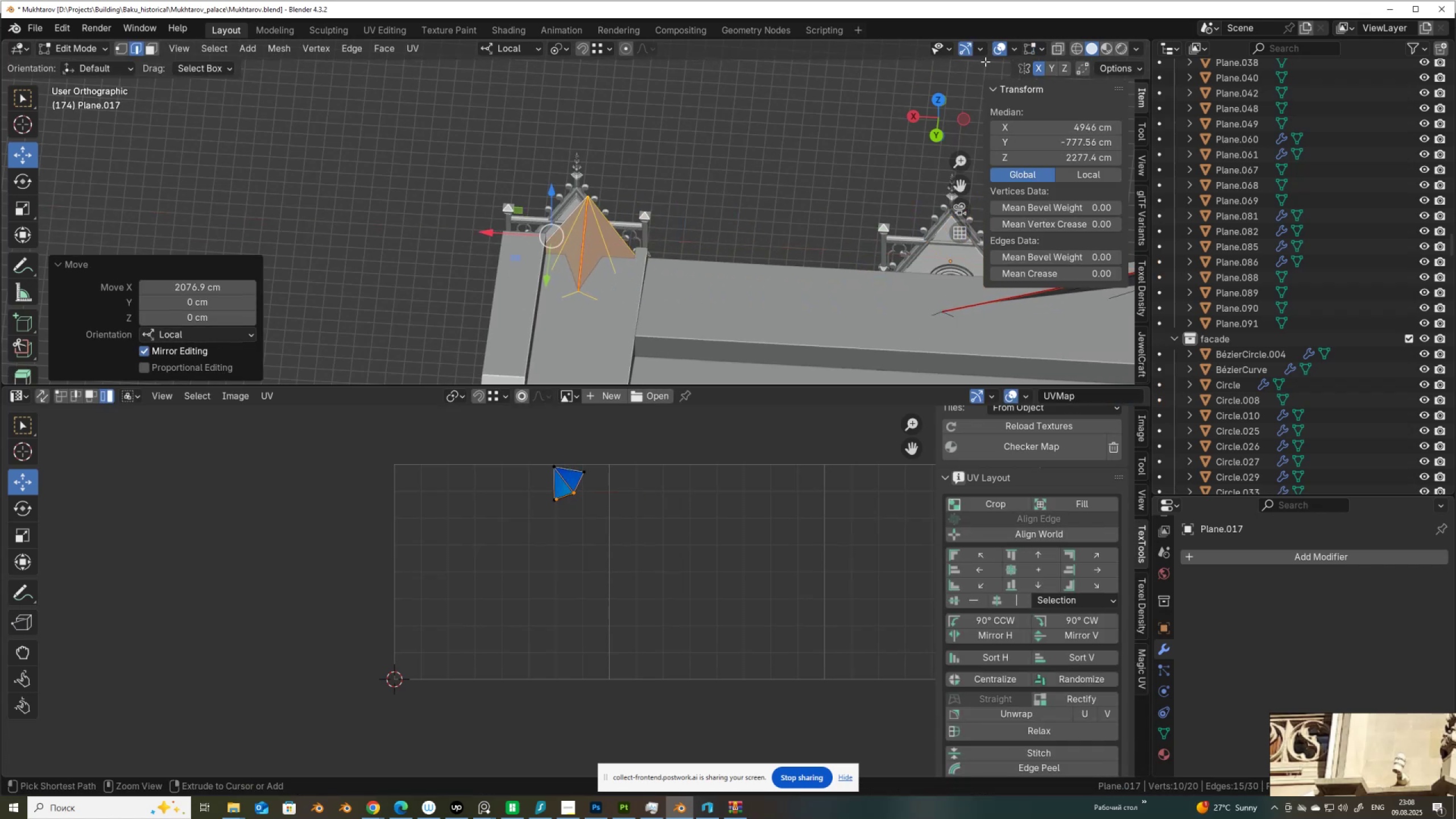 
key(Control+Z)
 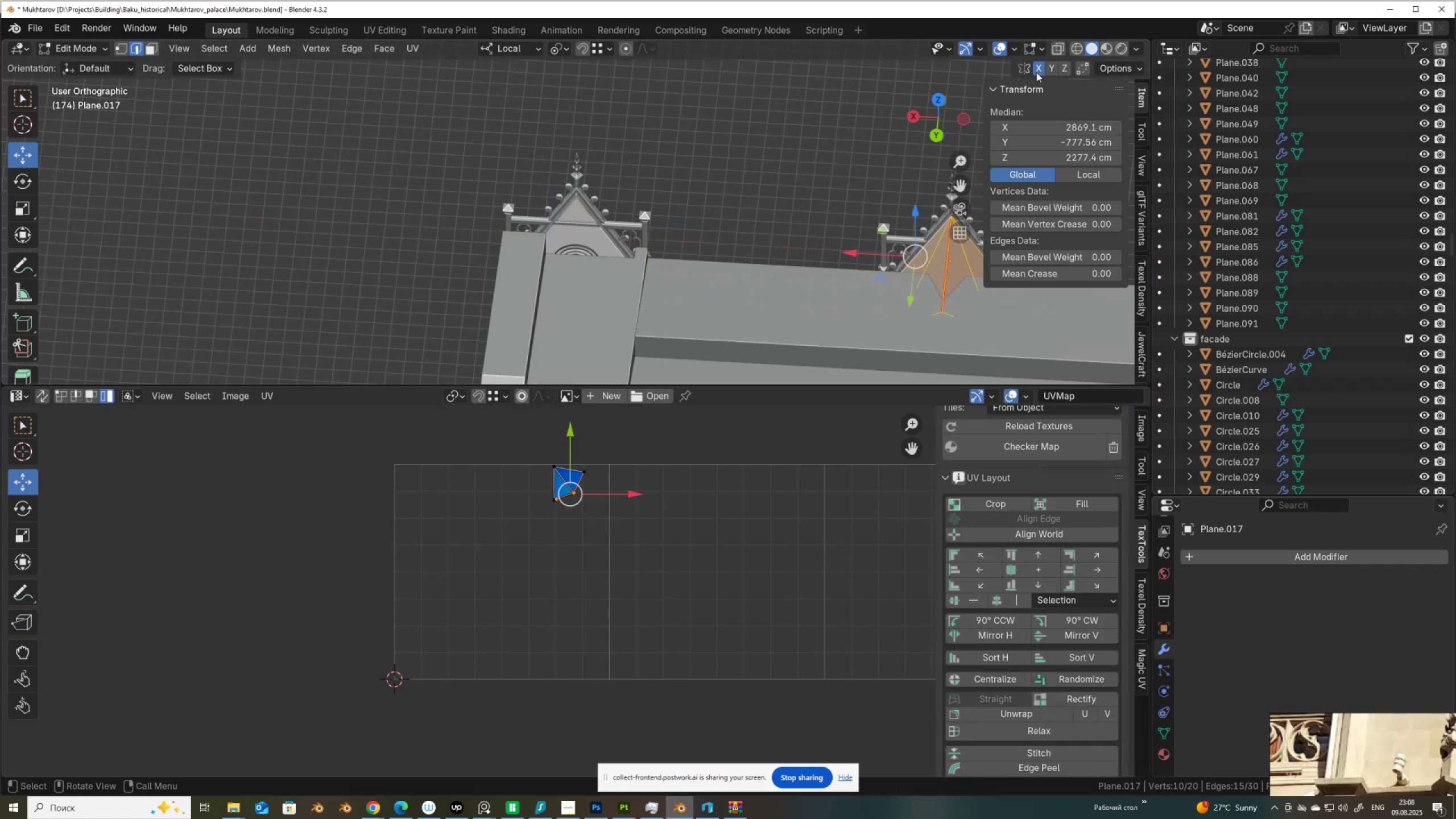 
left_click([1036, 72])
 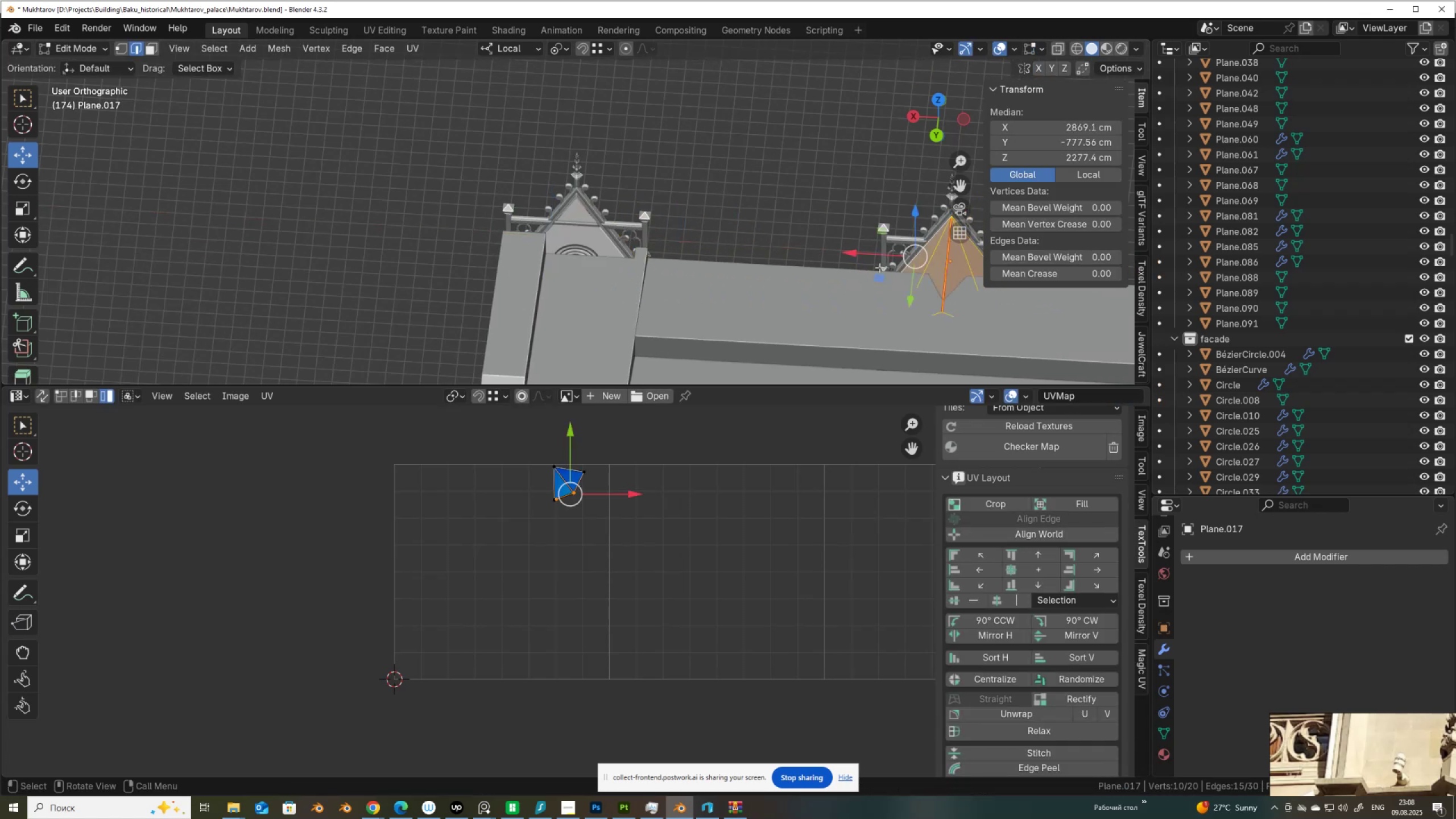 
left_click_drag(start_coordinate=[880, 253], to_coordinate=[496, 235])
 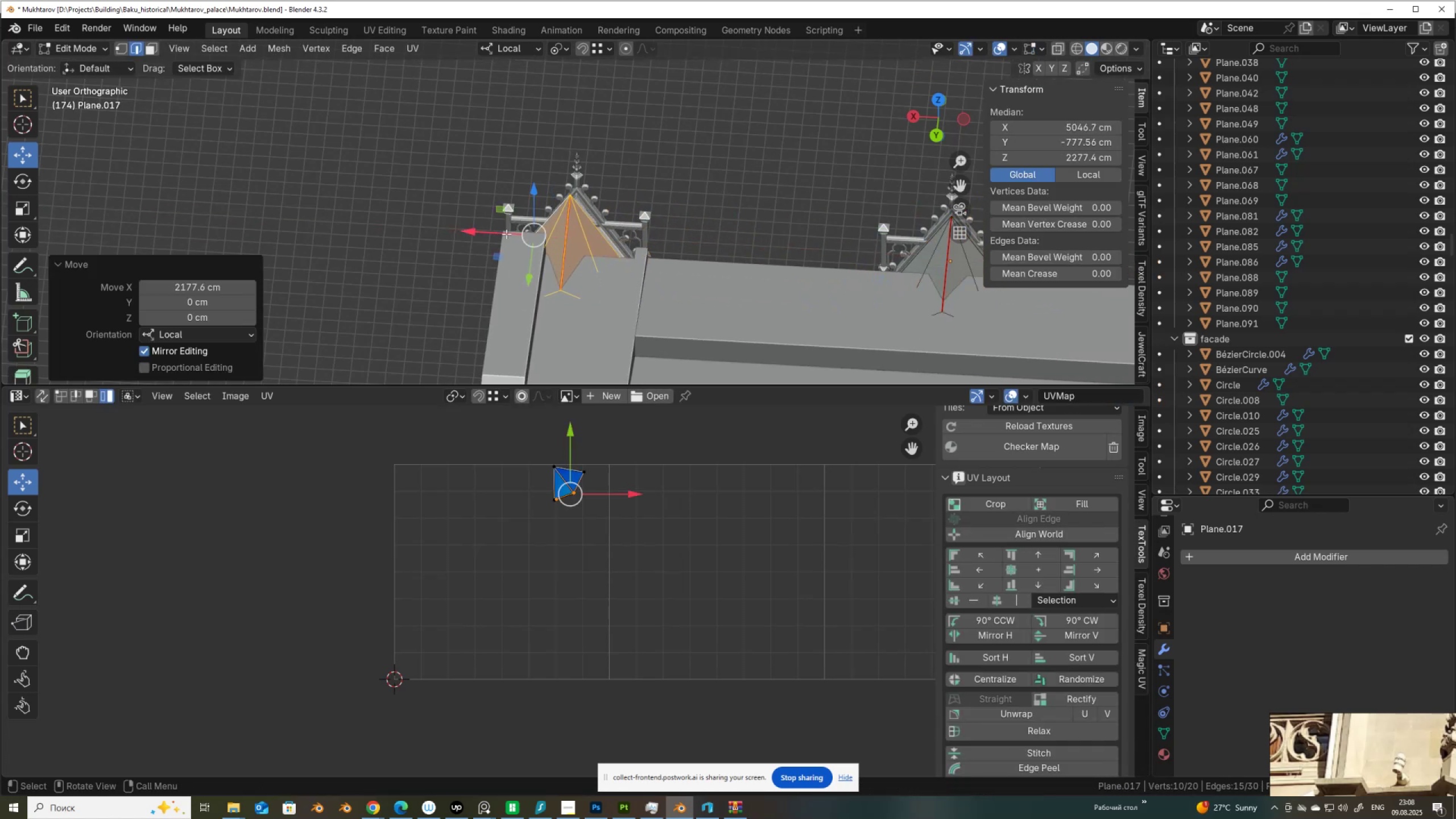 
scroll: coordinate [503, 231], scroll_direction: up, amount: 6.0
 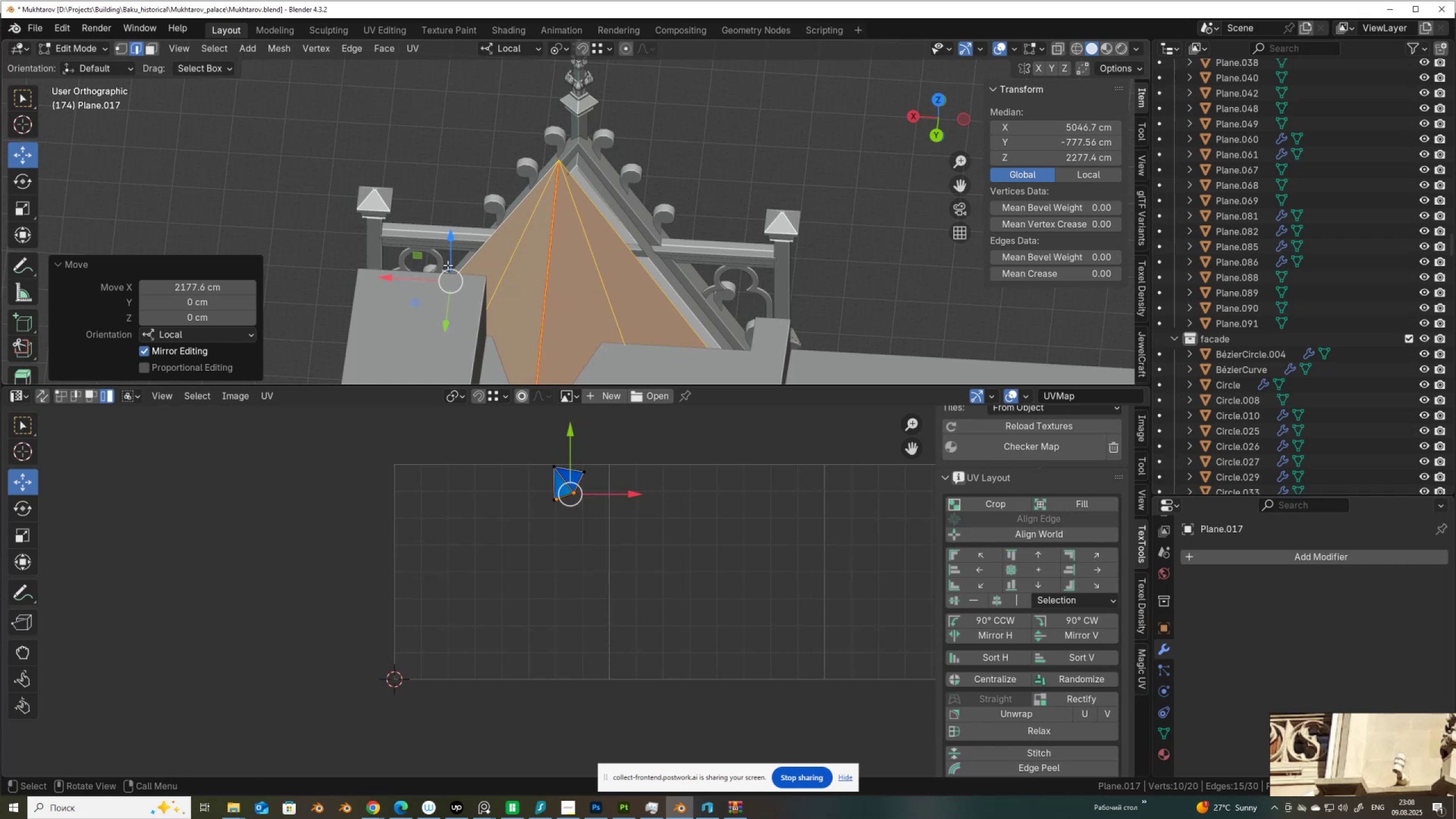 
key(1)
 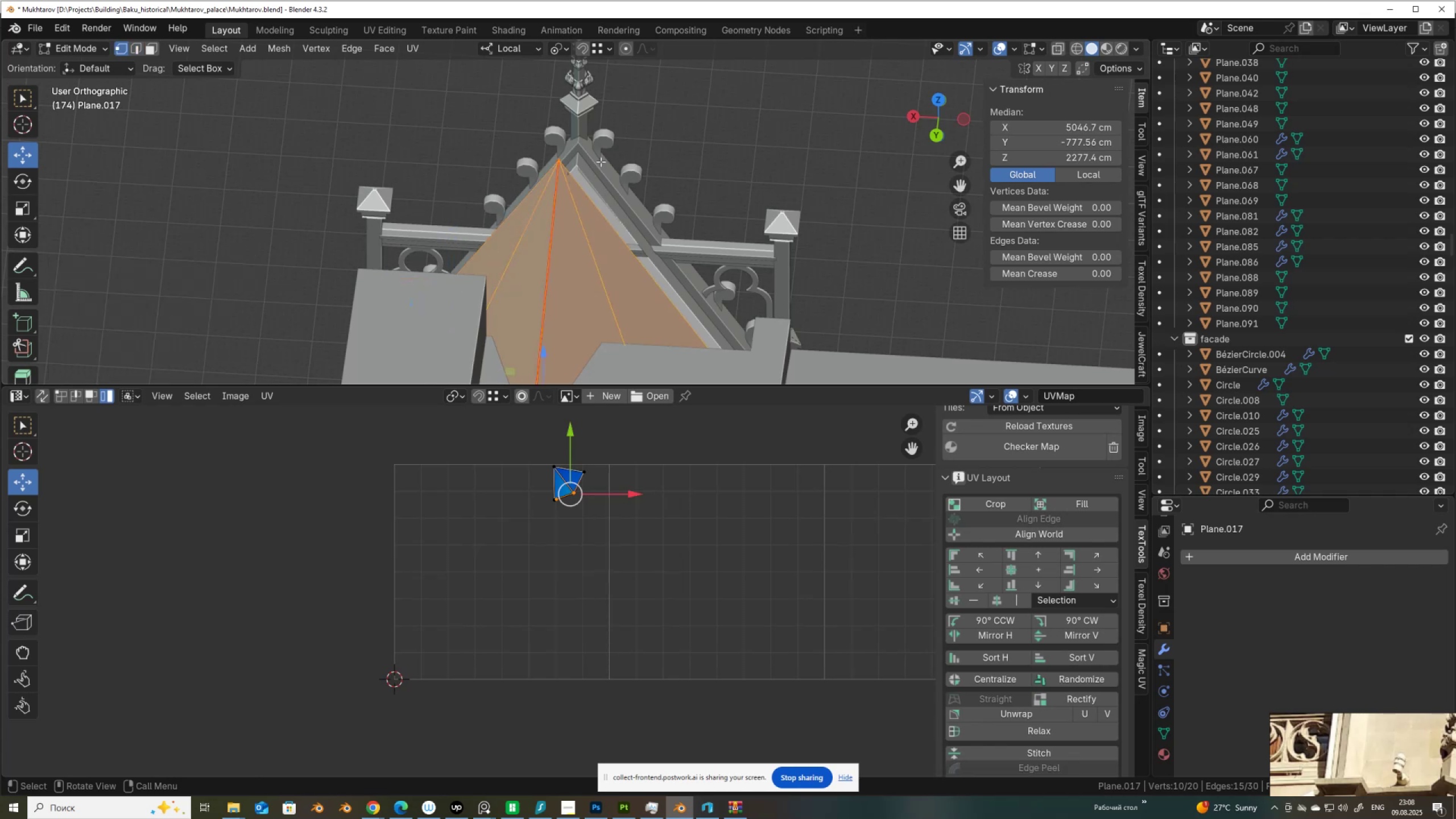 
hold_key(key=ShiftLeft, duration=0.97)
left_click([555, 157])
 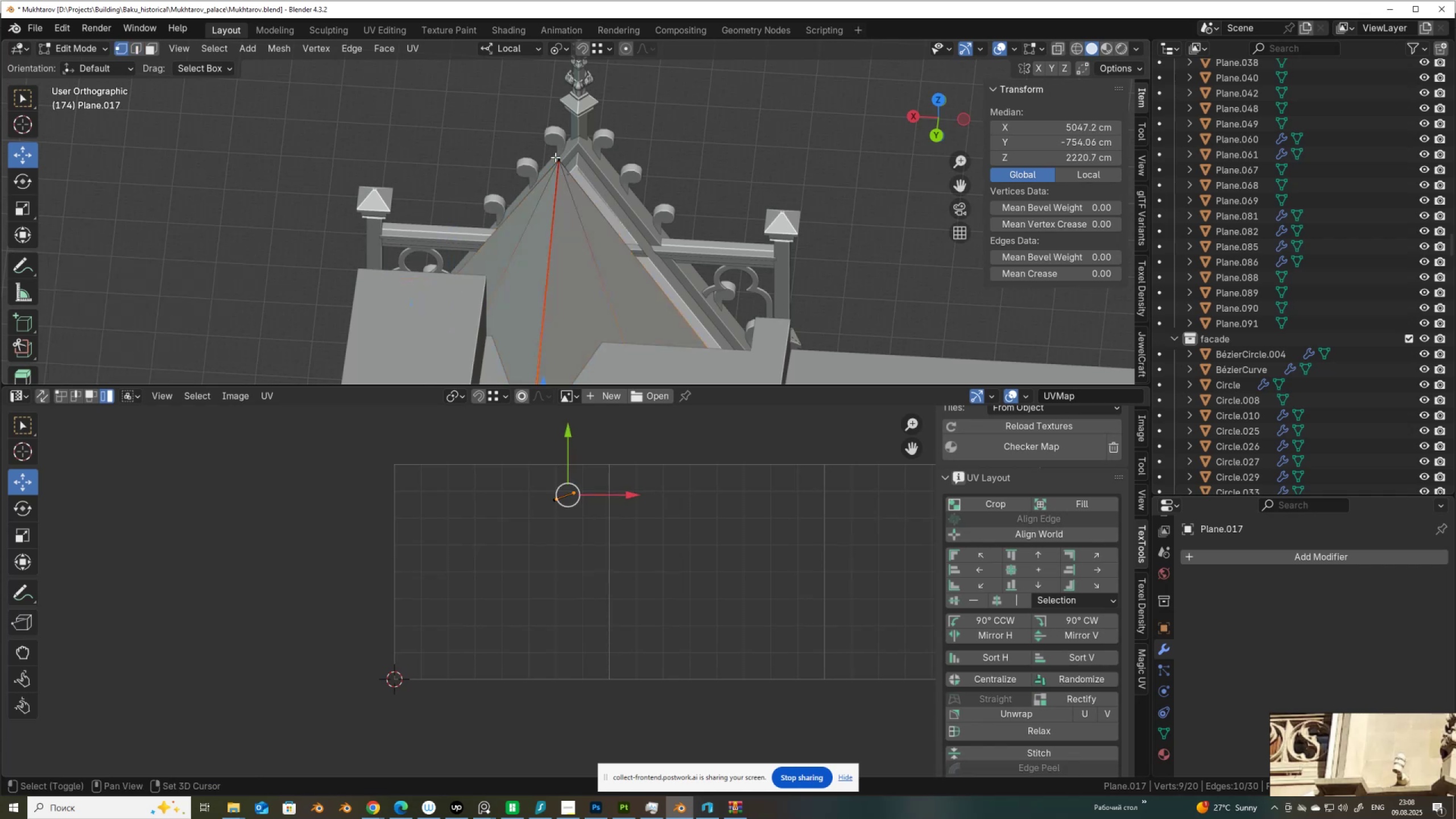 
double_click([555, 157])
 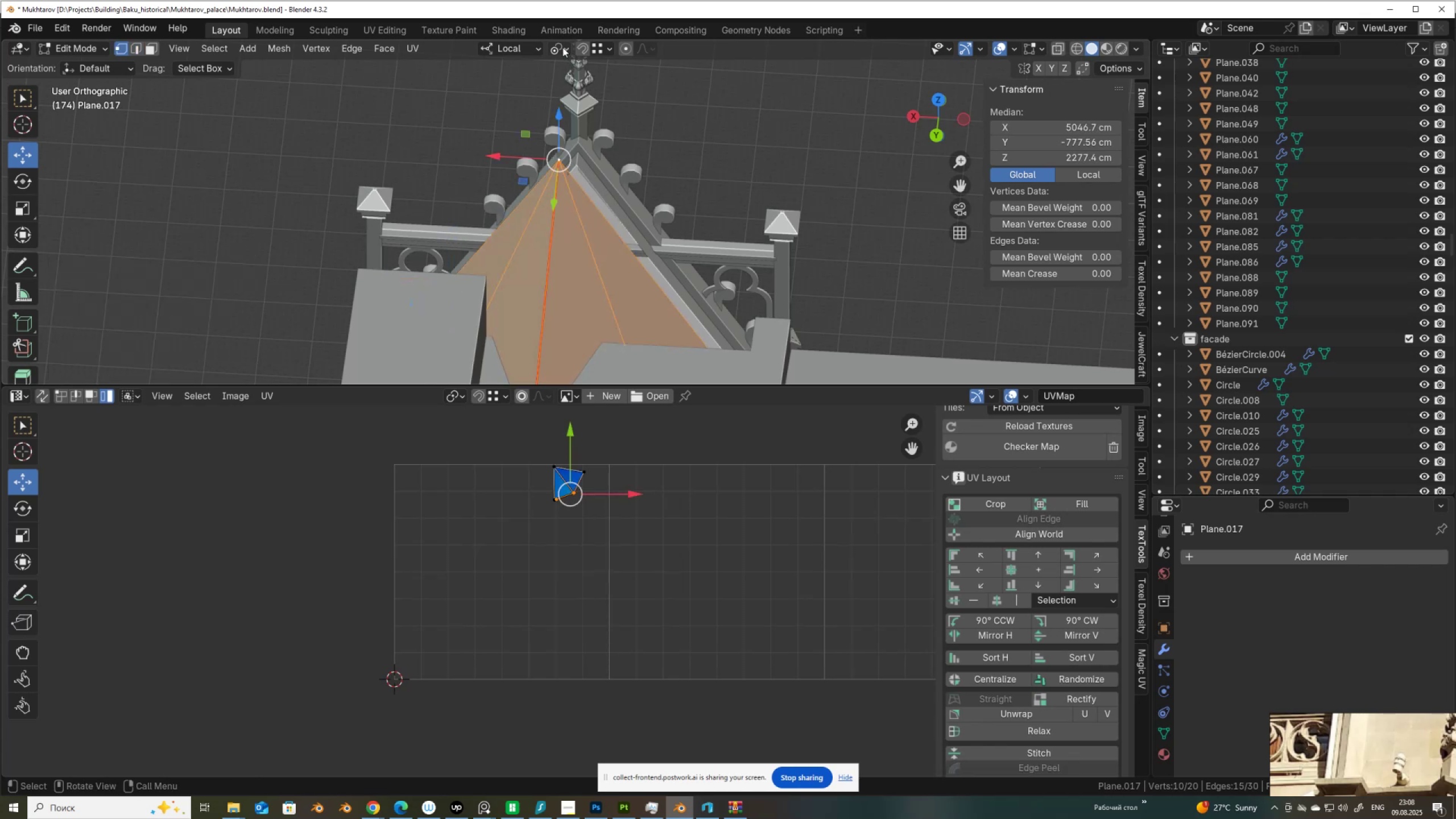 
left_click([504, 45])
 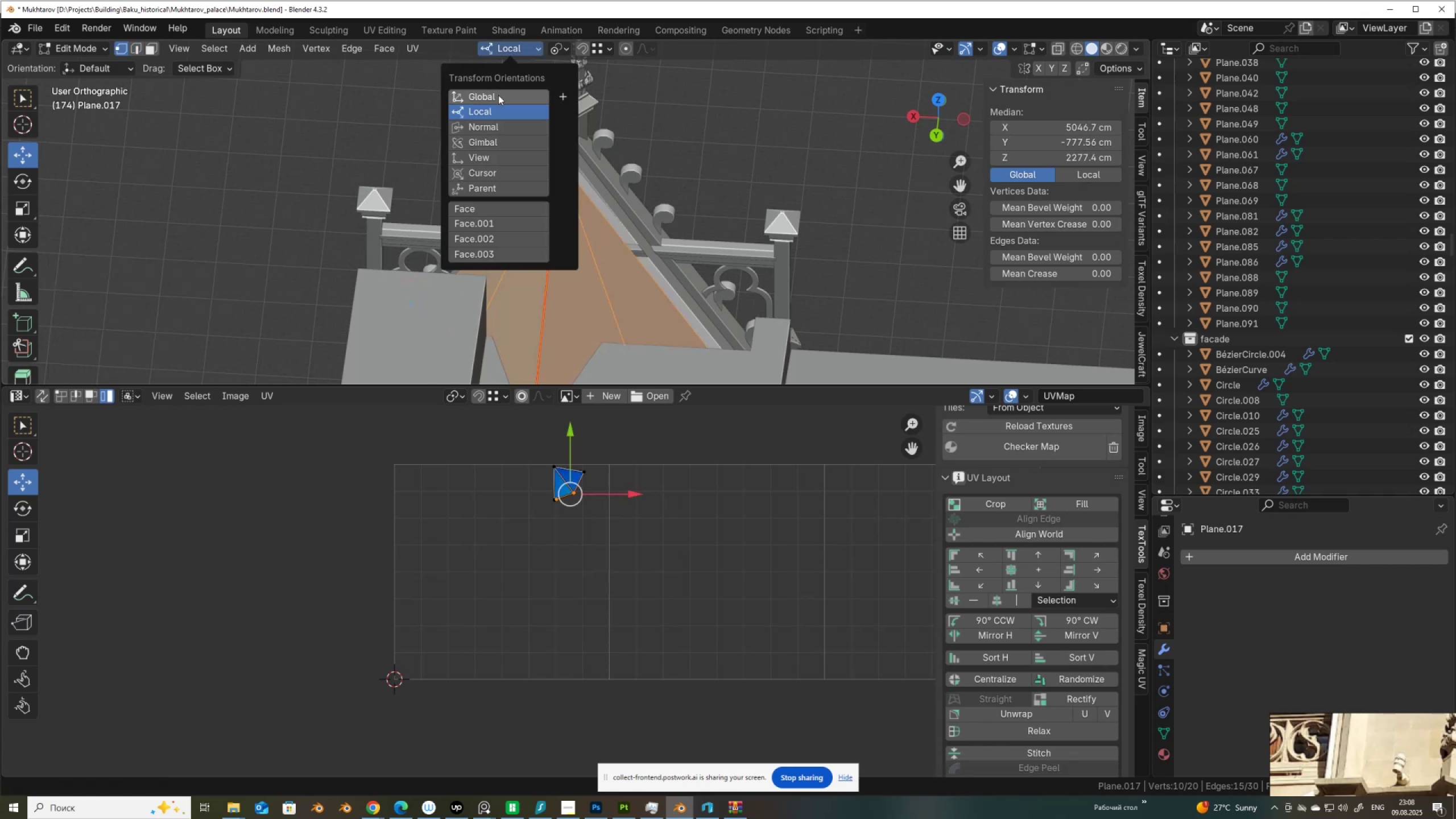 
left_click([497, 97])
 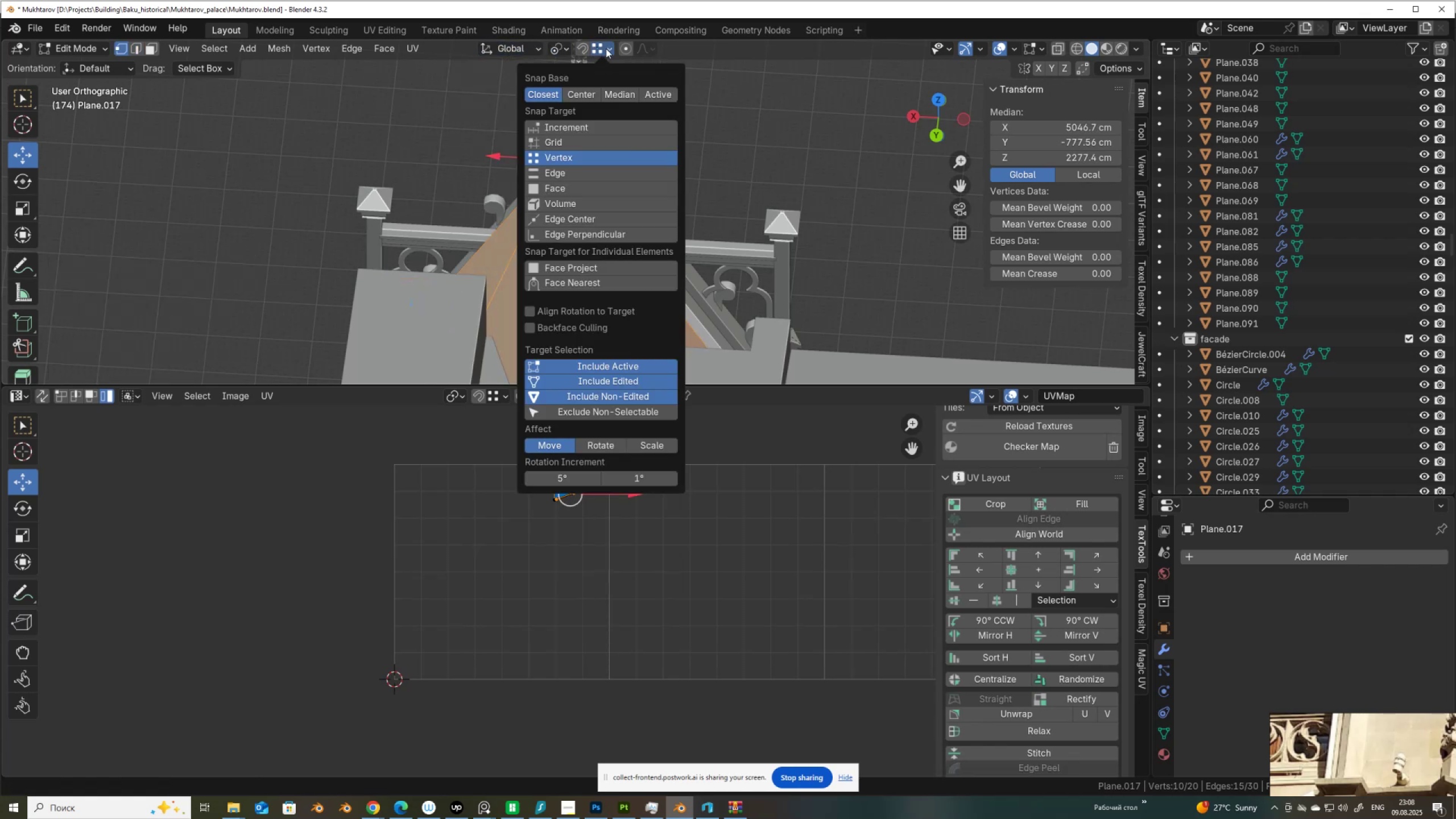 
left_click([580, 93])
 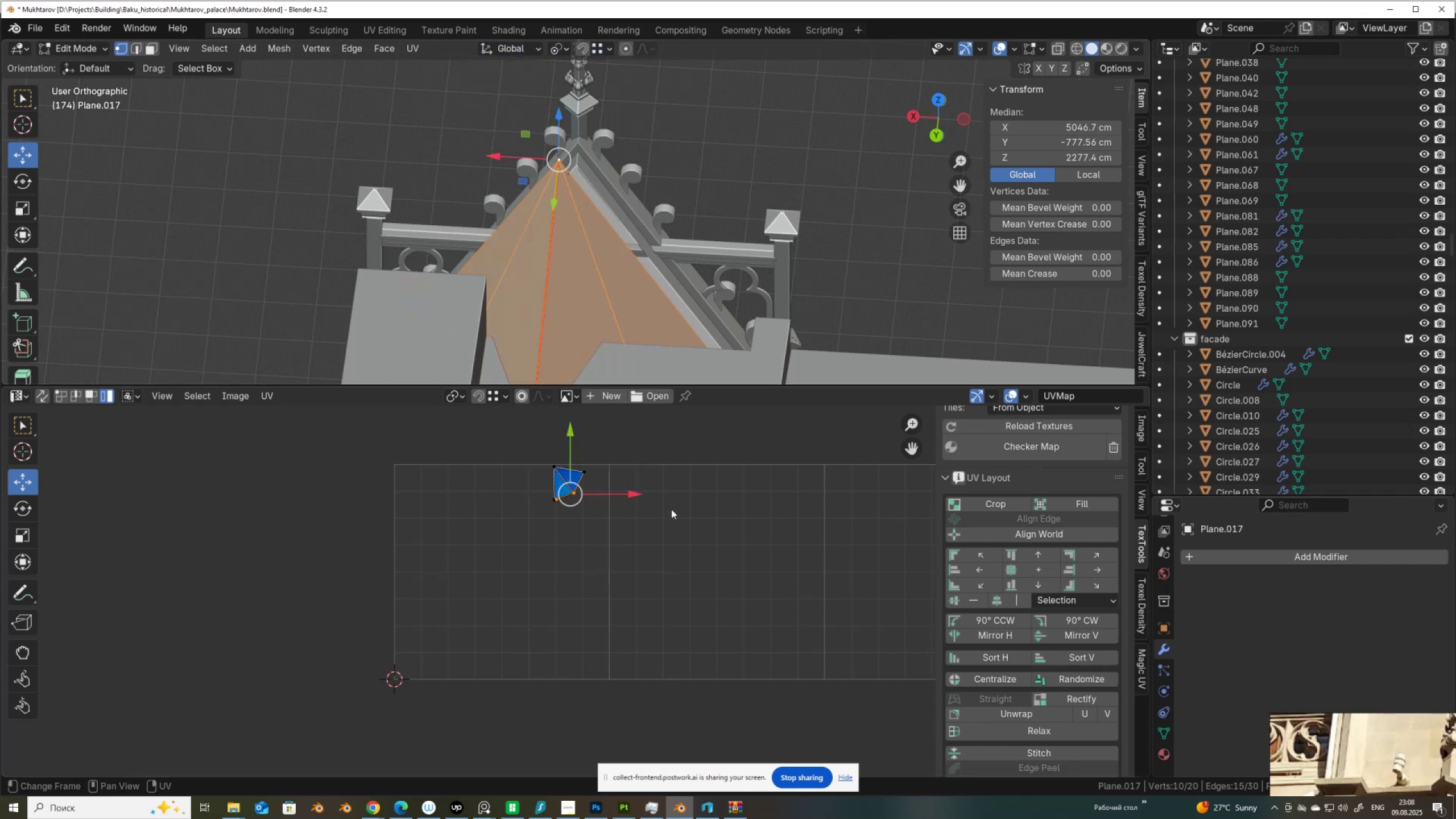 
left_click_drag(start_coordinate=[634, 489], to_coordinate=[603, 519])
 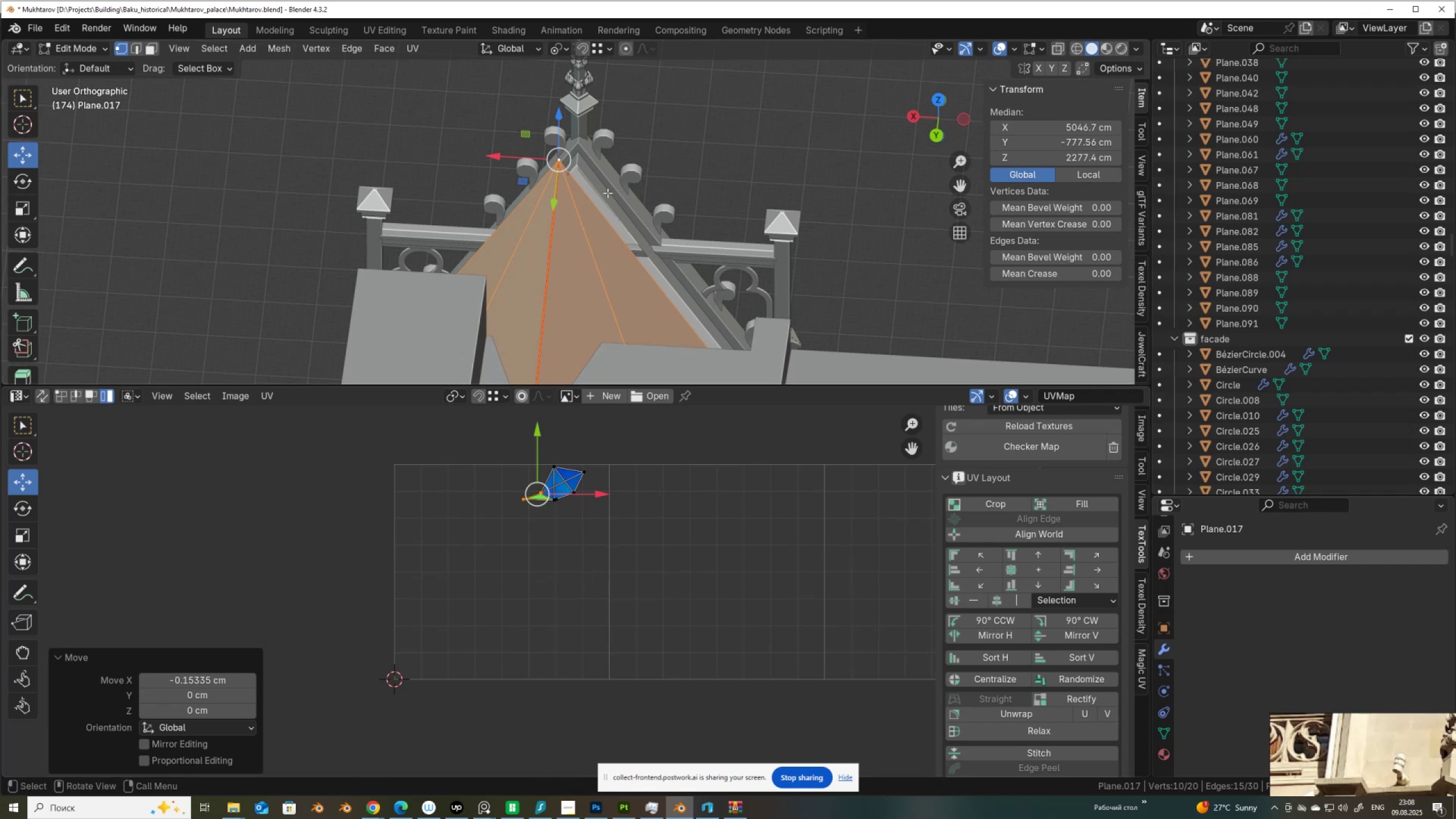 
hold_key(key=ControlLeft, duration=0.49)
 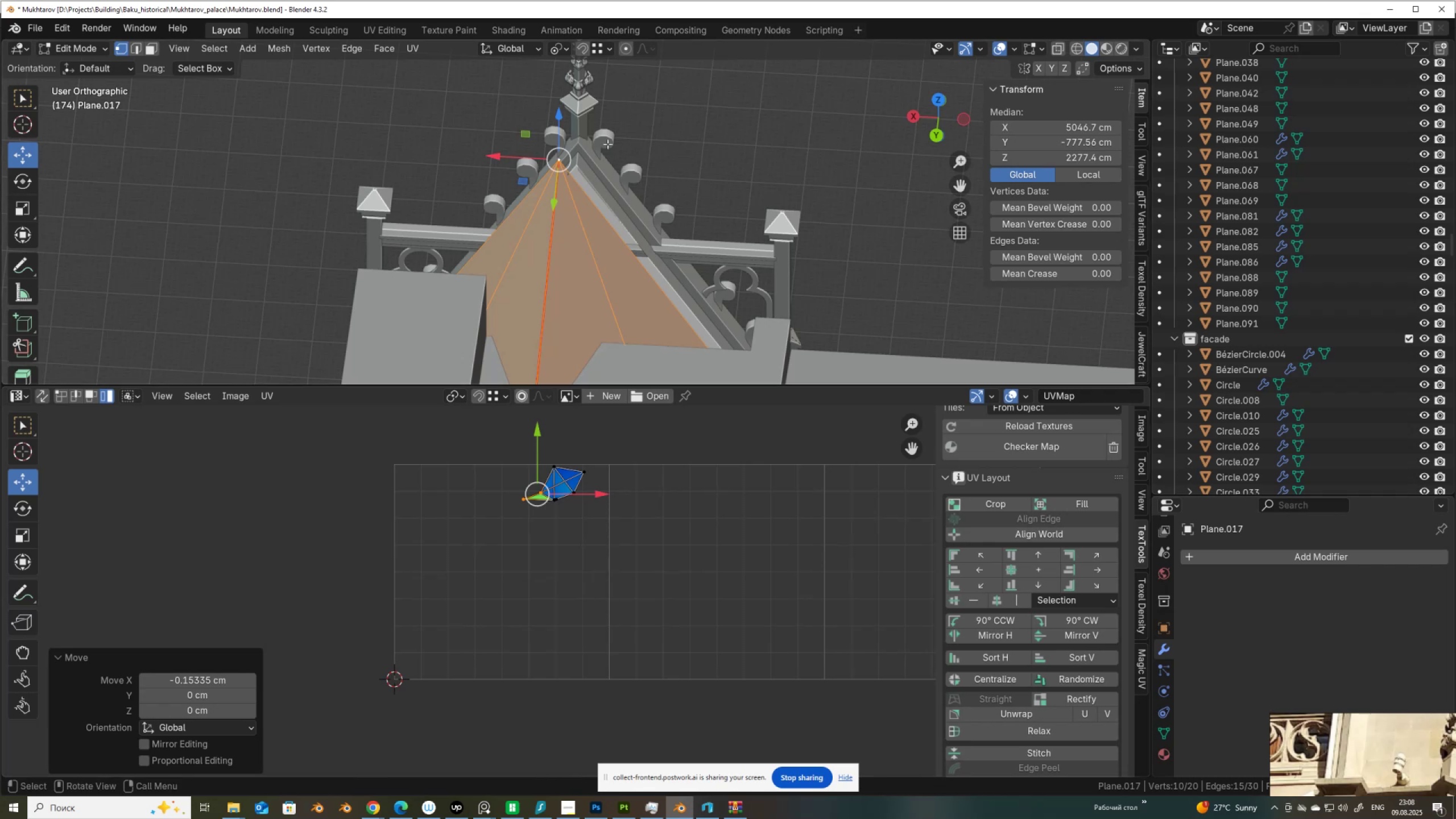 
key(Control+Z)
 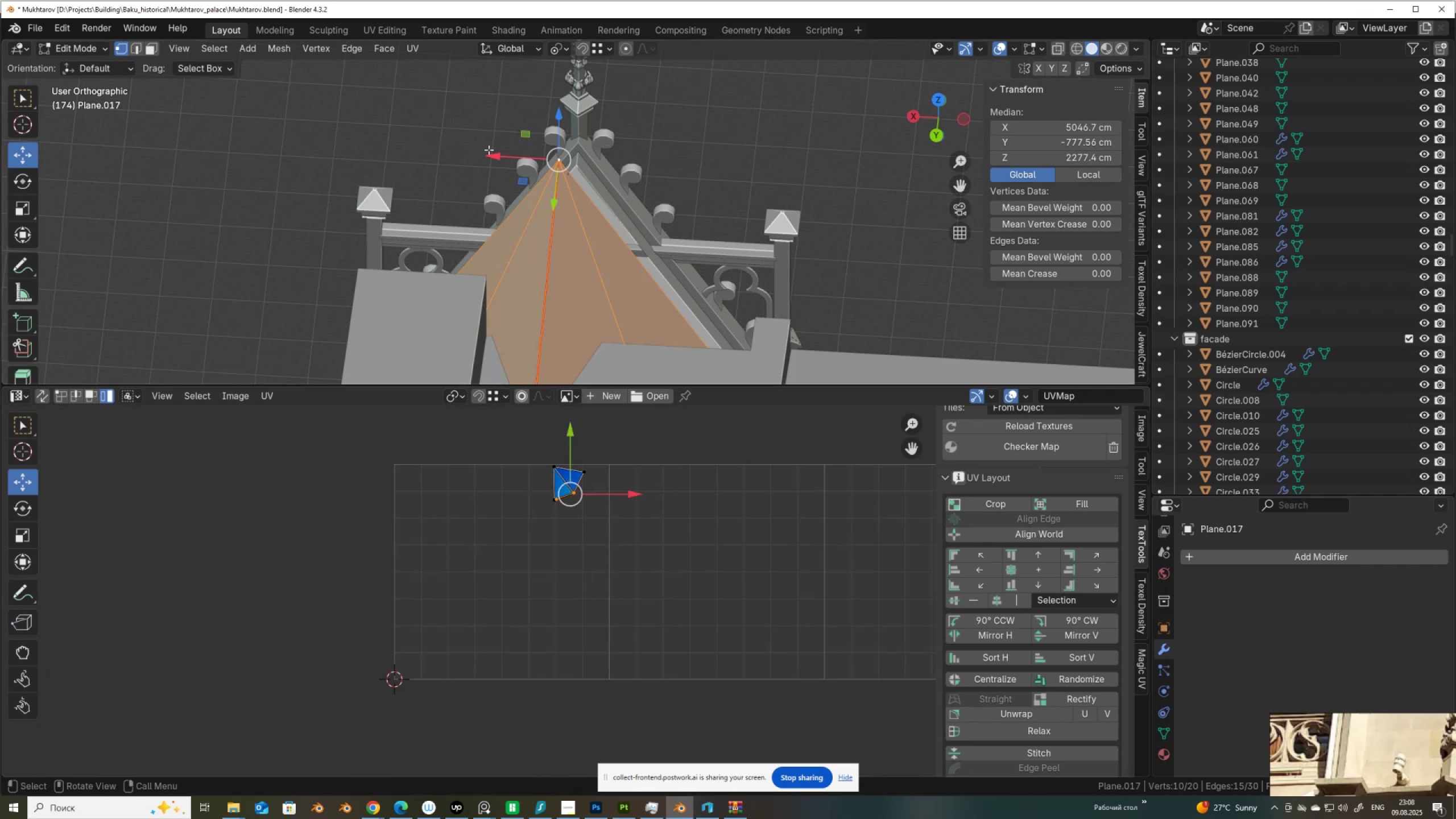 
left_click_drag(start_coordinate=[490, 156], to_coordinate=[582, 176])
 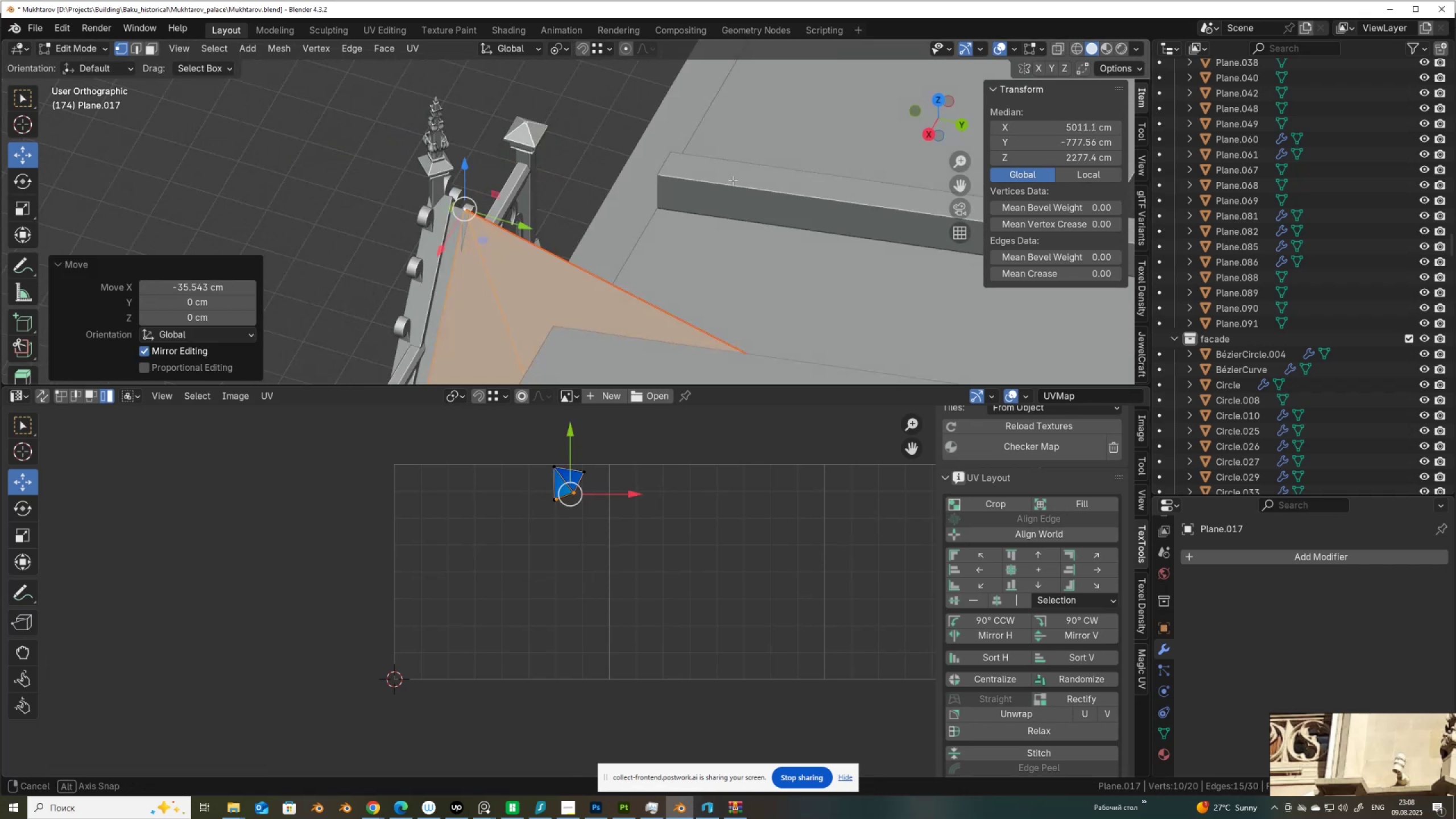 
hold_key(key=ControlLeft, duration=1.17)
 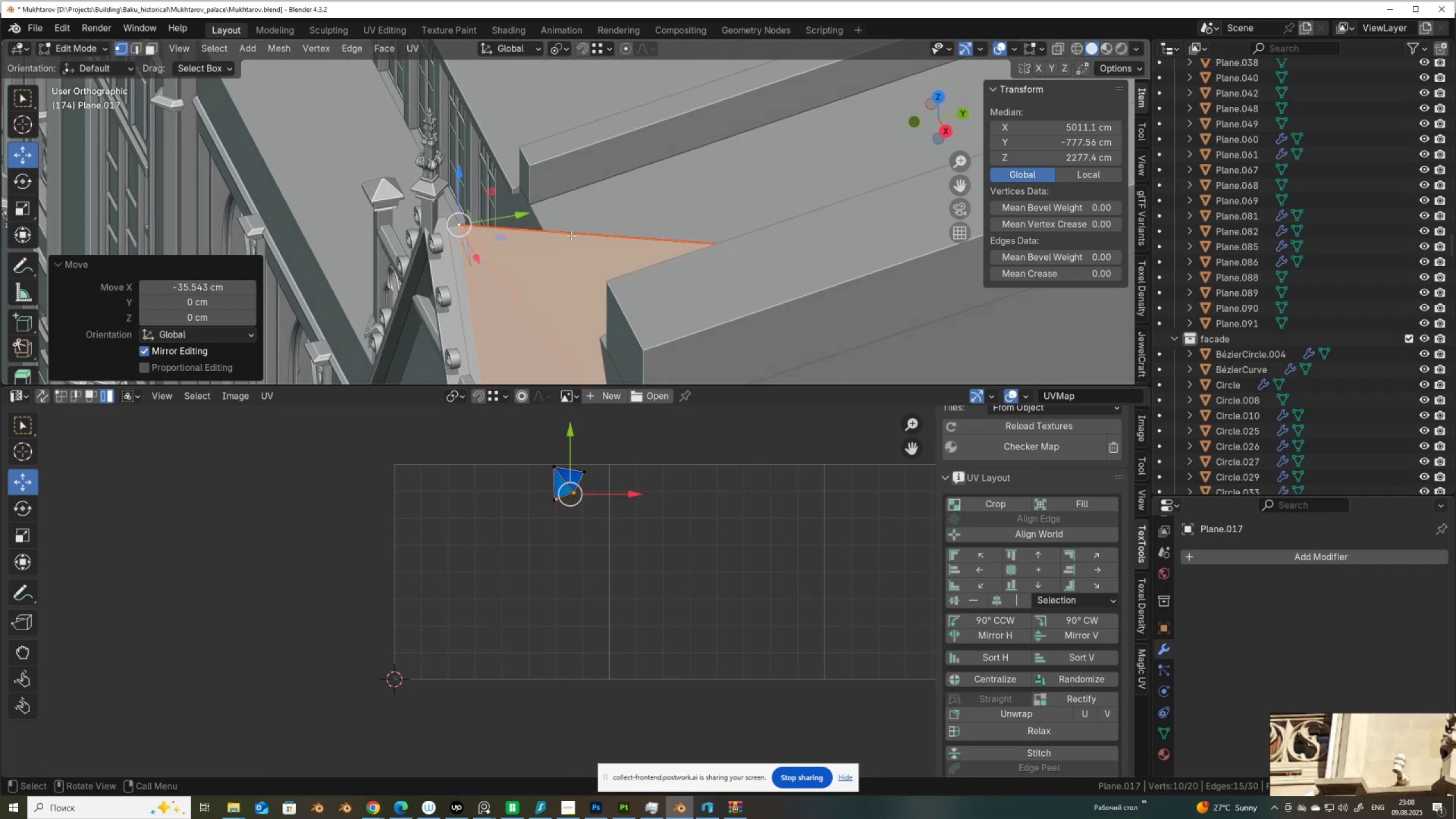 
left_click_drag(start_coordinate=[500, 212], to_coordinate=[465, 228])
 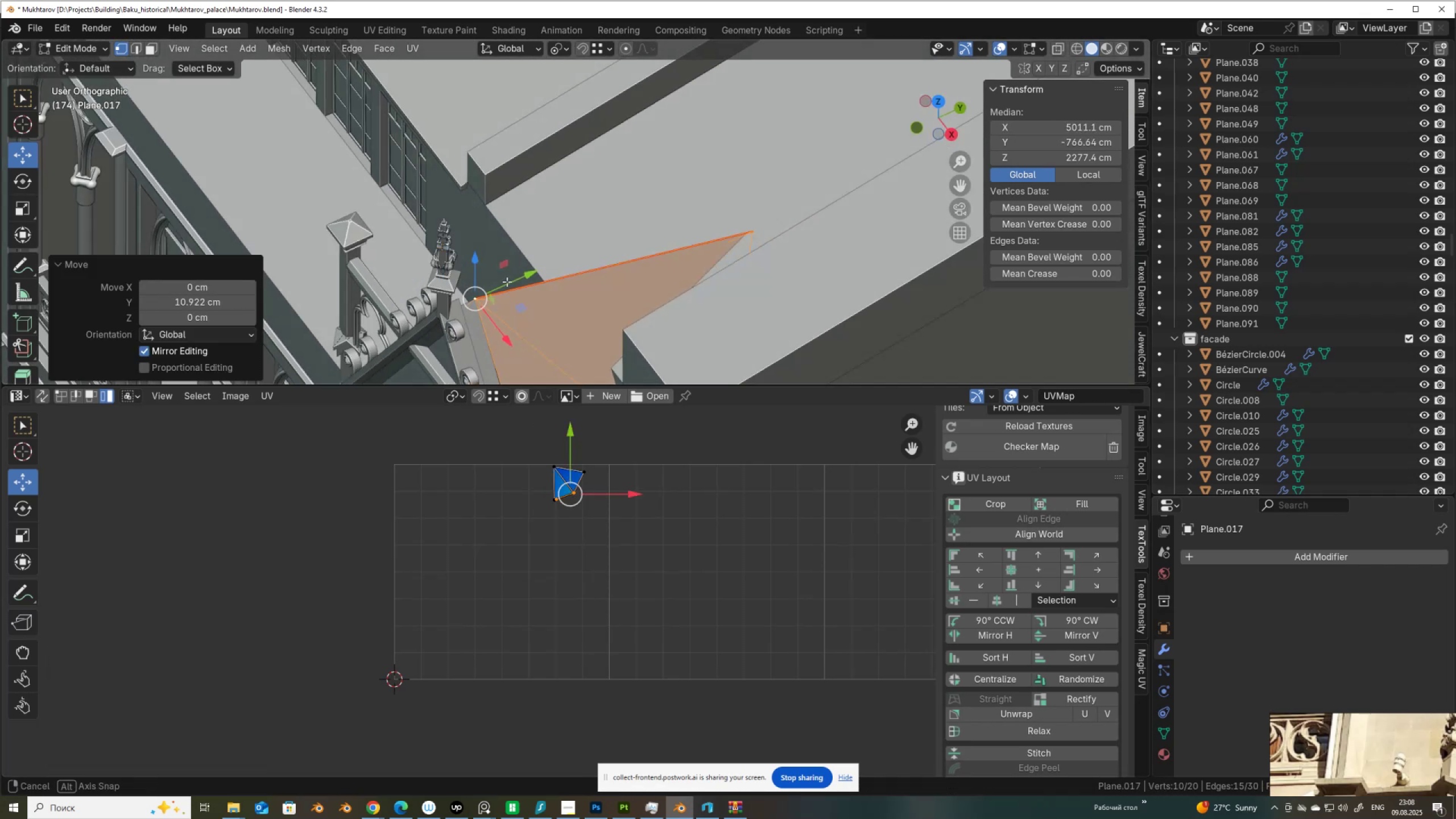 
hold_key(key=ControlLeft, duration=1.52)
 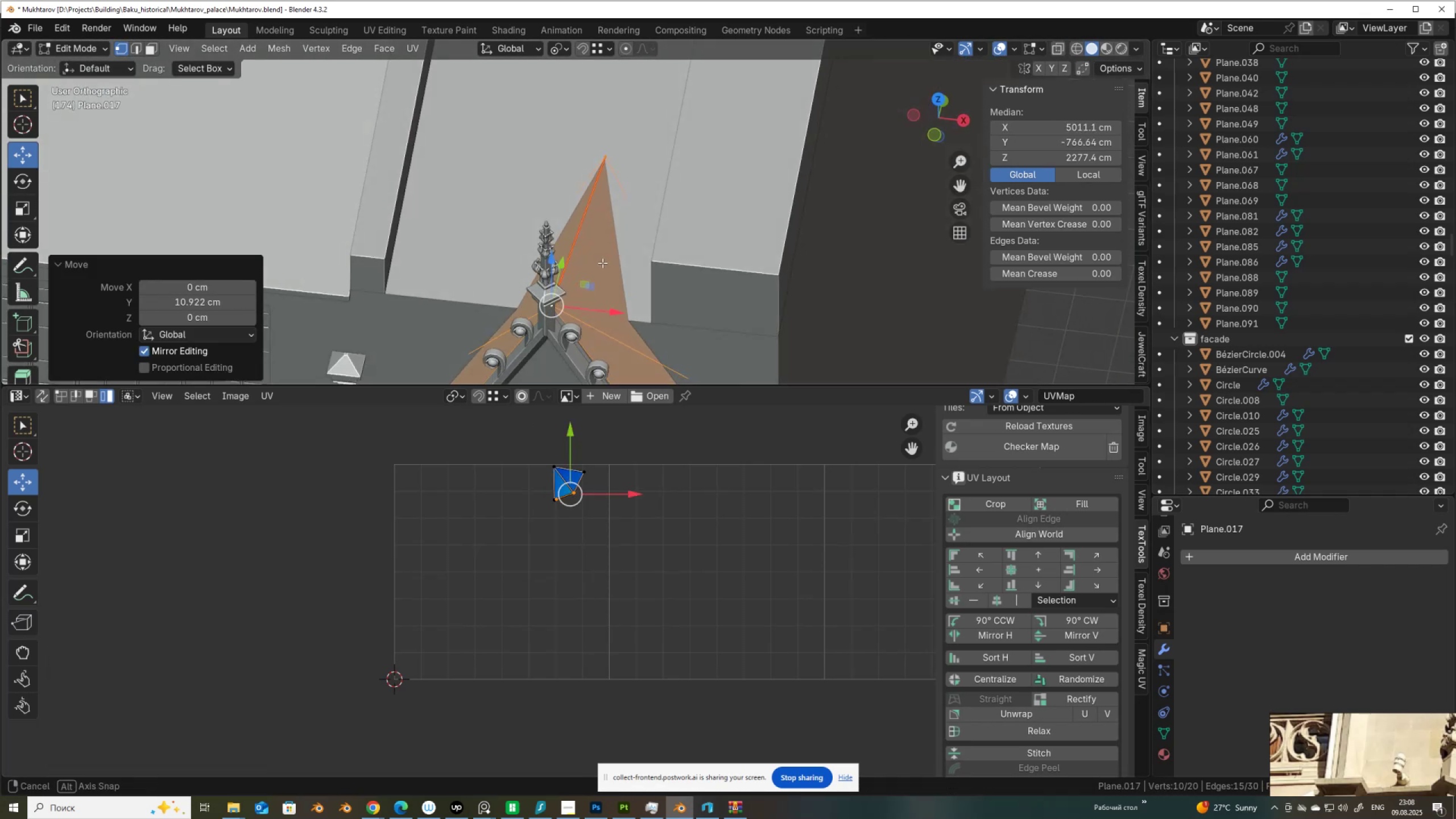 
scroll: coordinate [569, 213], scroll_direction: down, amount: 11.0
 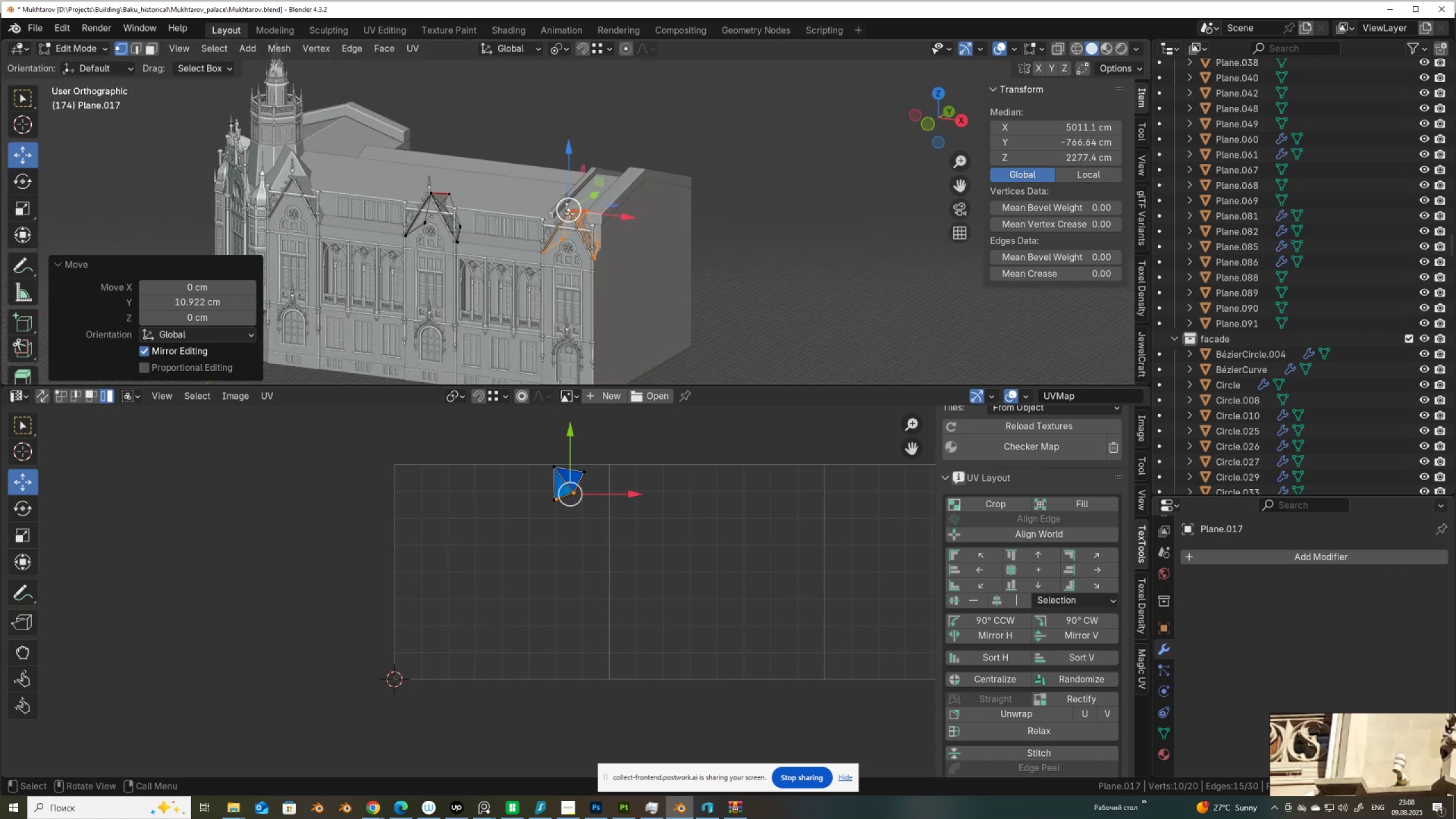 
key(Tab)
 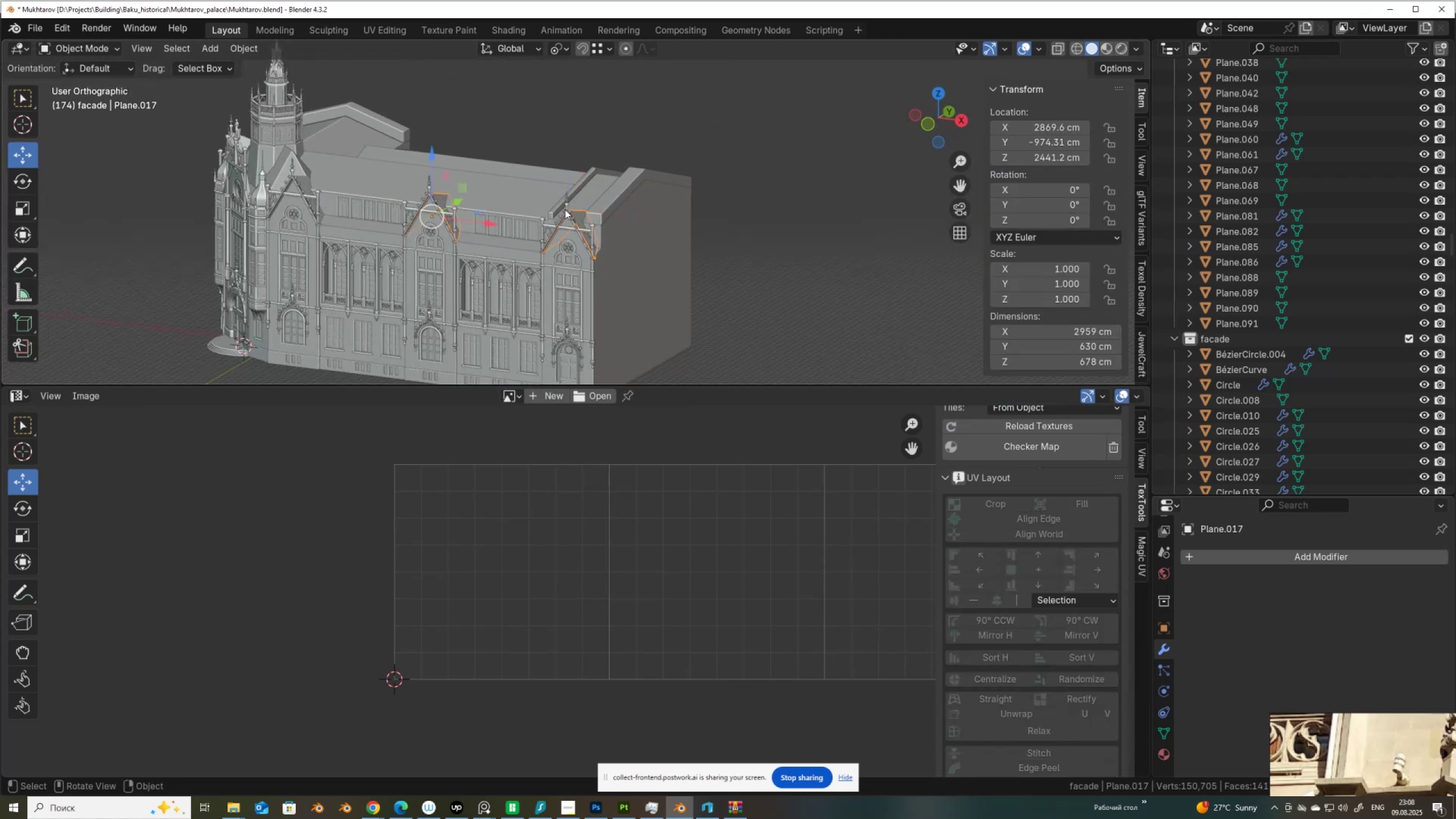 
scroll: coordinate [544, 196], scroll_direction: down, amount: 4.0
 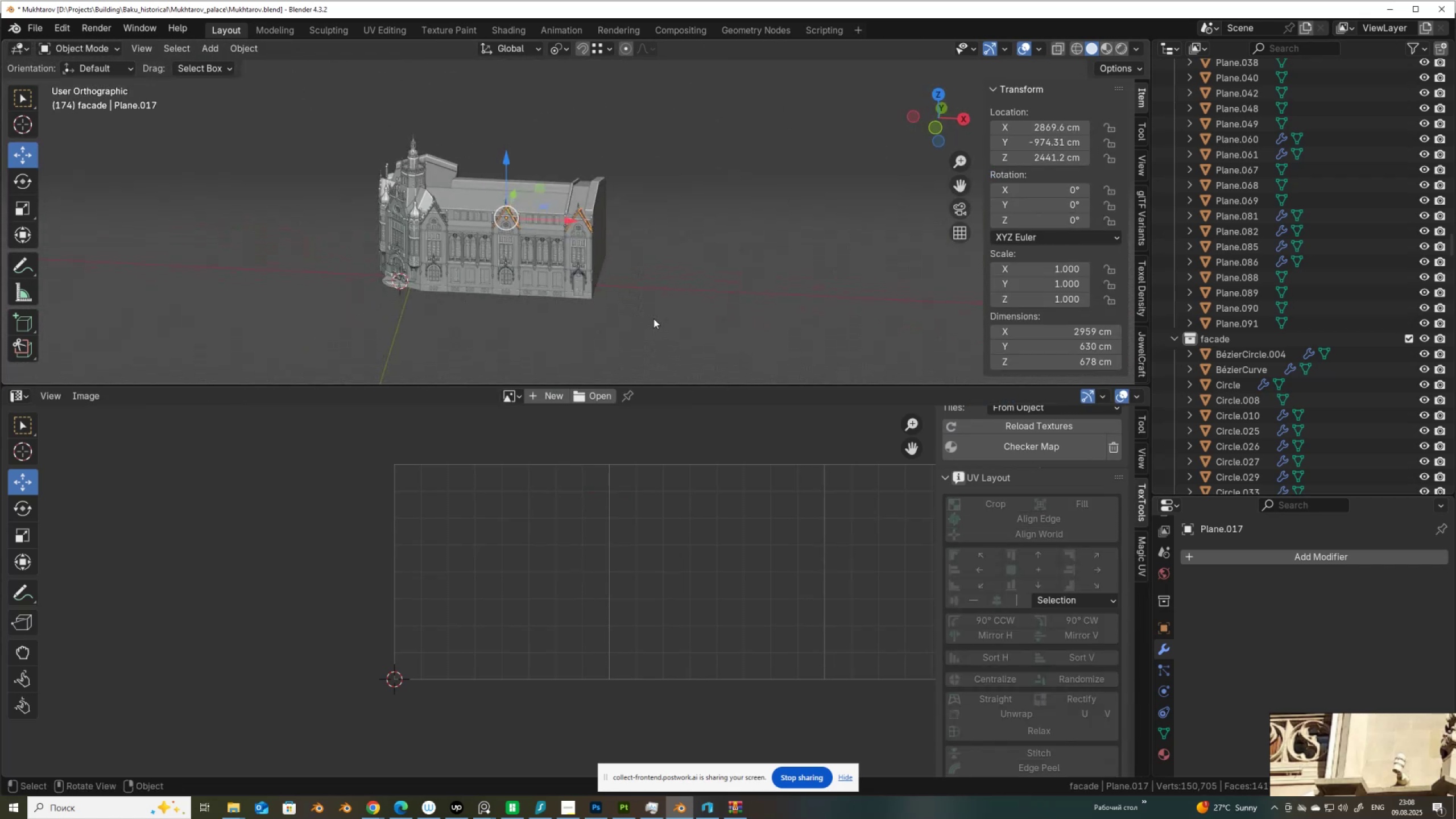 
left_click_drag(start_coordinate=[680, 337], to_coordinate=[330, 122])
 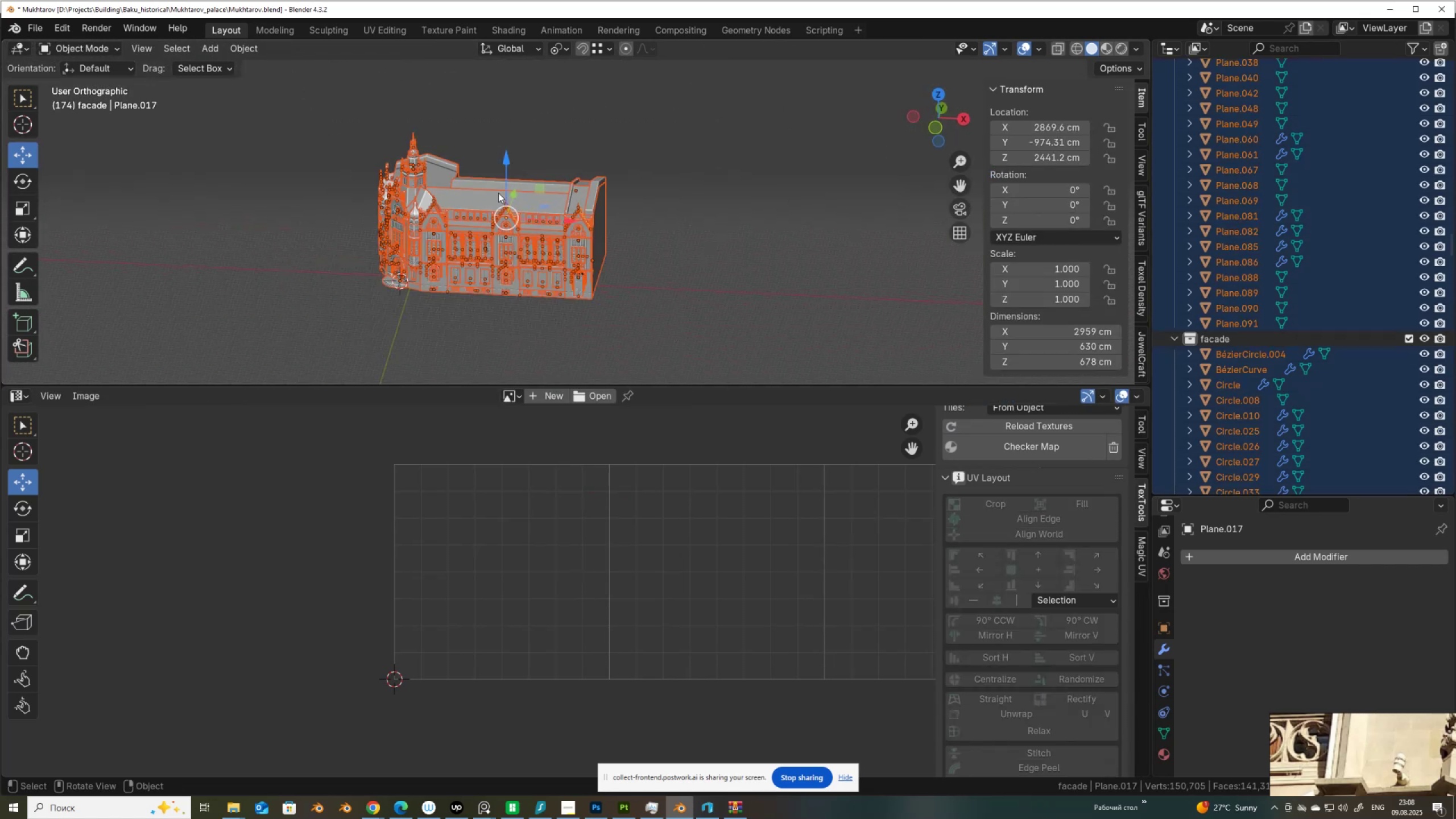 
key(Q)
 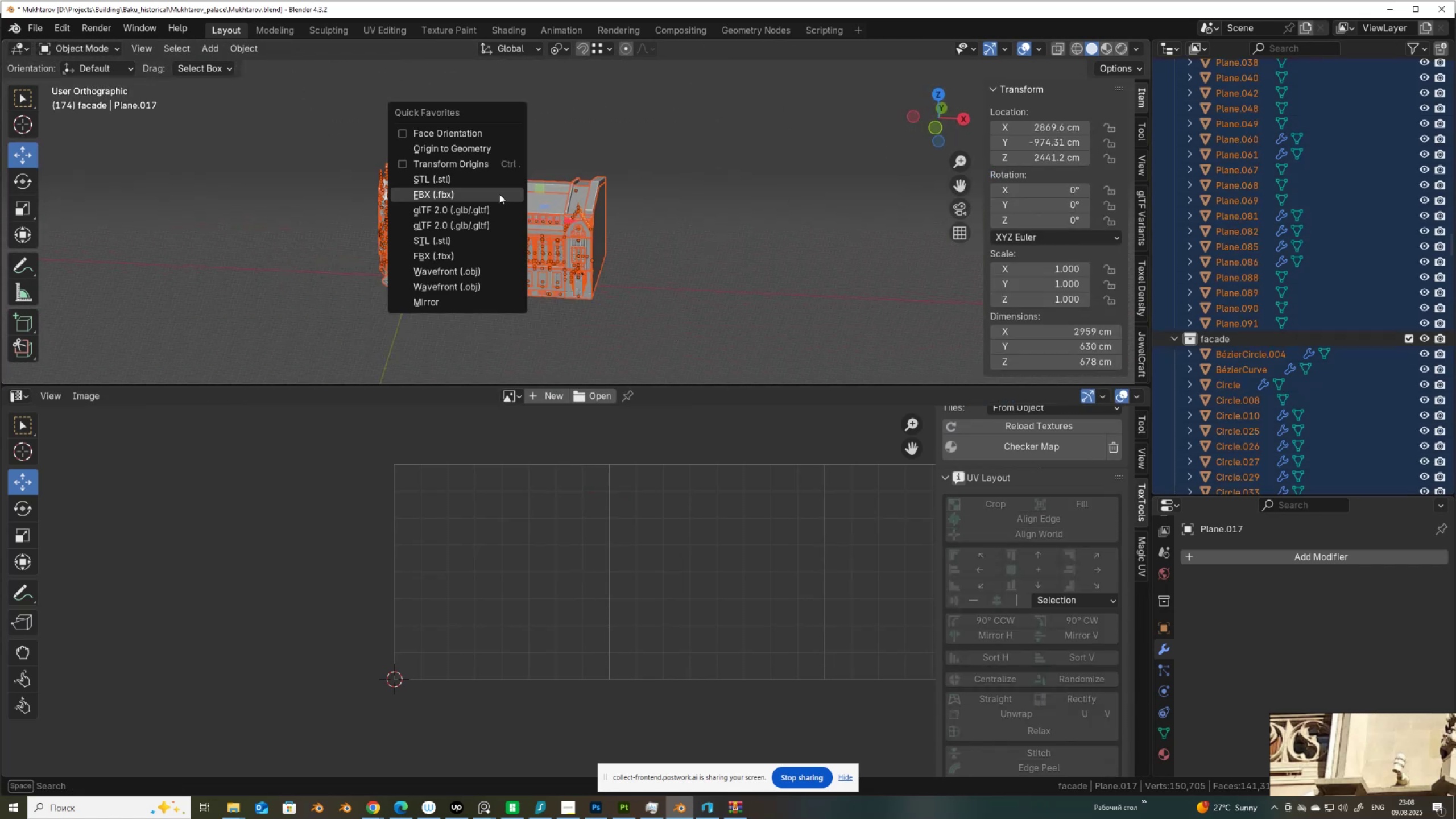 
left_click([499, 194])
 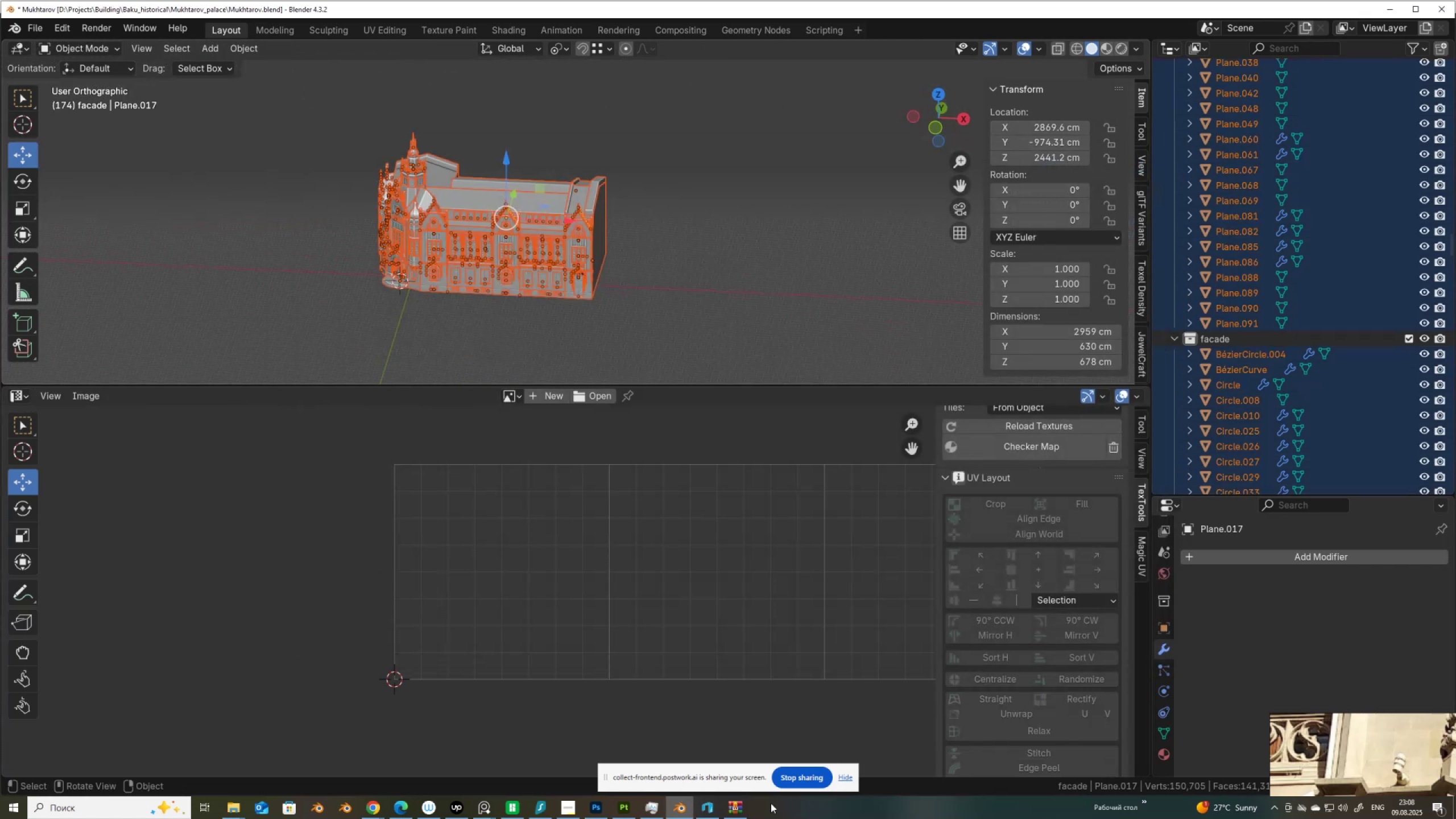 
scroll: coordinate [403, 201], scroll_direction: up, amount: 7.0
 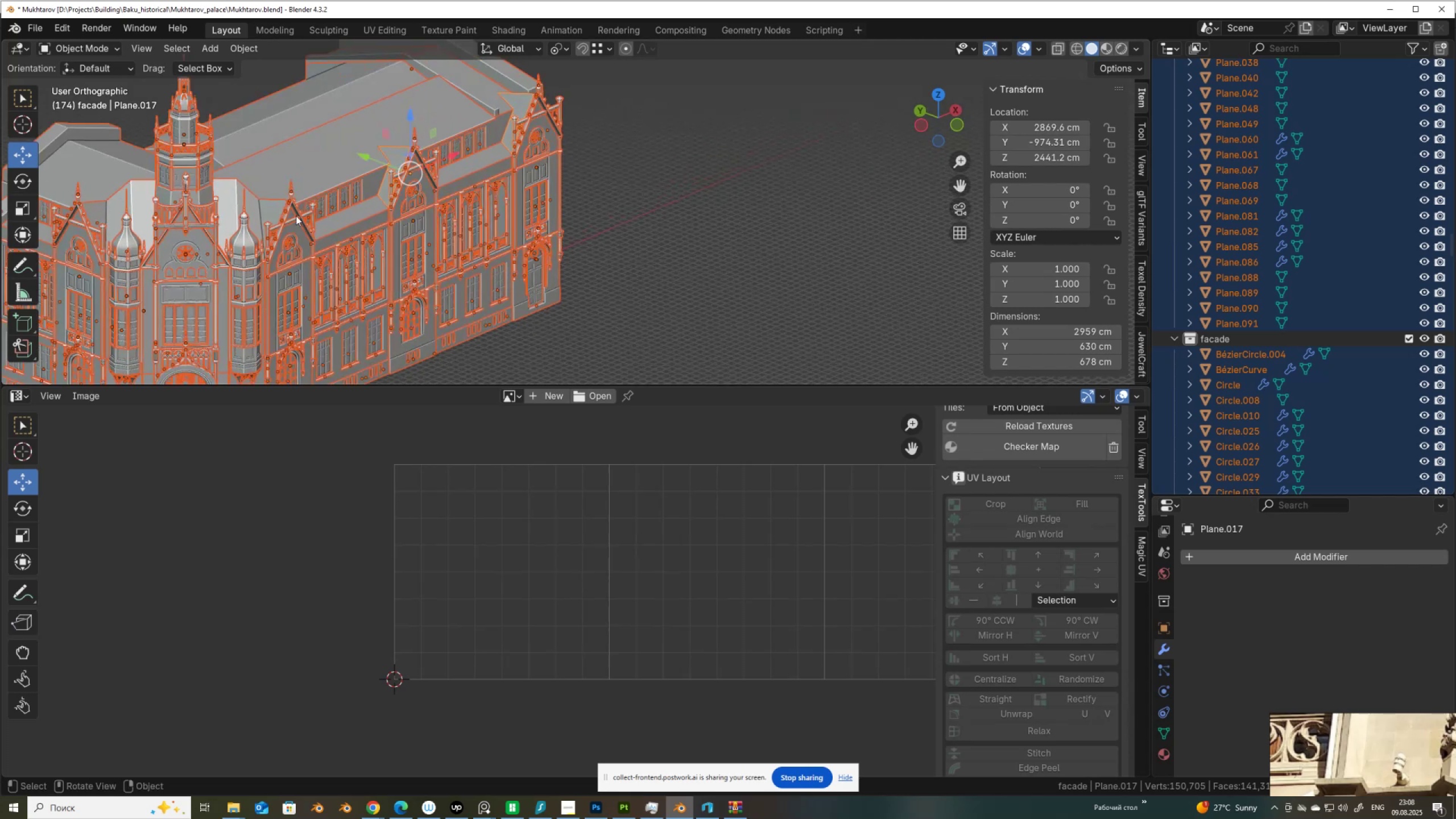 
hold_key(key=ShiftLeft, duration=0.41)
scroll: coordinate [536, 304], scroll_direction: up, amount: 7.0
 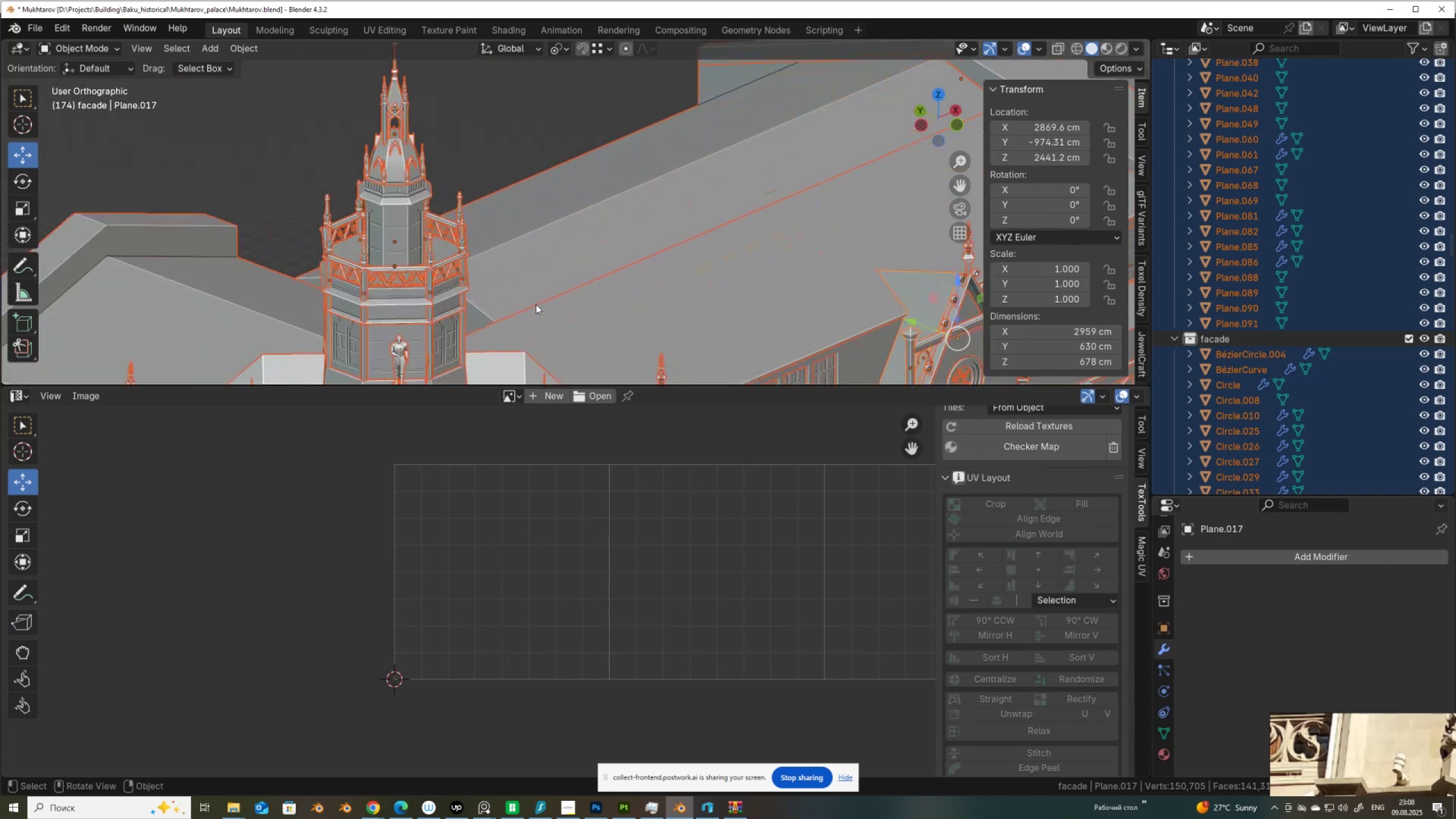 
hold_key(key=ShiftLeft, duration=0.36)
 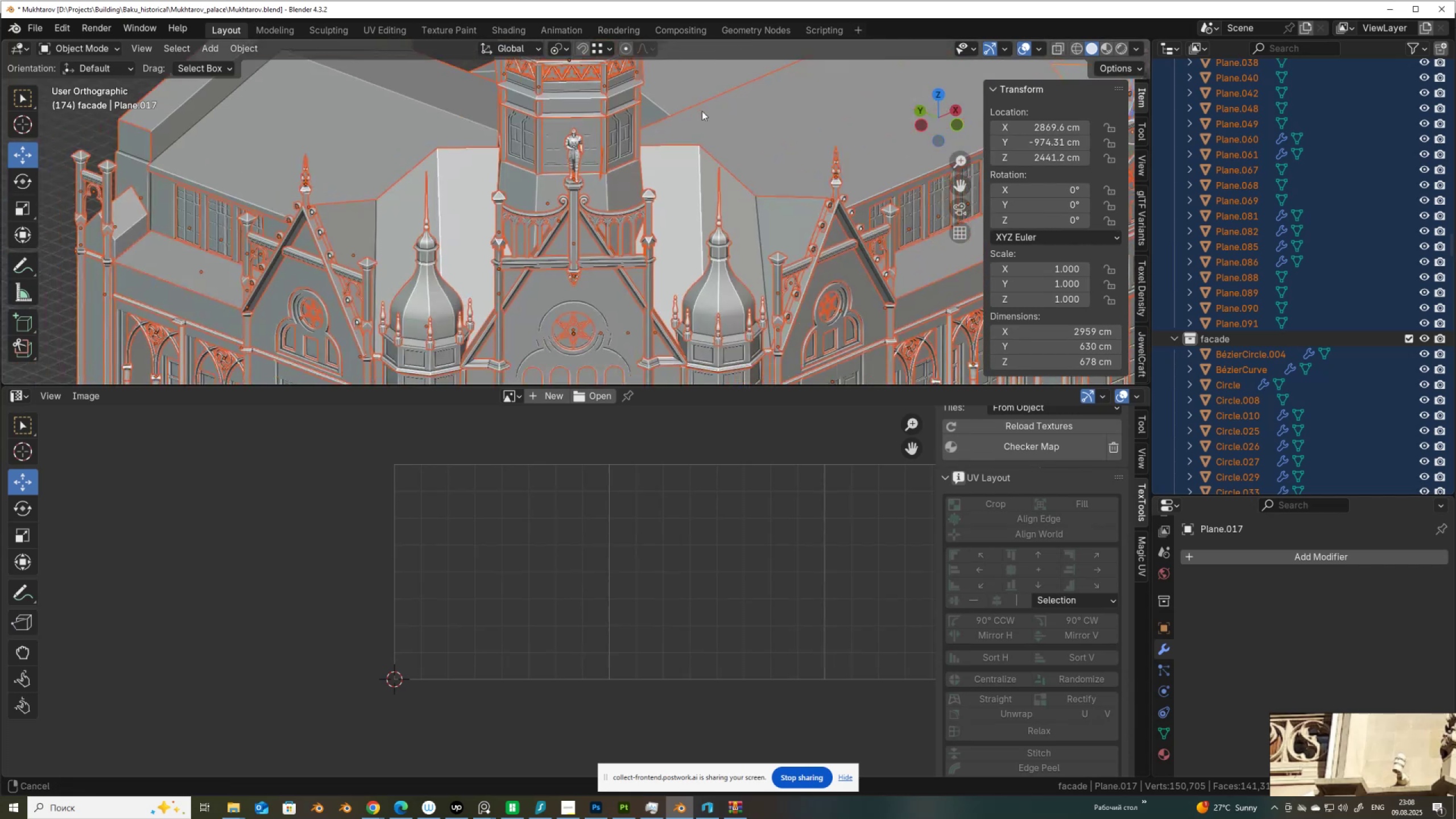 
scroll: coordinate [630, 176], scroll_direction: up, amount: 12.0
 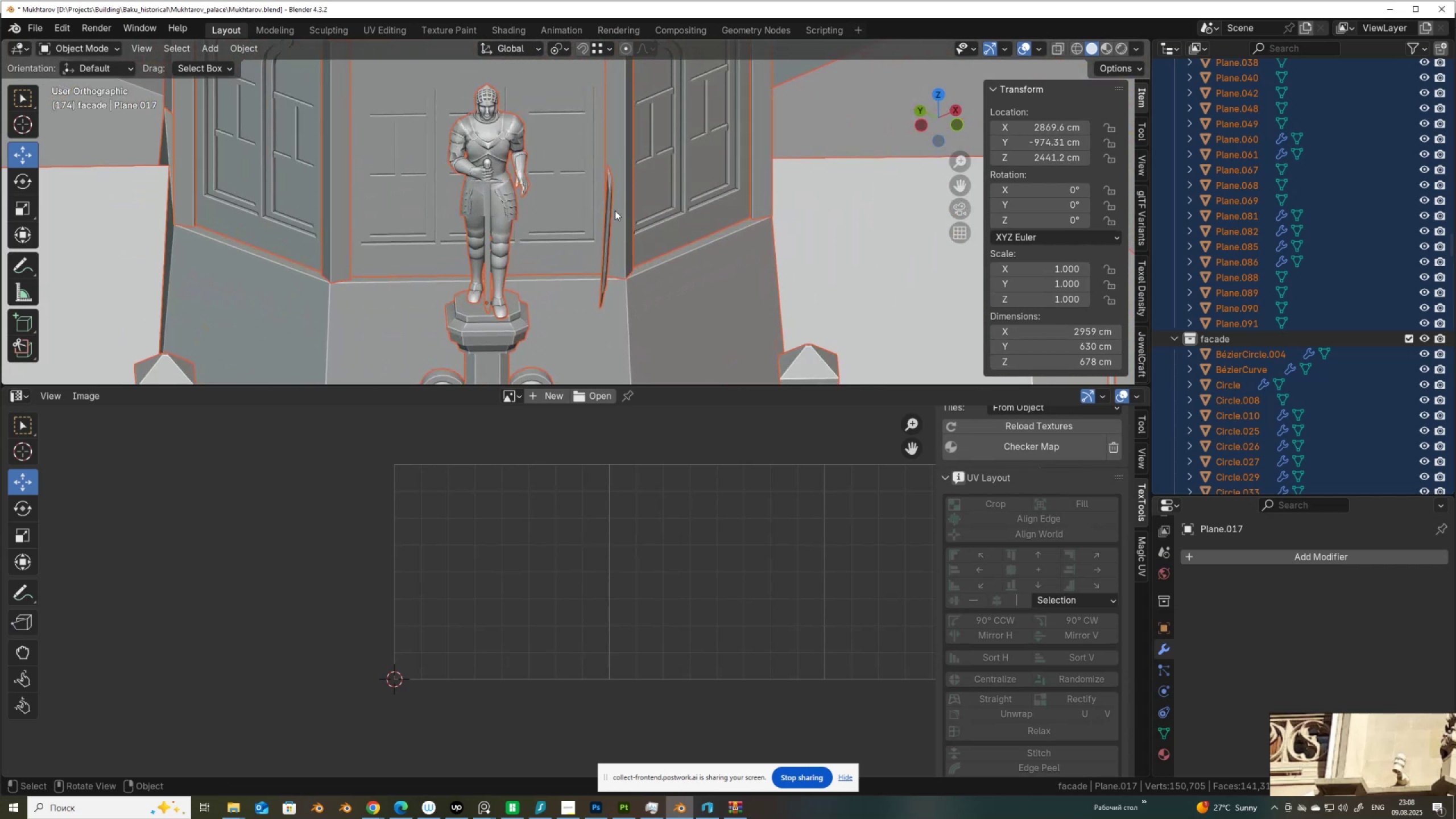 
hold_key(key=ShiftLeft, duration=0.37)
 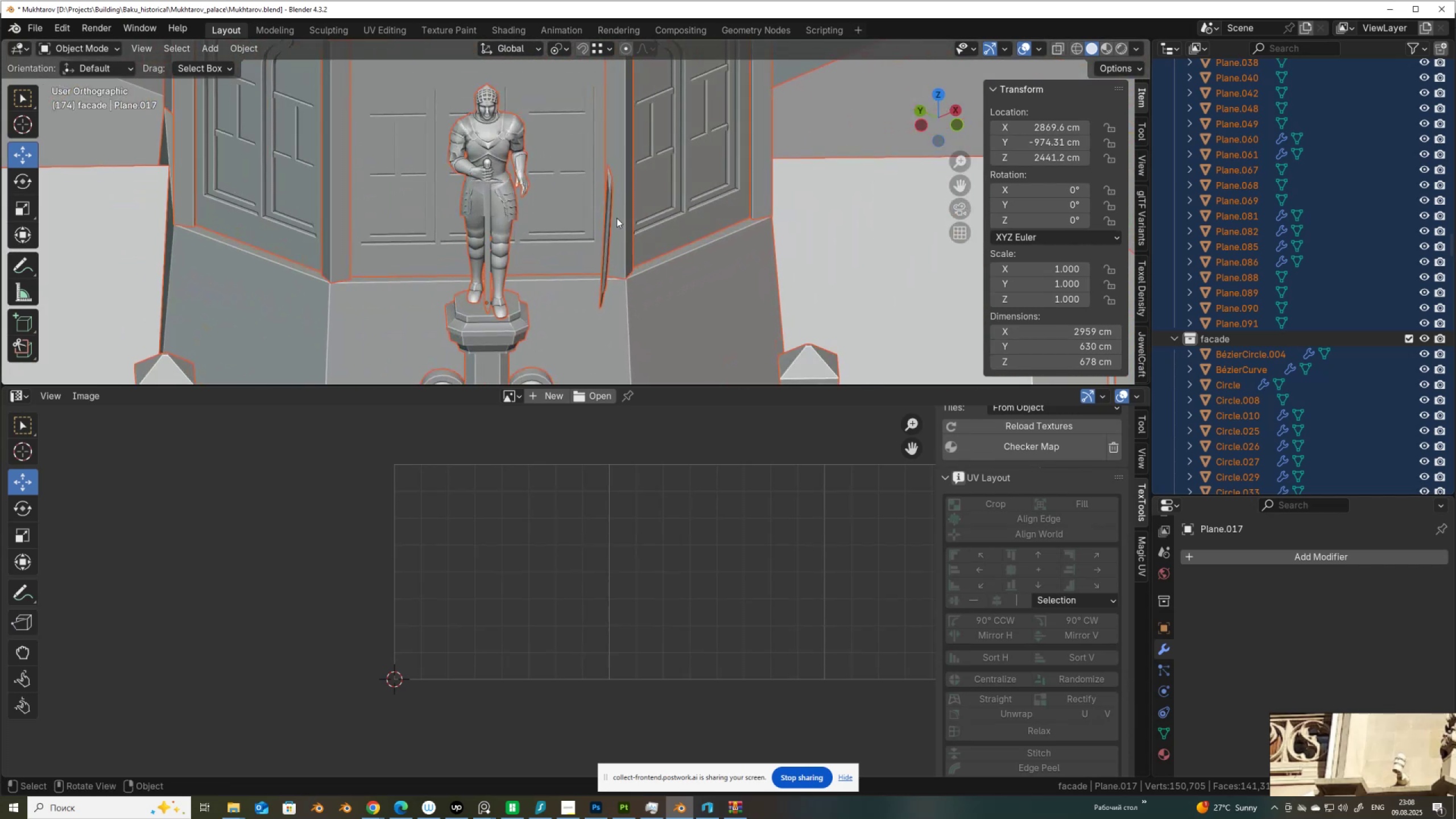 
key(Tab)
 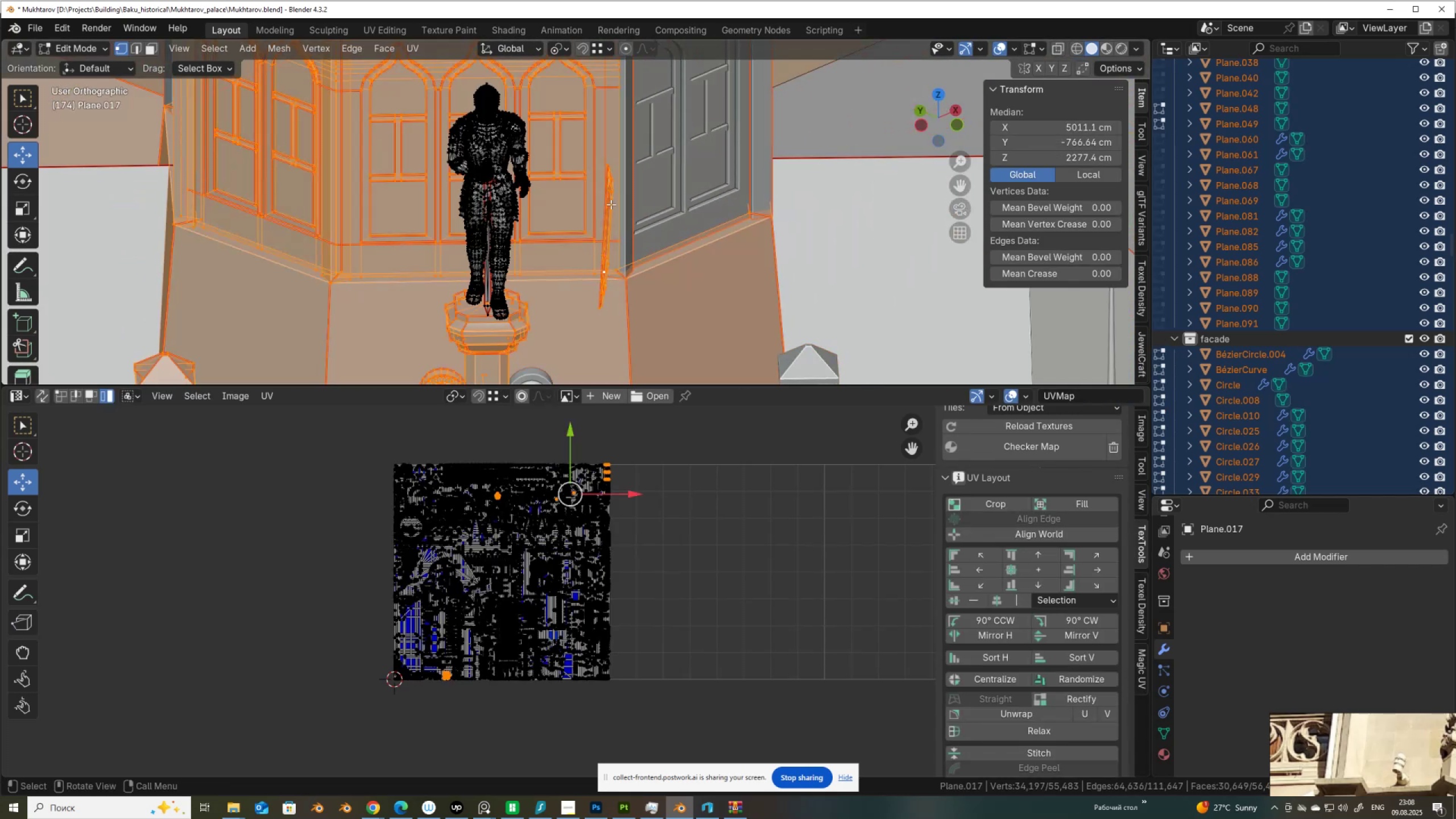 
left_click([610, 204])
 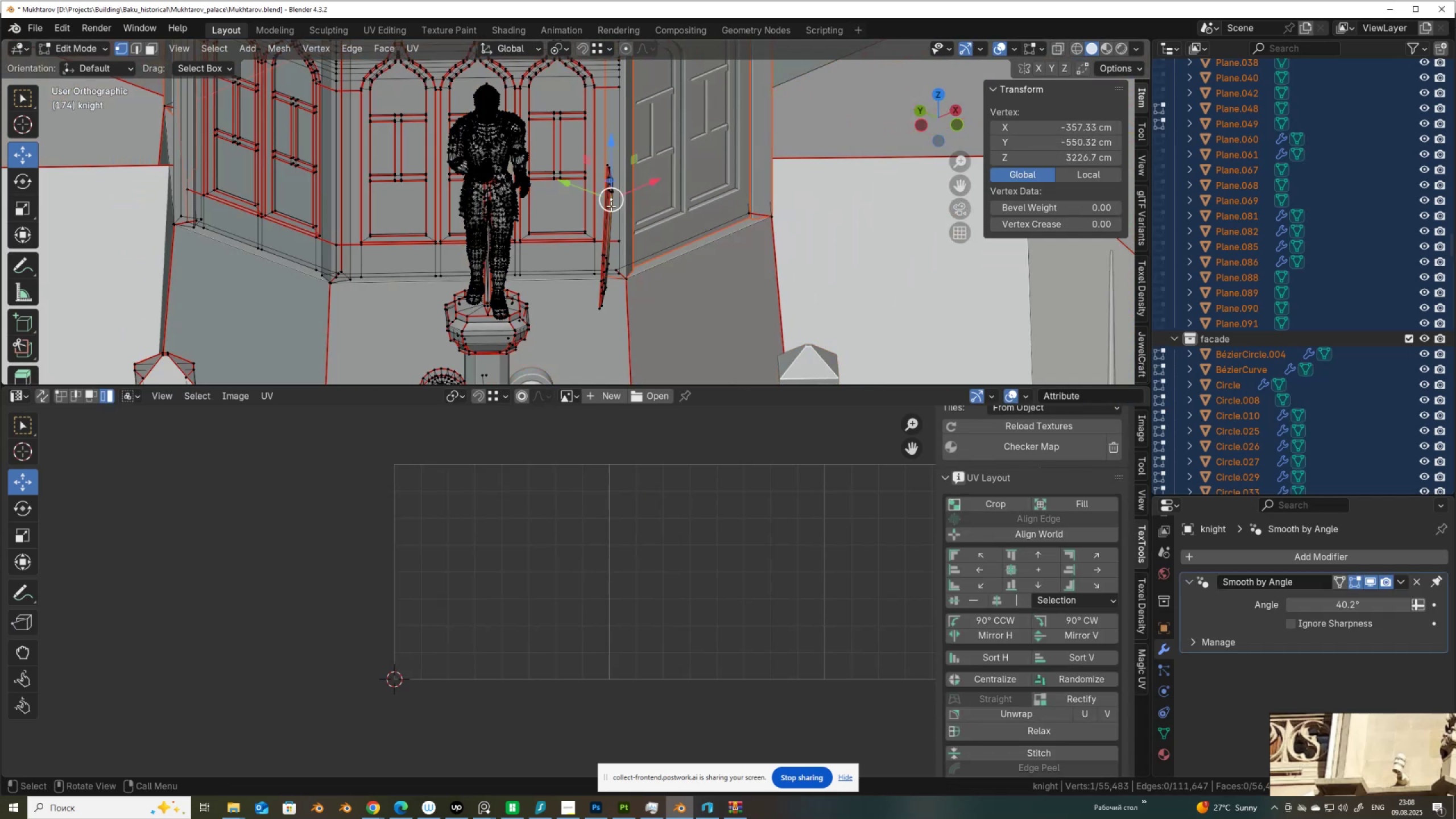 
key(Semicolon)
 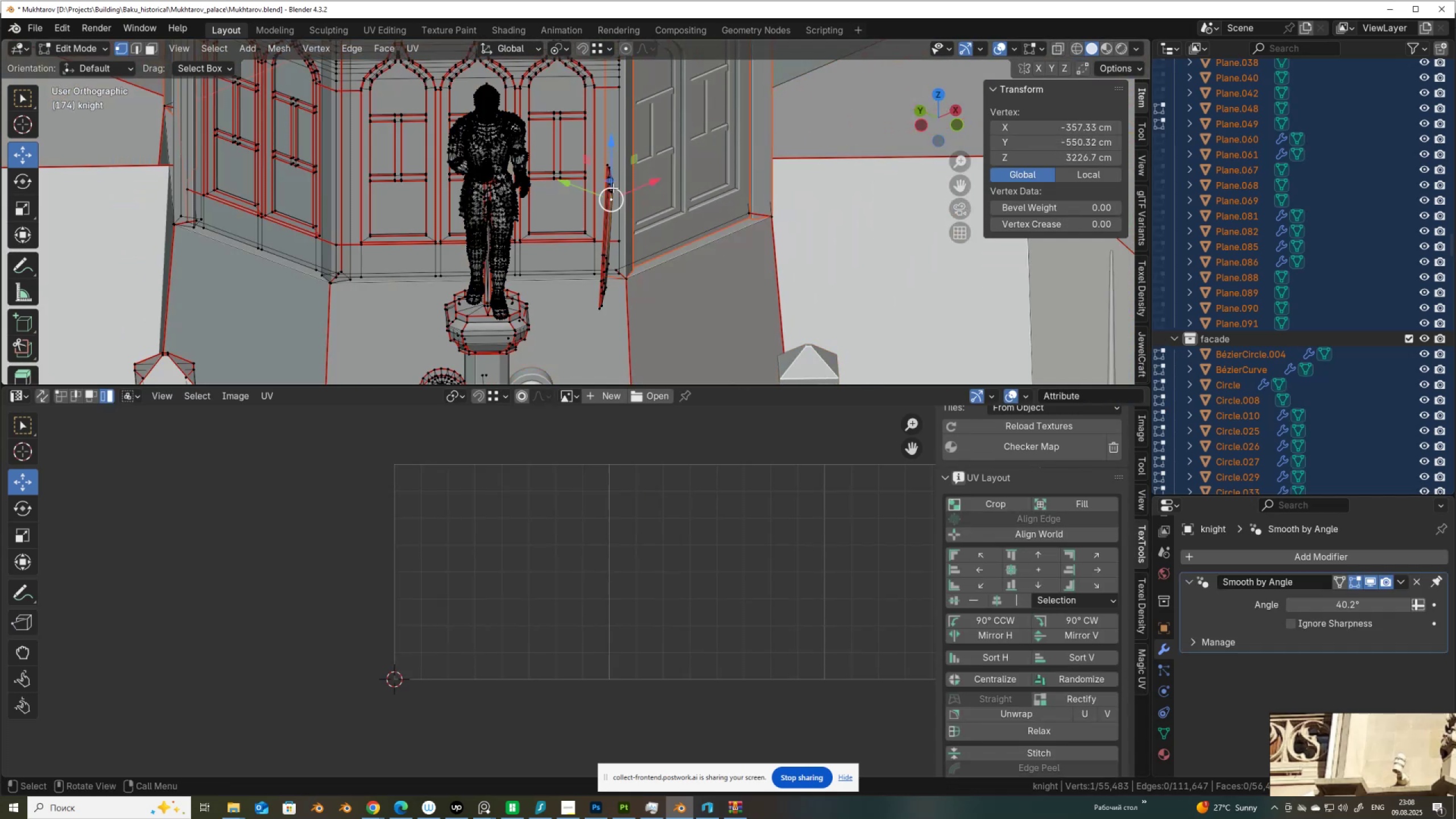 
key(L)
 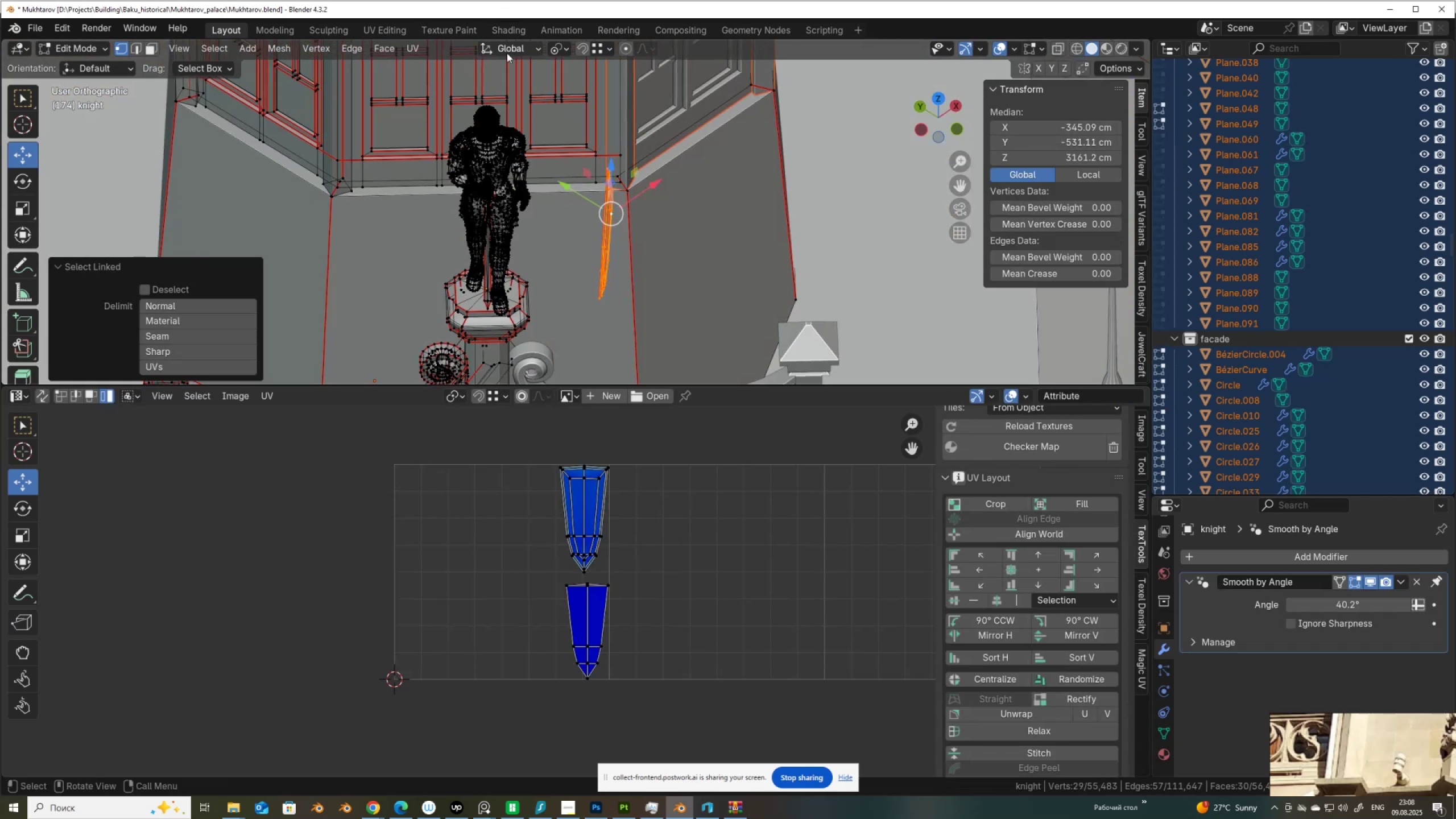 
left_click([506, 112])
 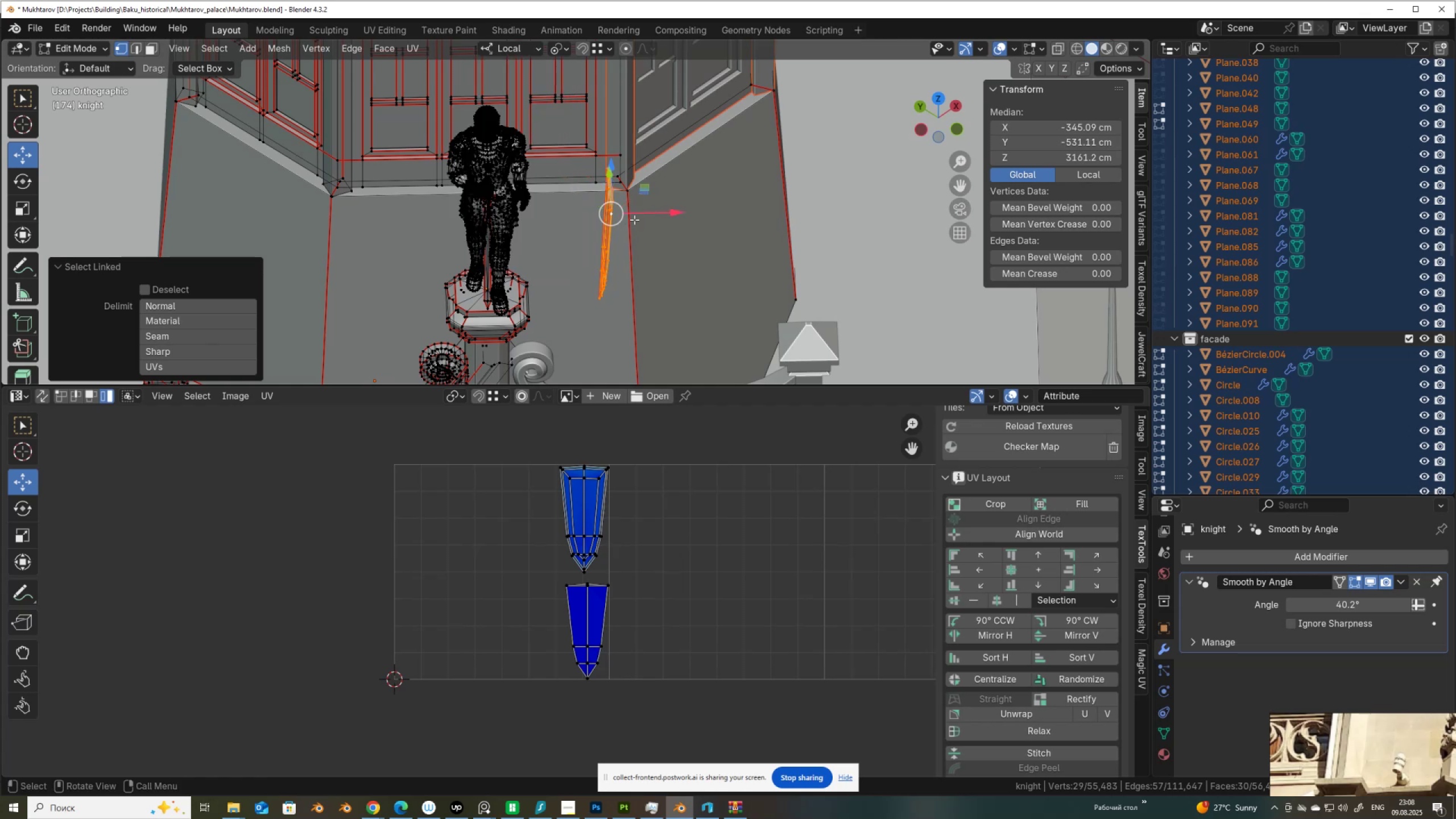 
left_click_drag(start_coordinate=[642, 214], to_coordinate=[557, 209])
 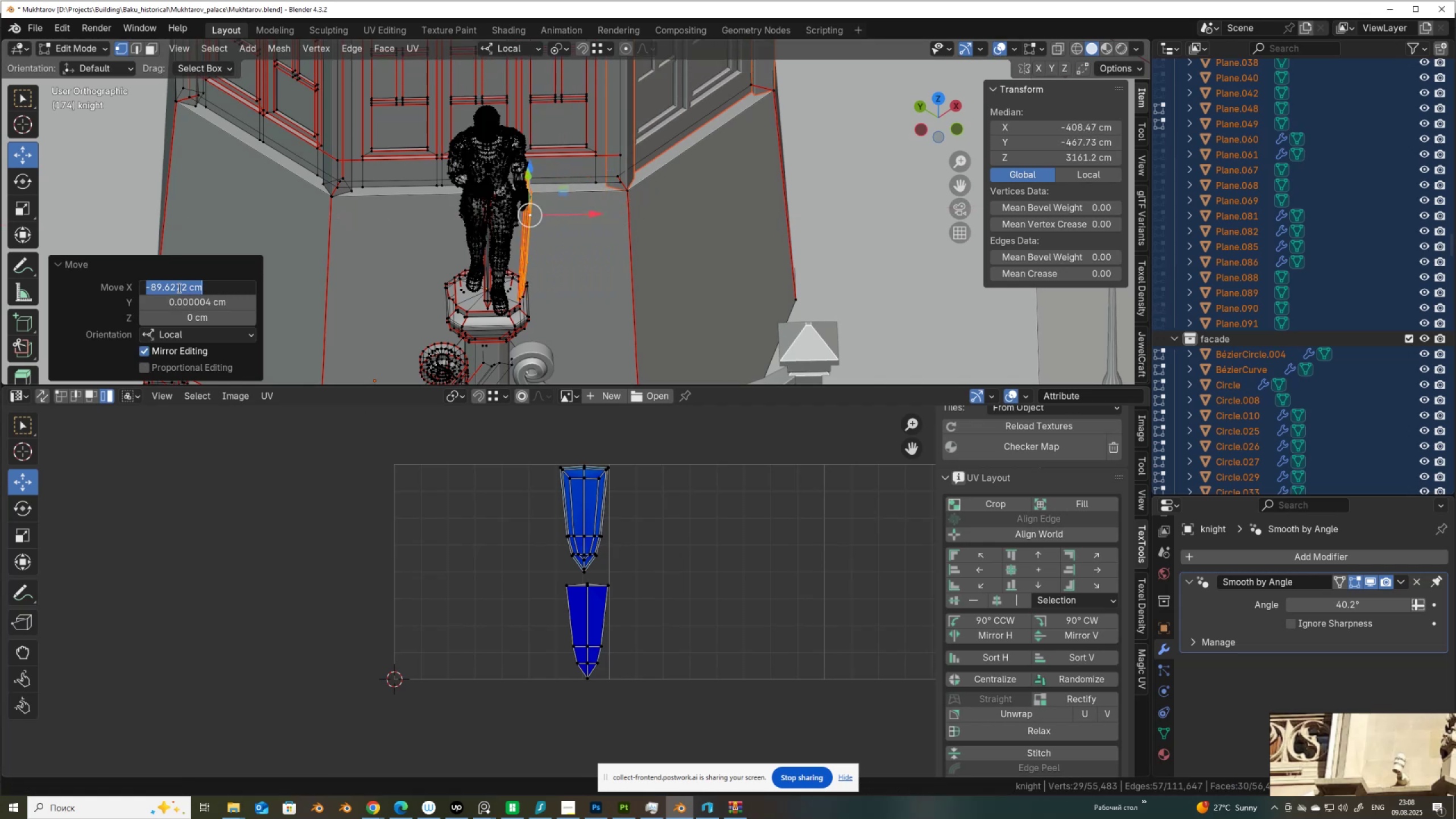 
key(NumpadSubtract)
 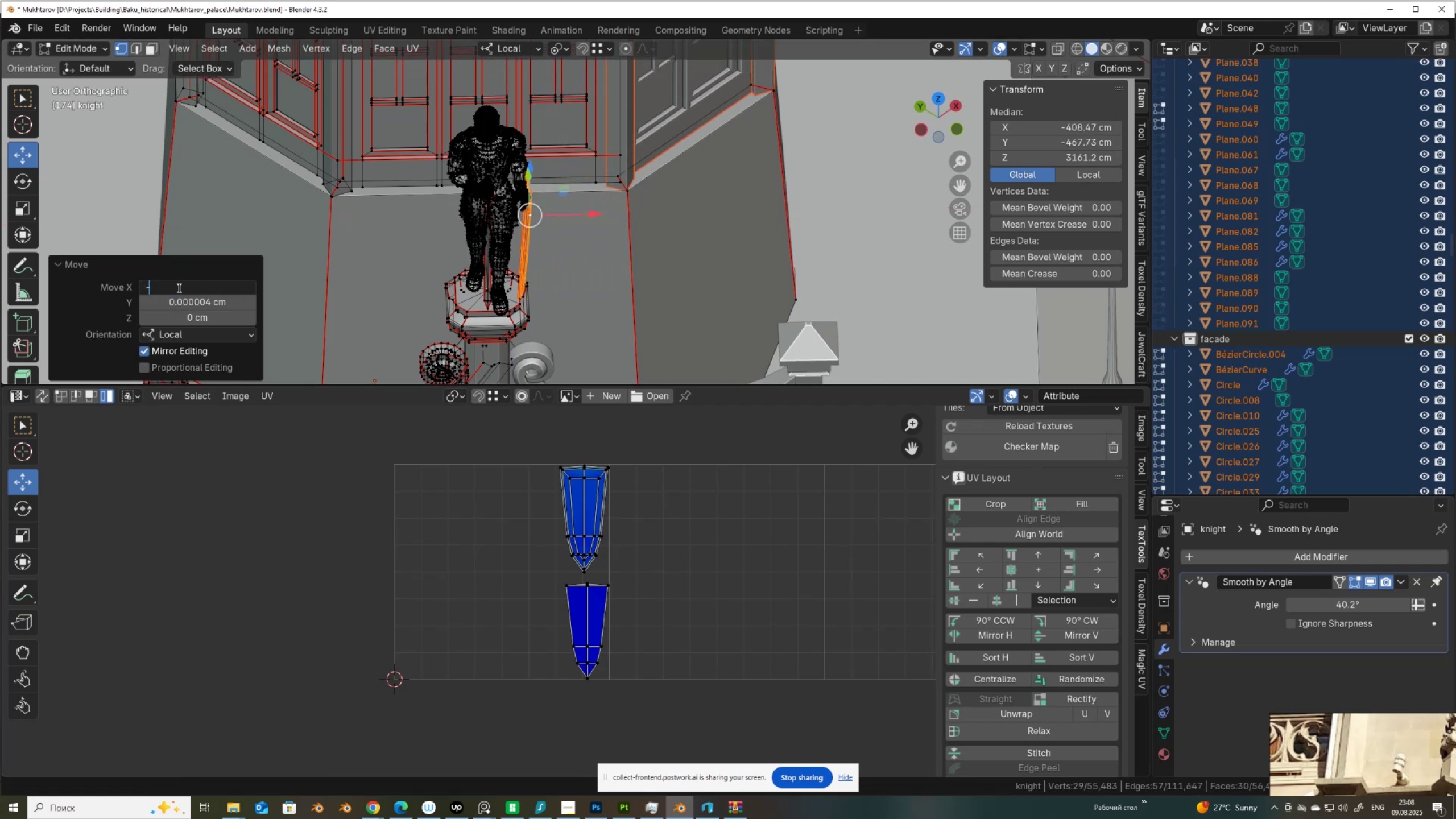 
key(Numpad1)
 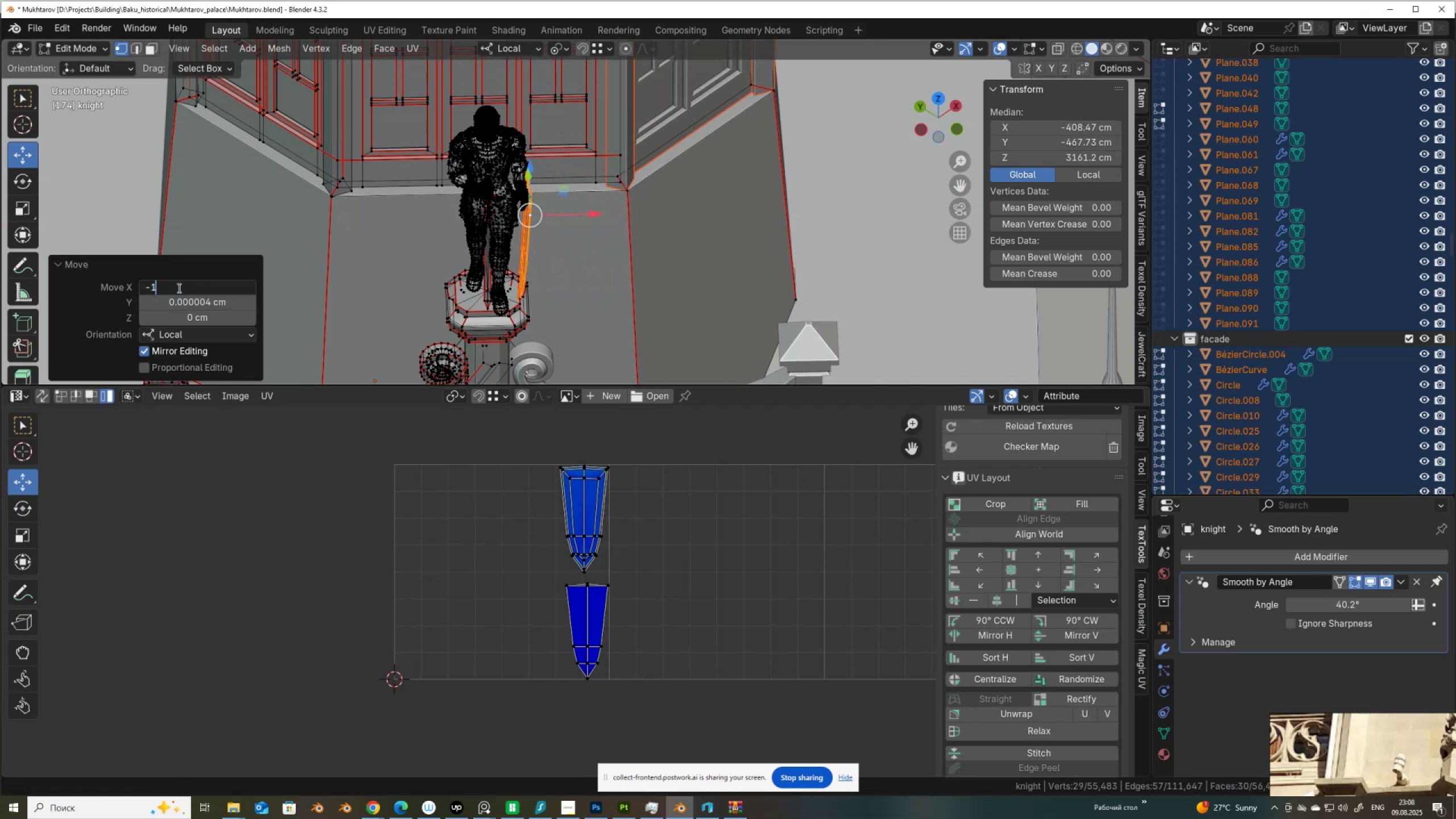 
key(Numpad0)
 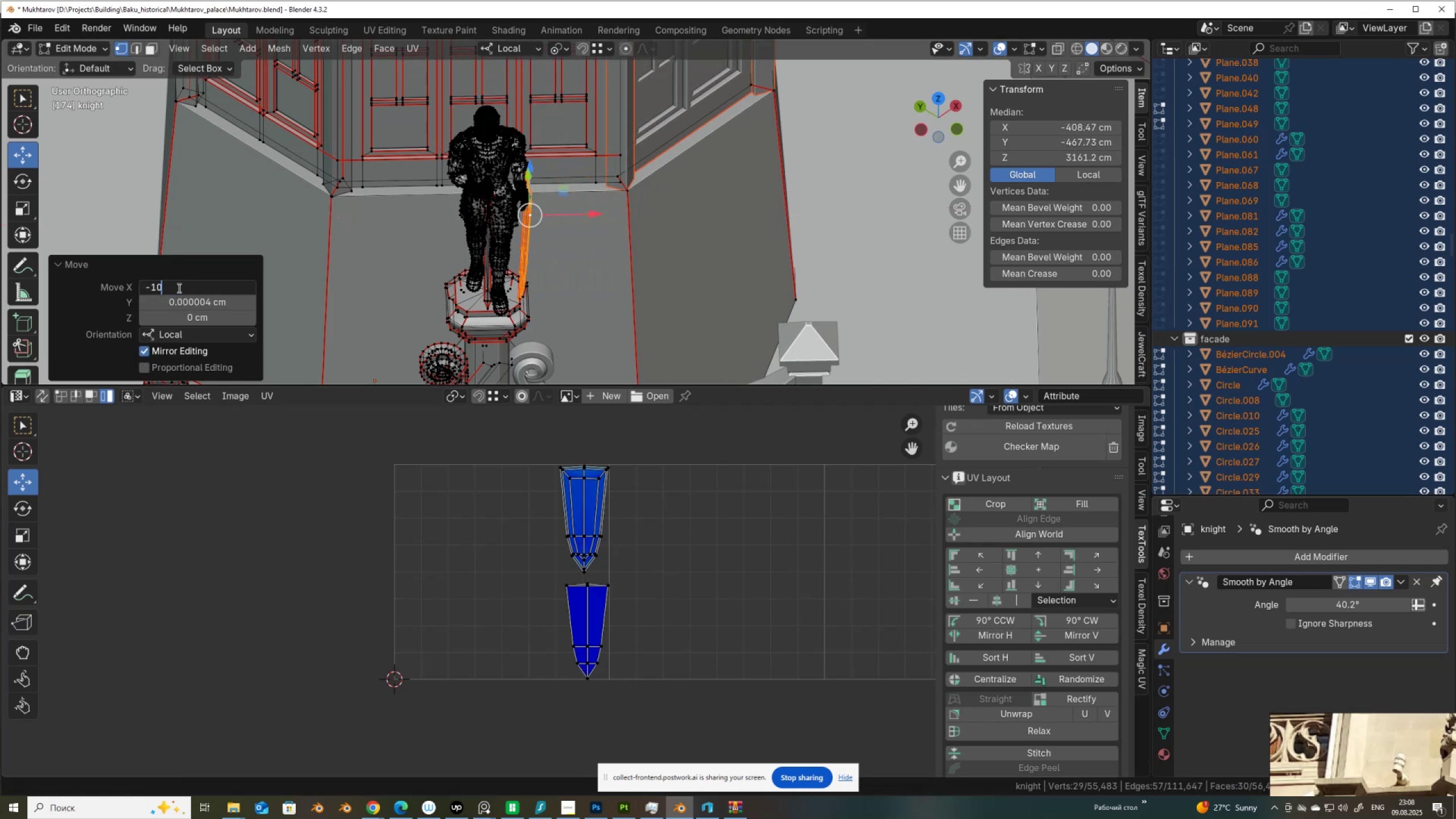 
key(Numpad0)
 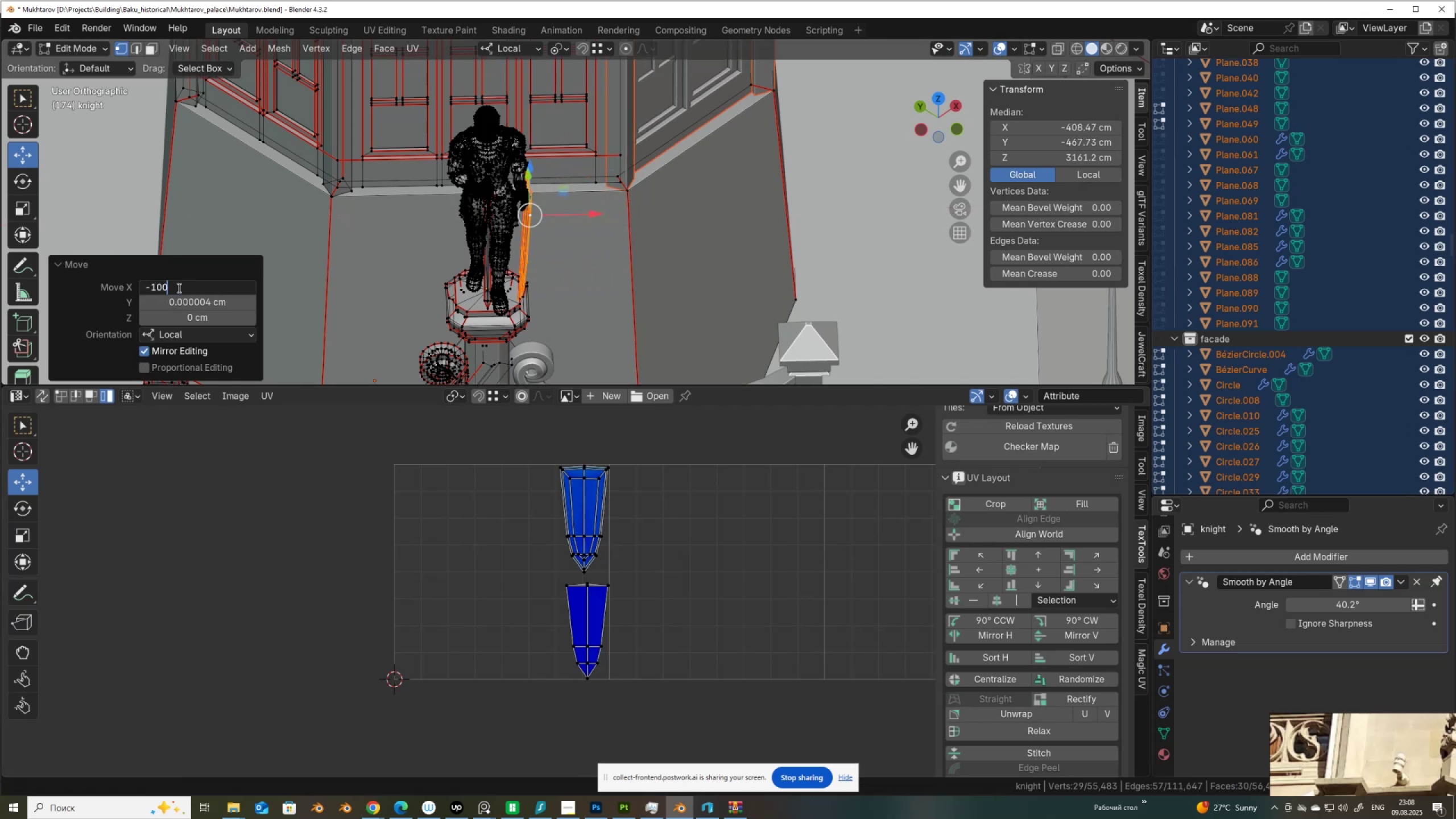 
key(NumpadEnter)
 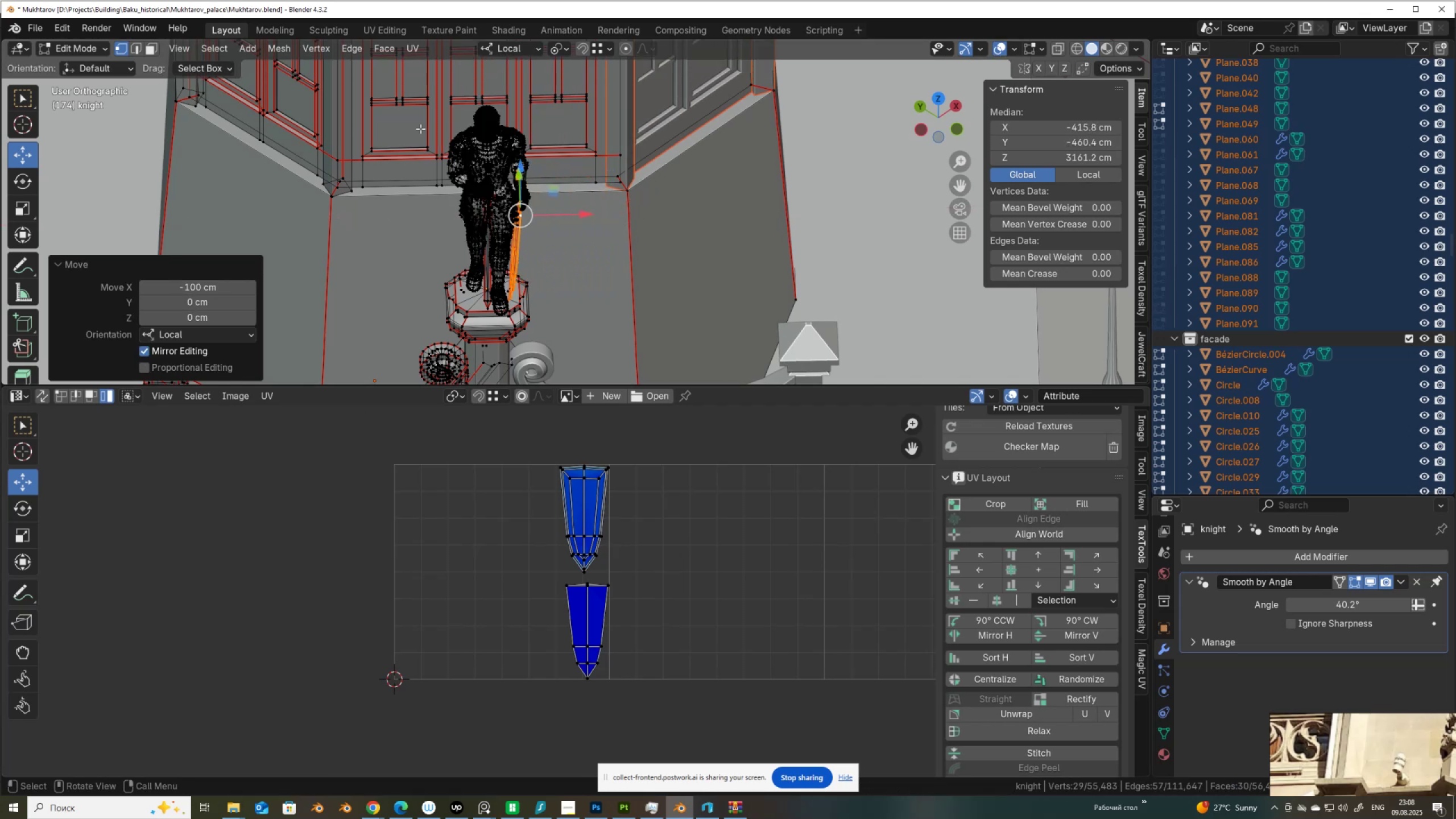 
scroll: coordinate [531, 173], scroll_direction: down, amount: 1.0
 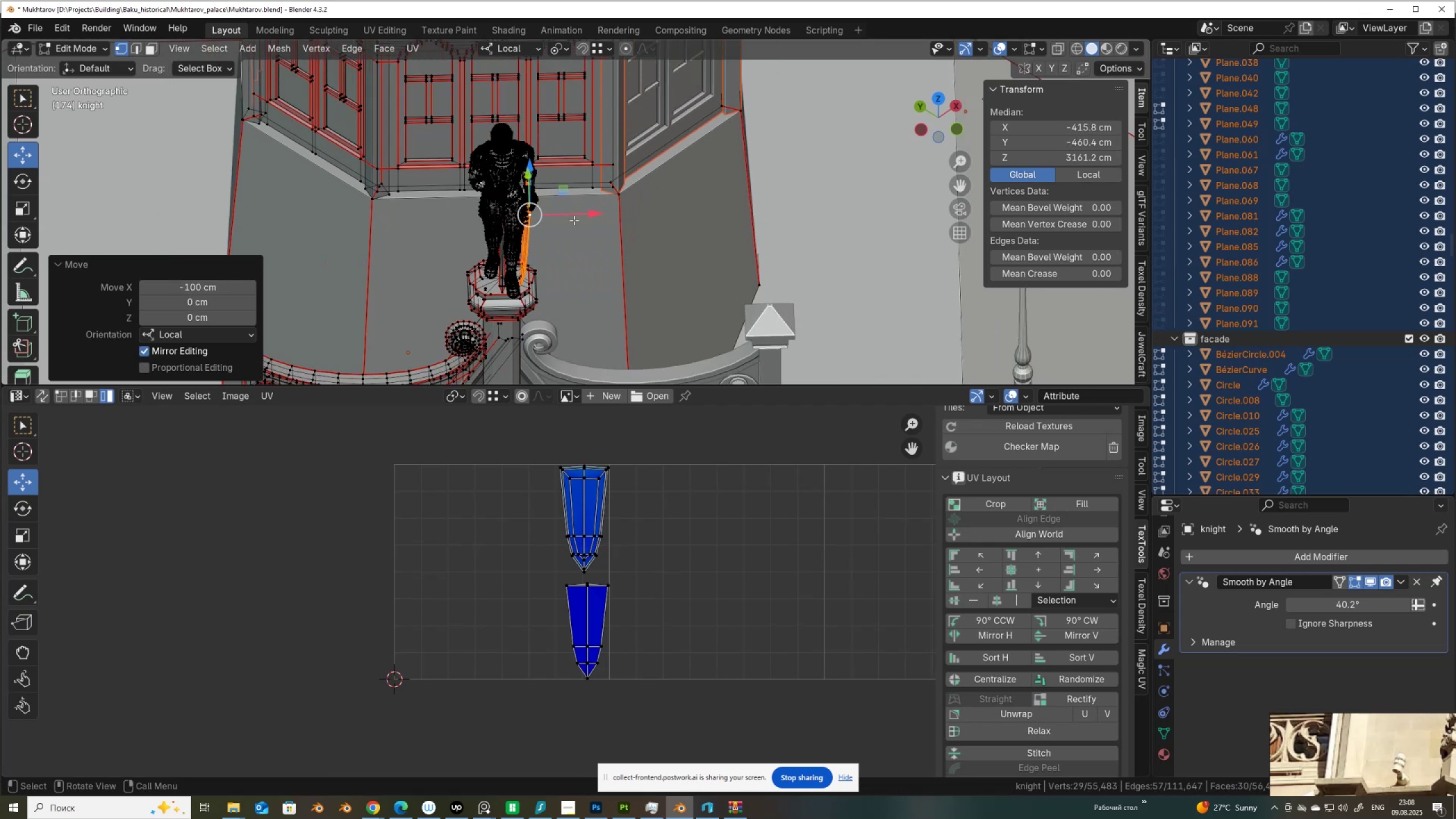 
key(Tab)
 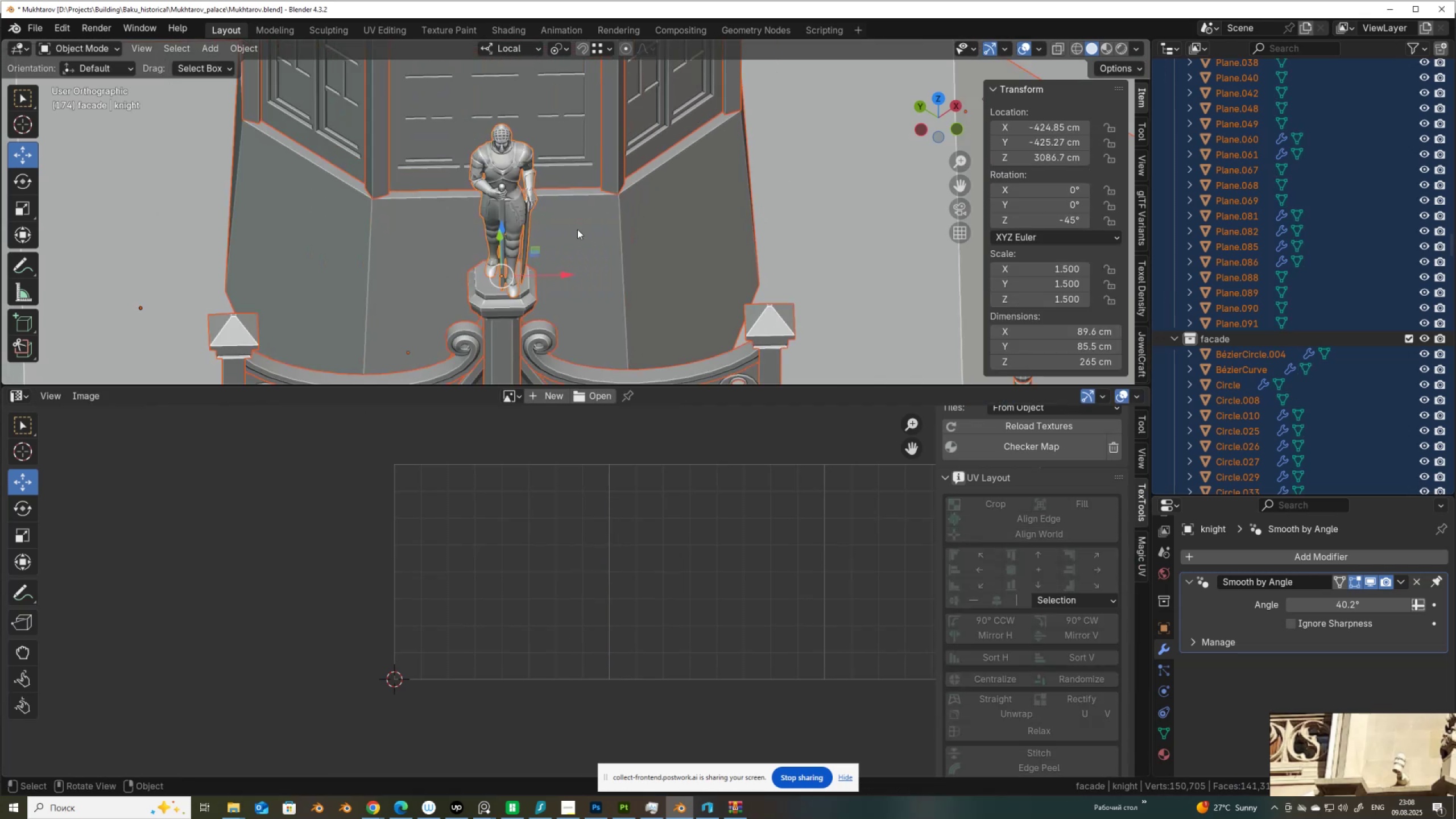 
scroll: coordinate [732, 173], scroll_direction: down, amount: 19.0
 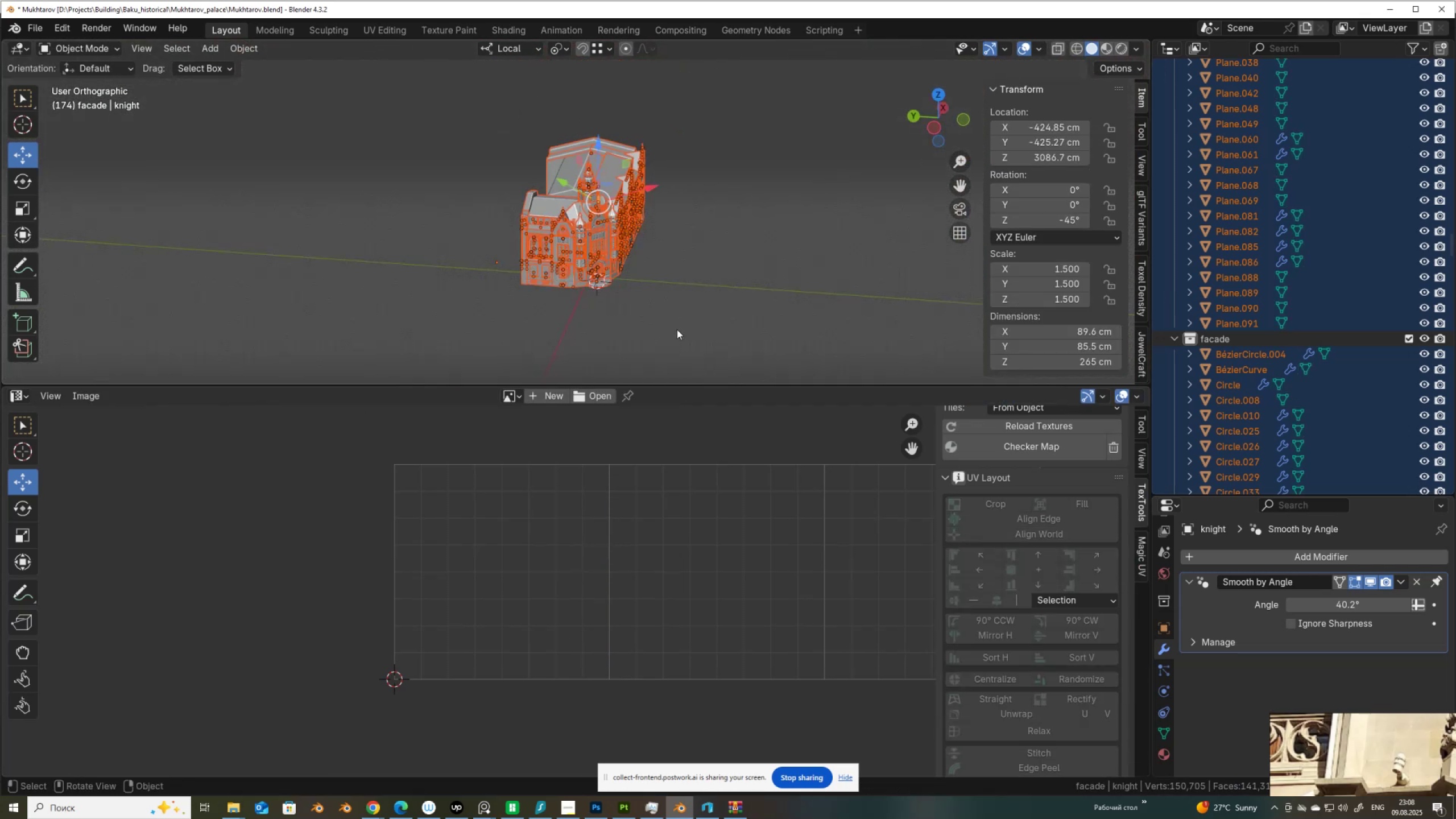 
left_click_drag(start_coordinate=[677, 330], to_coordinate=[459, 83])
 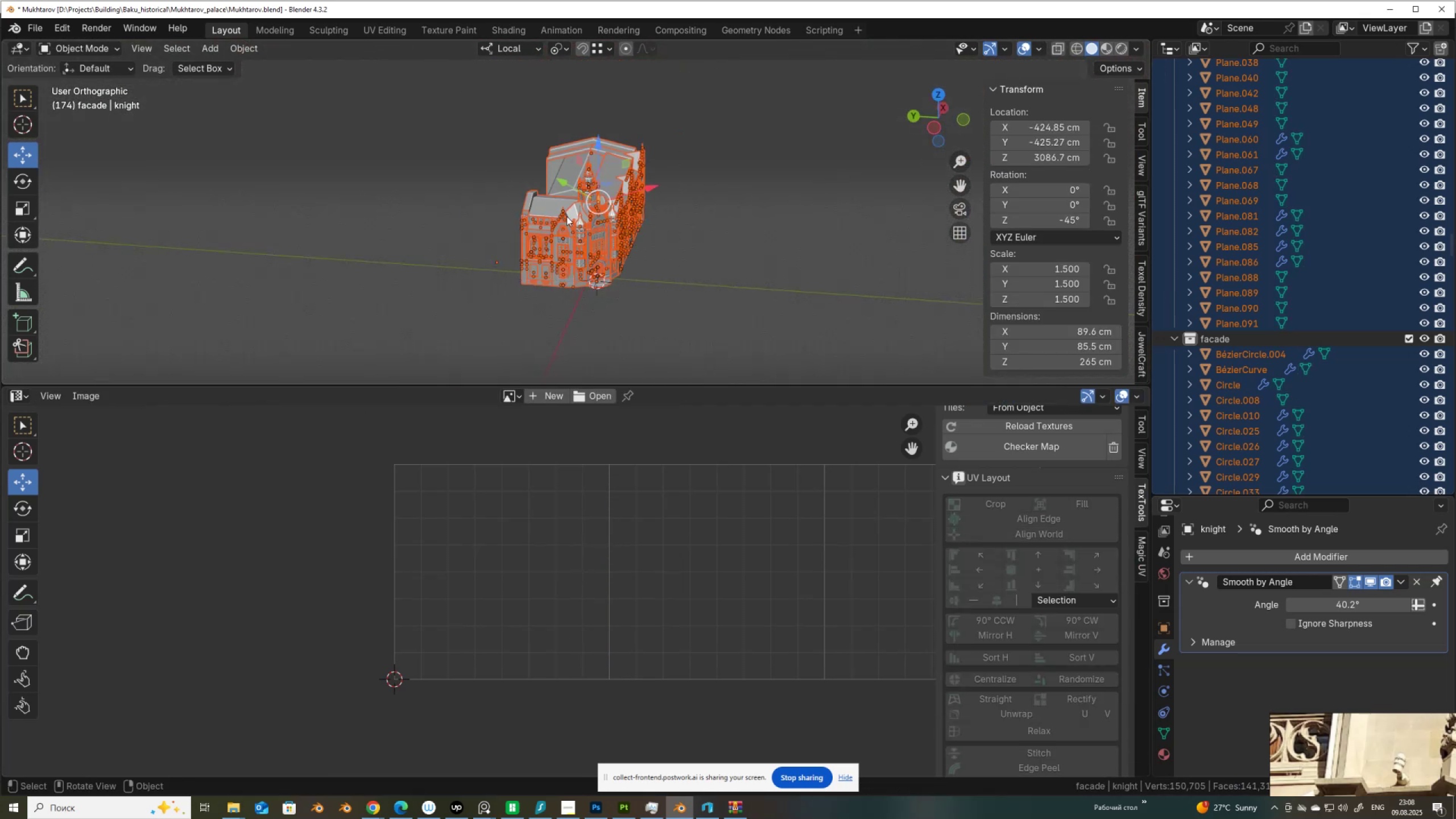 
key(Q)
 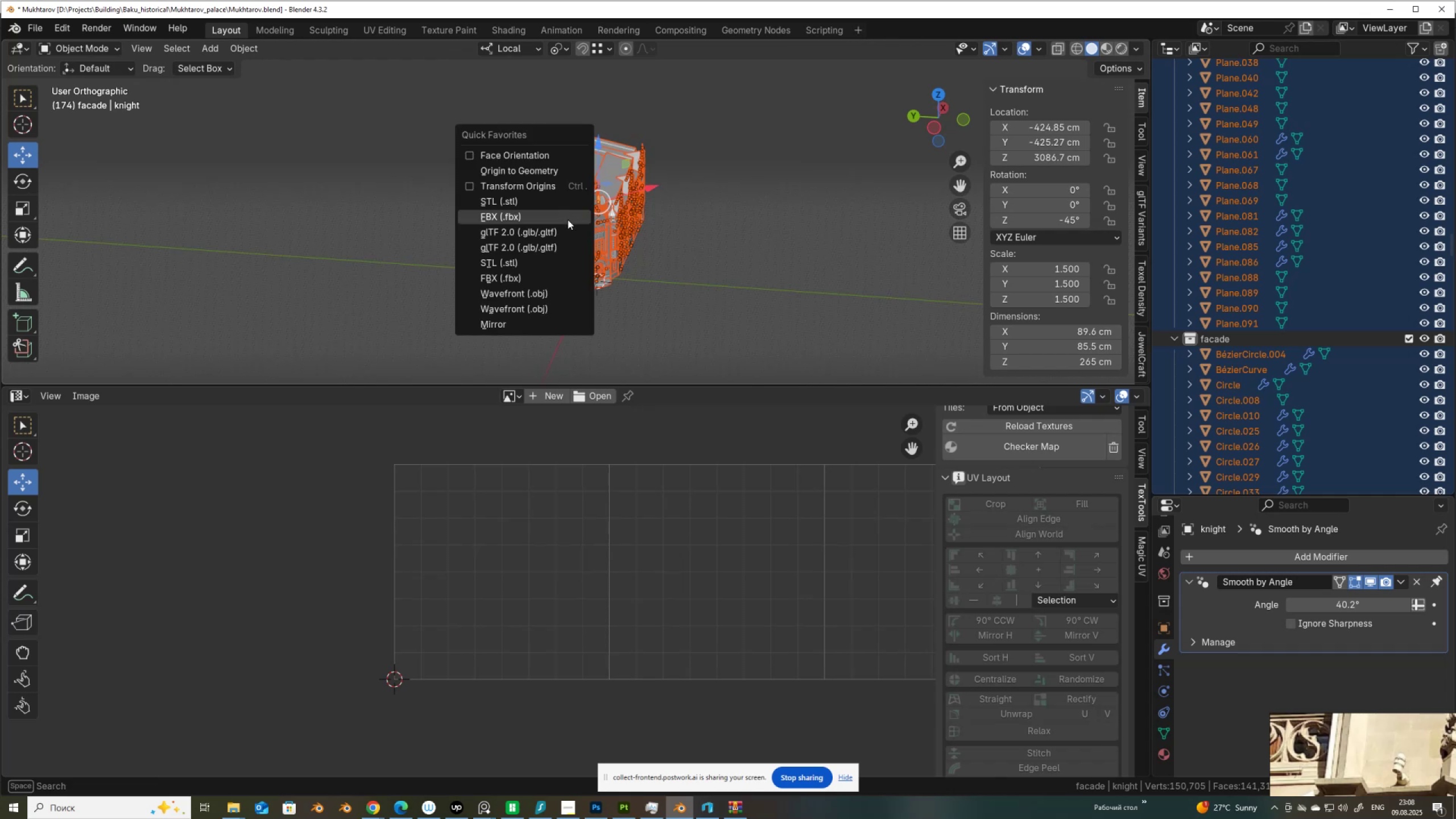 
left_click([568, 220])
 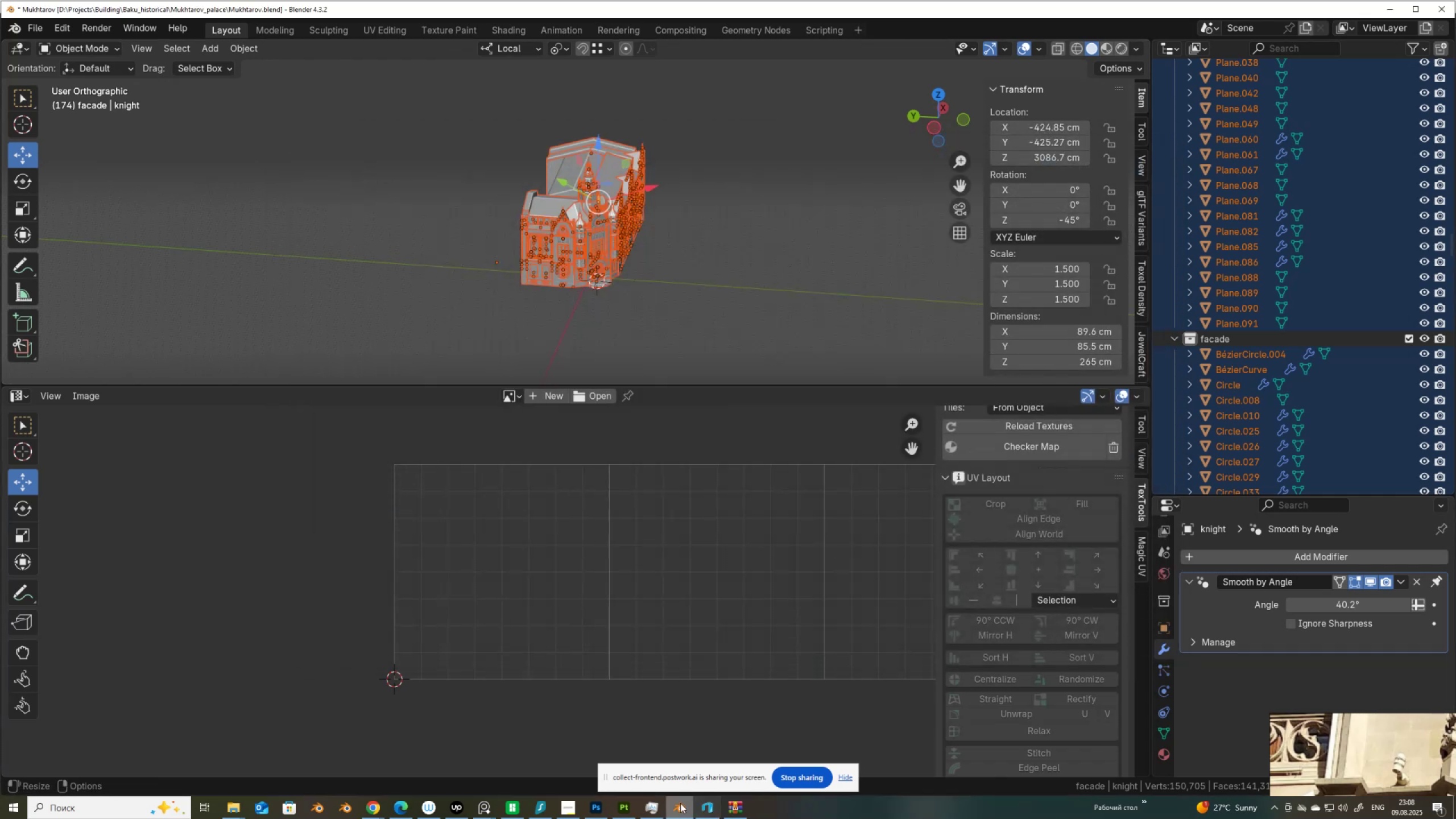 
left_click([630, 809])
 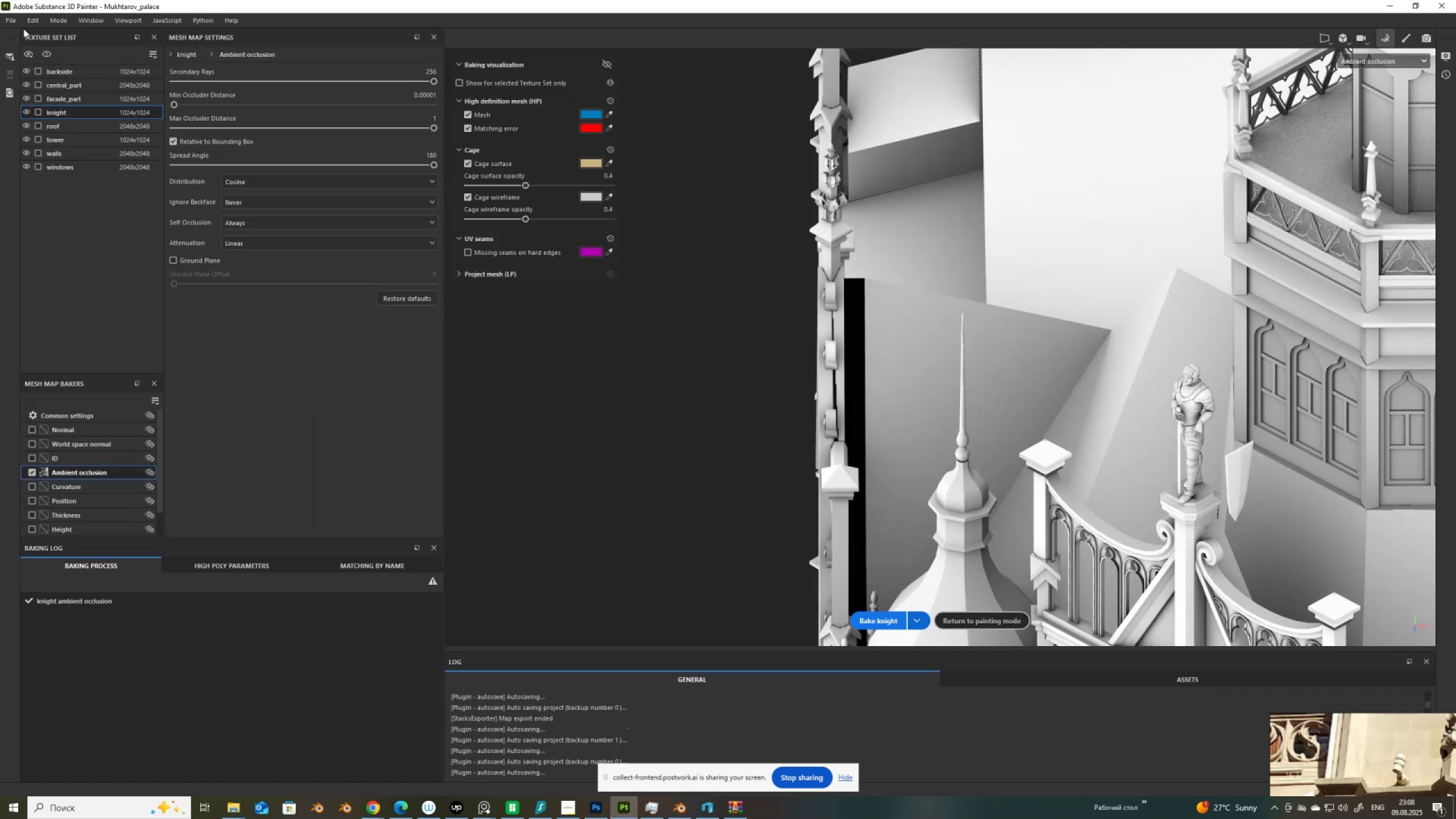 
left_click([34, 19])
 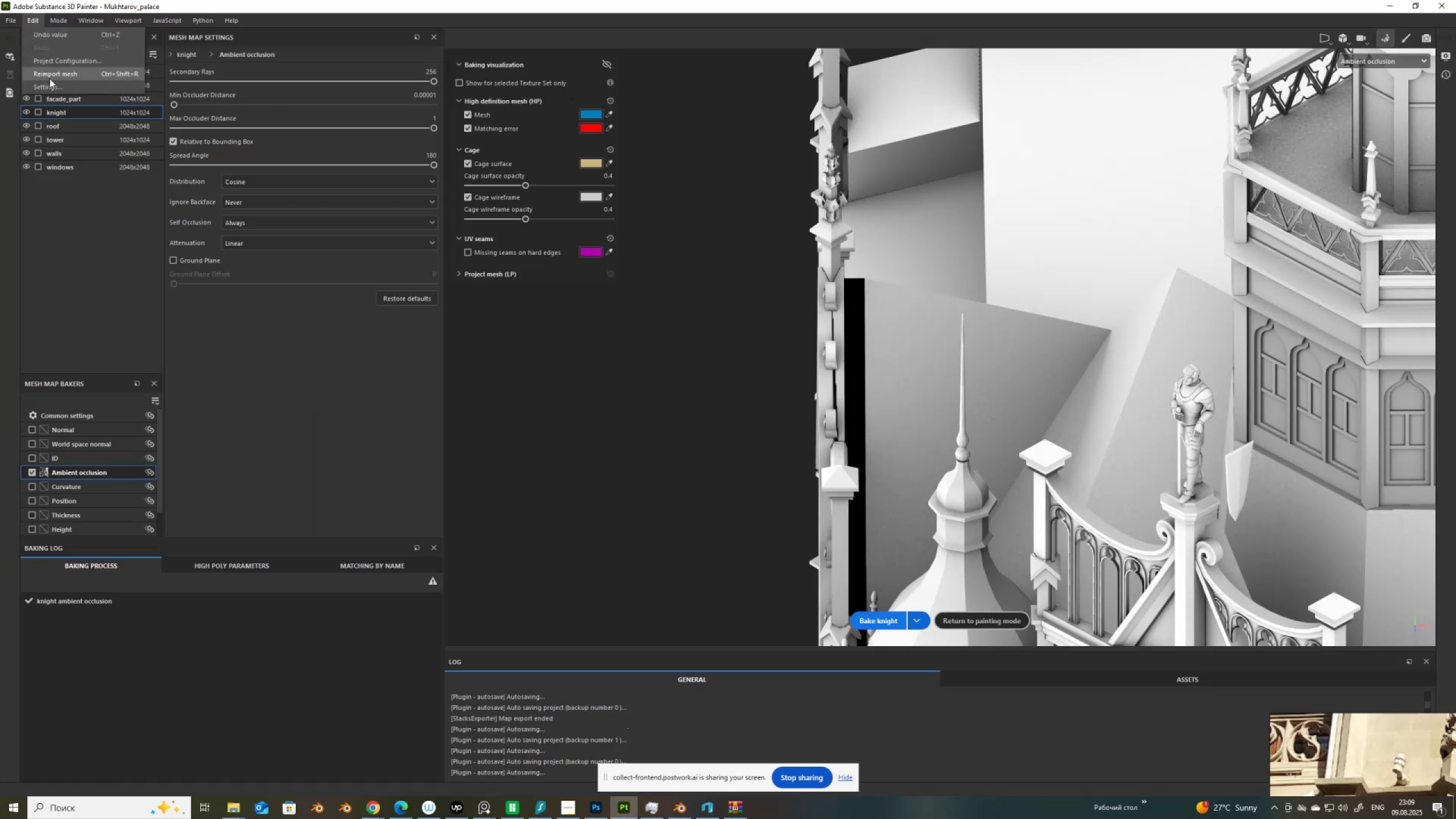 
left_click([51, 77])
 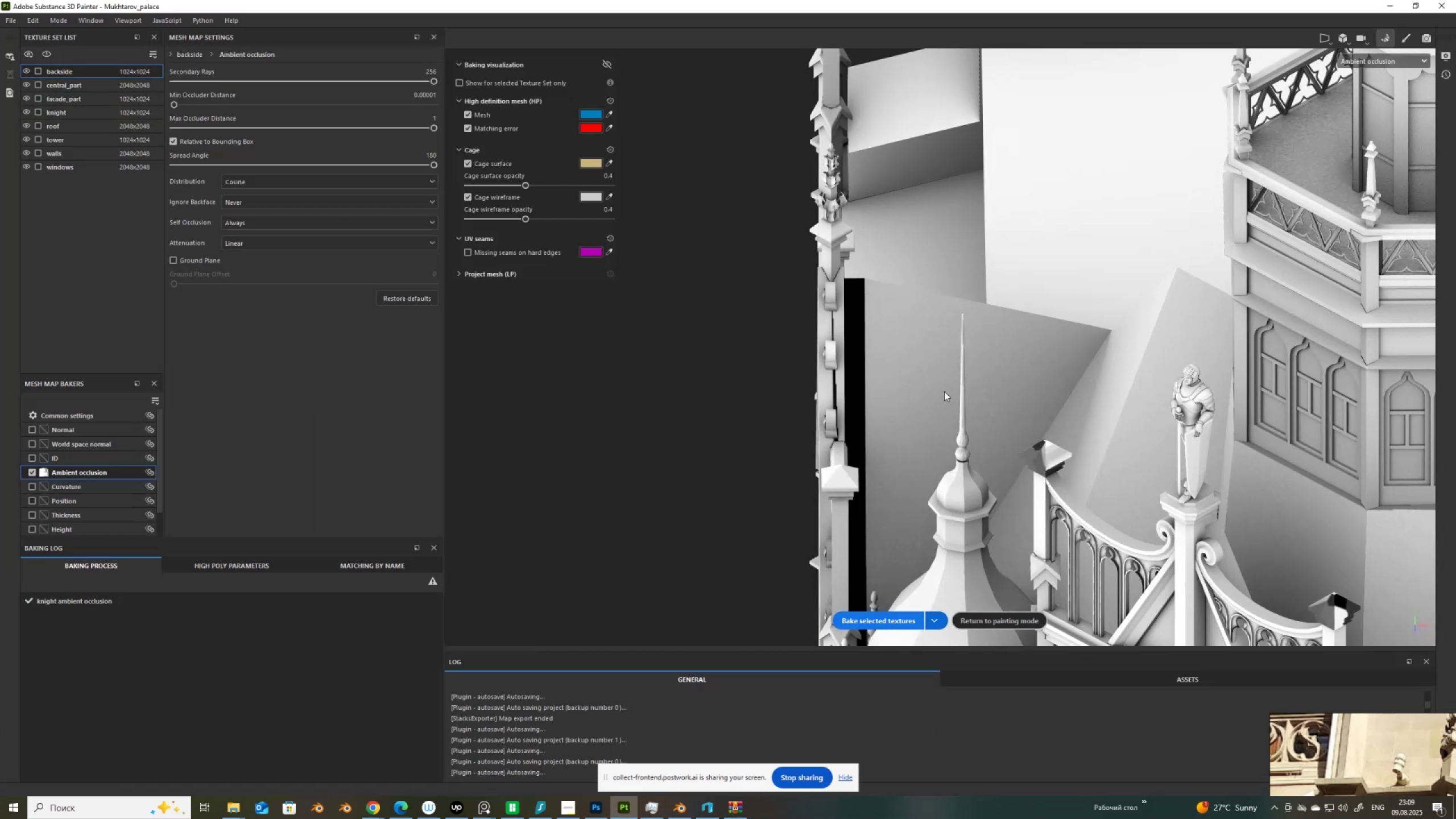 
hold_key(key=ControlLeft, duration=0.89)
hold_key(key=AltLeft, duration=0.74)
right_click([863, 363])
 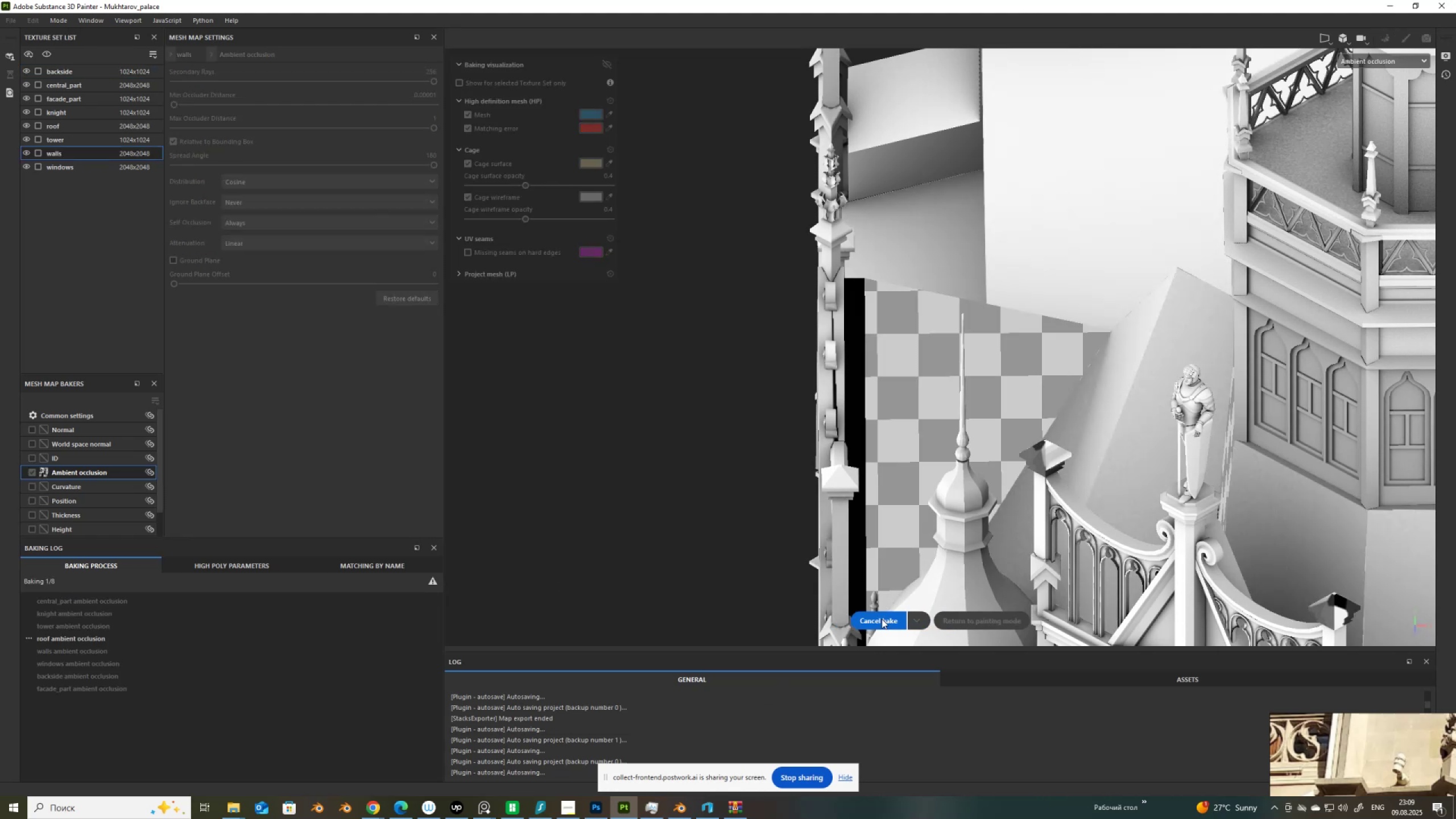 
wait(10.75)
 